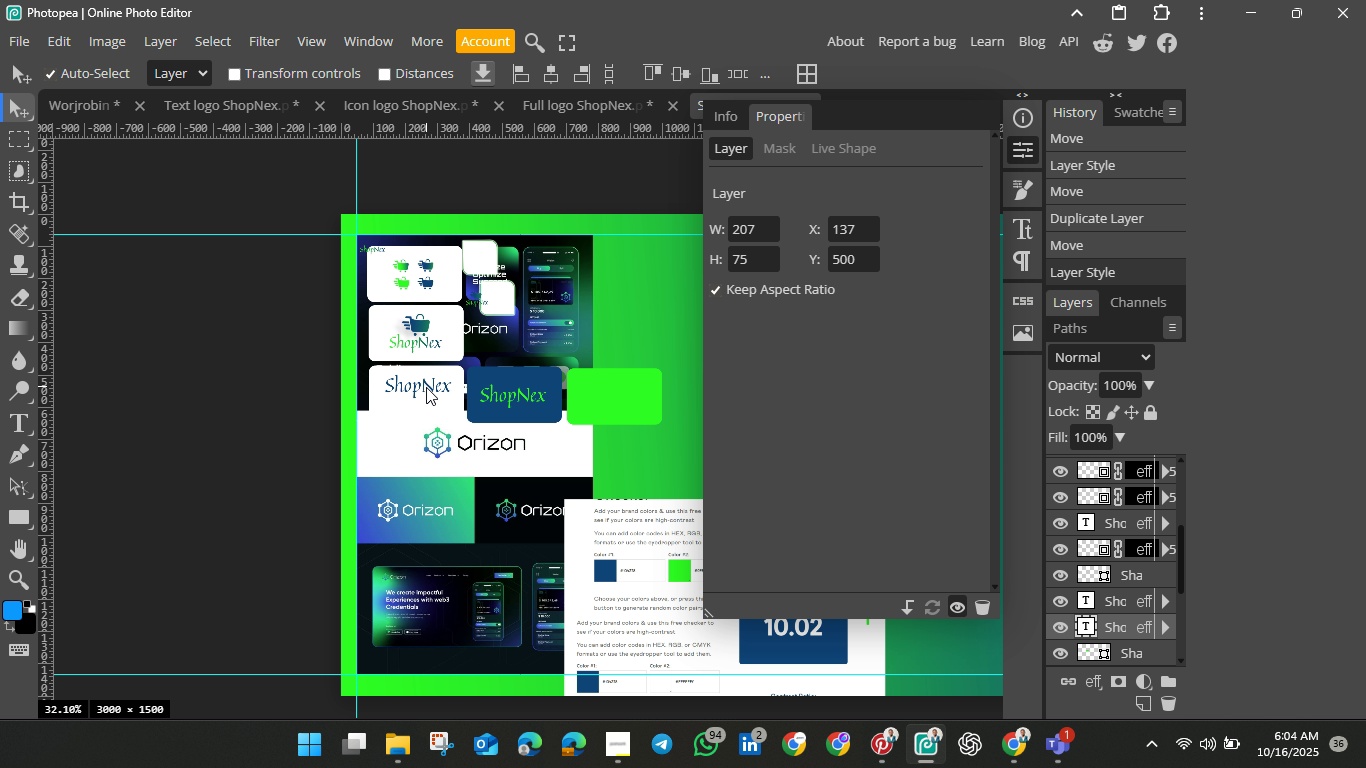 
key(Shift+J)
 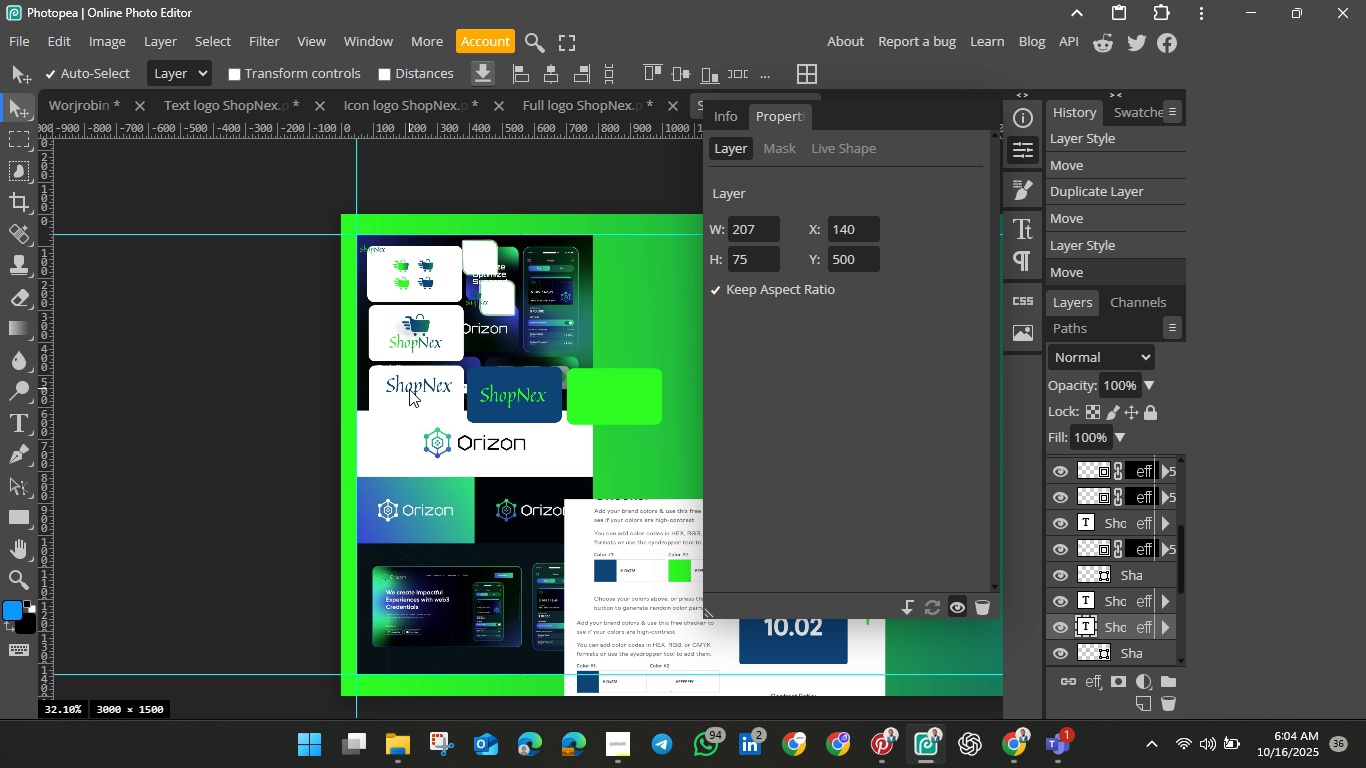 
wait(6.48)
 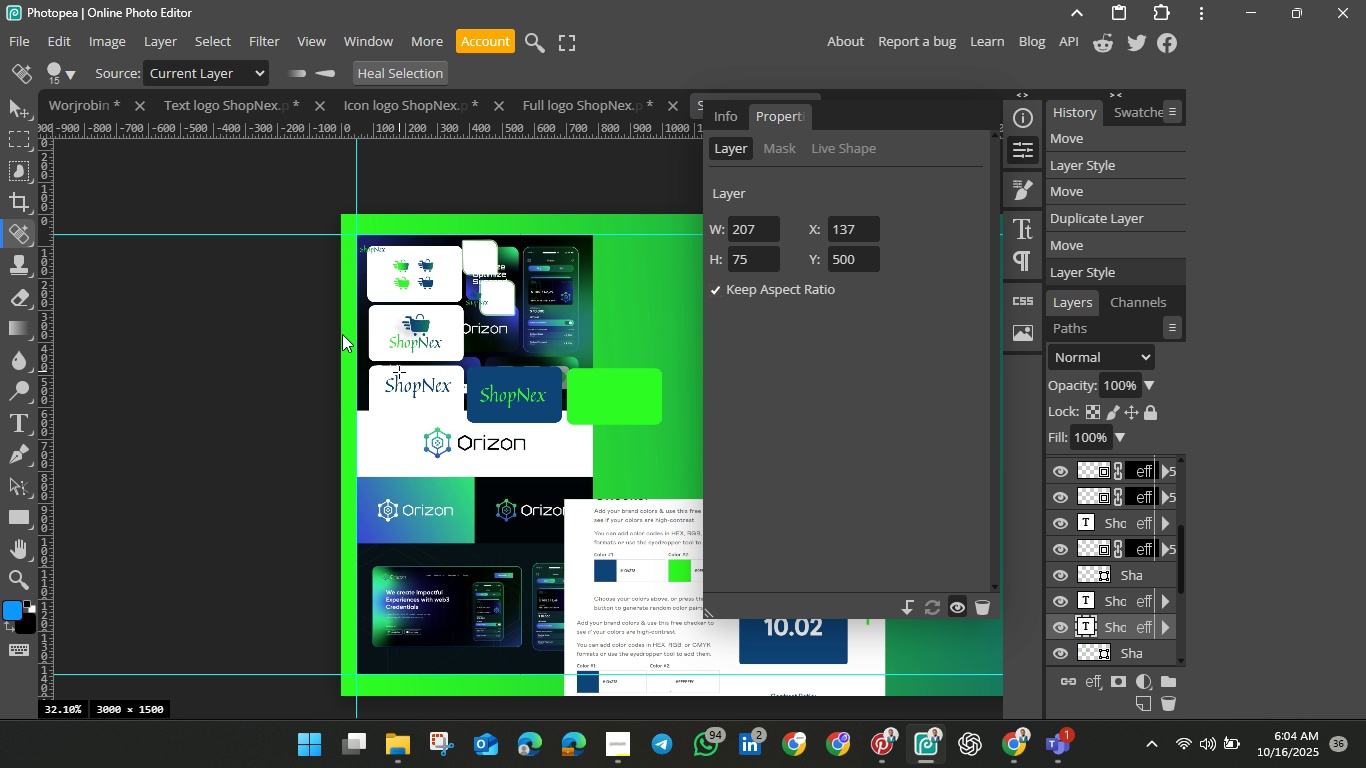 
left_click([407, 389])
 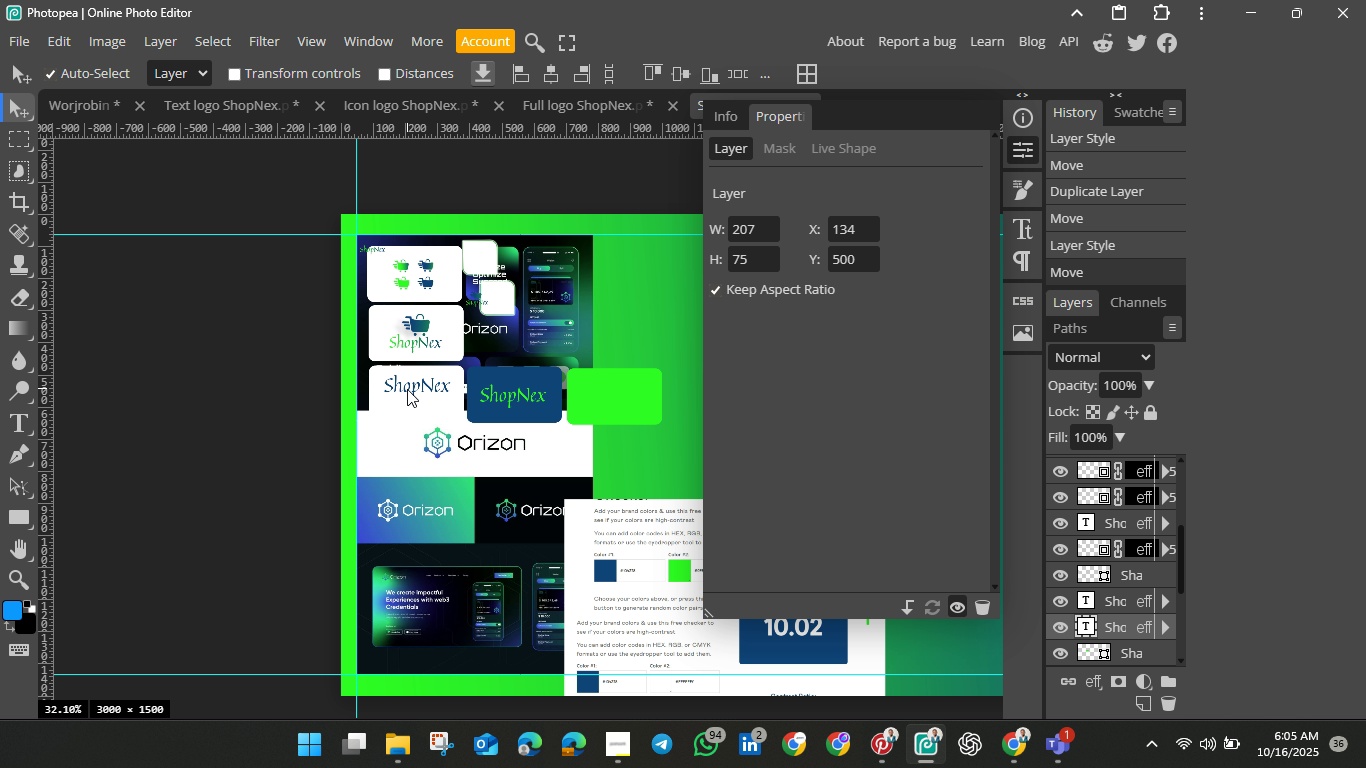 
key(Control+J)
 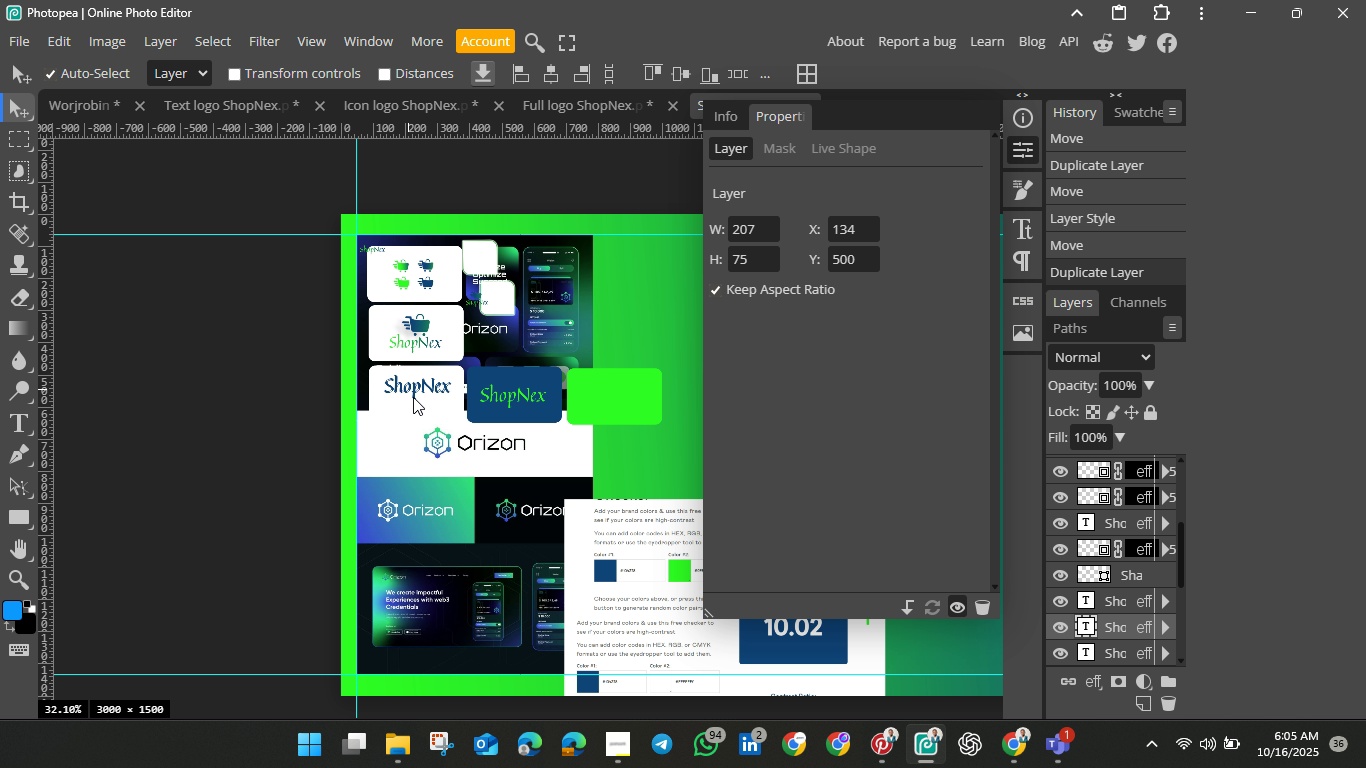 
left_click_drag(start_coordinate=[407, 389], to_coordinate=[607, 399])
 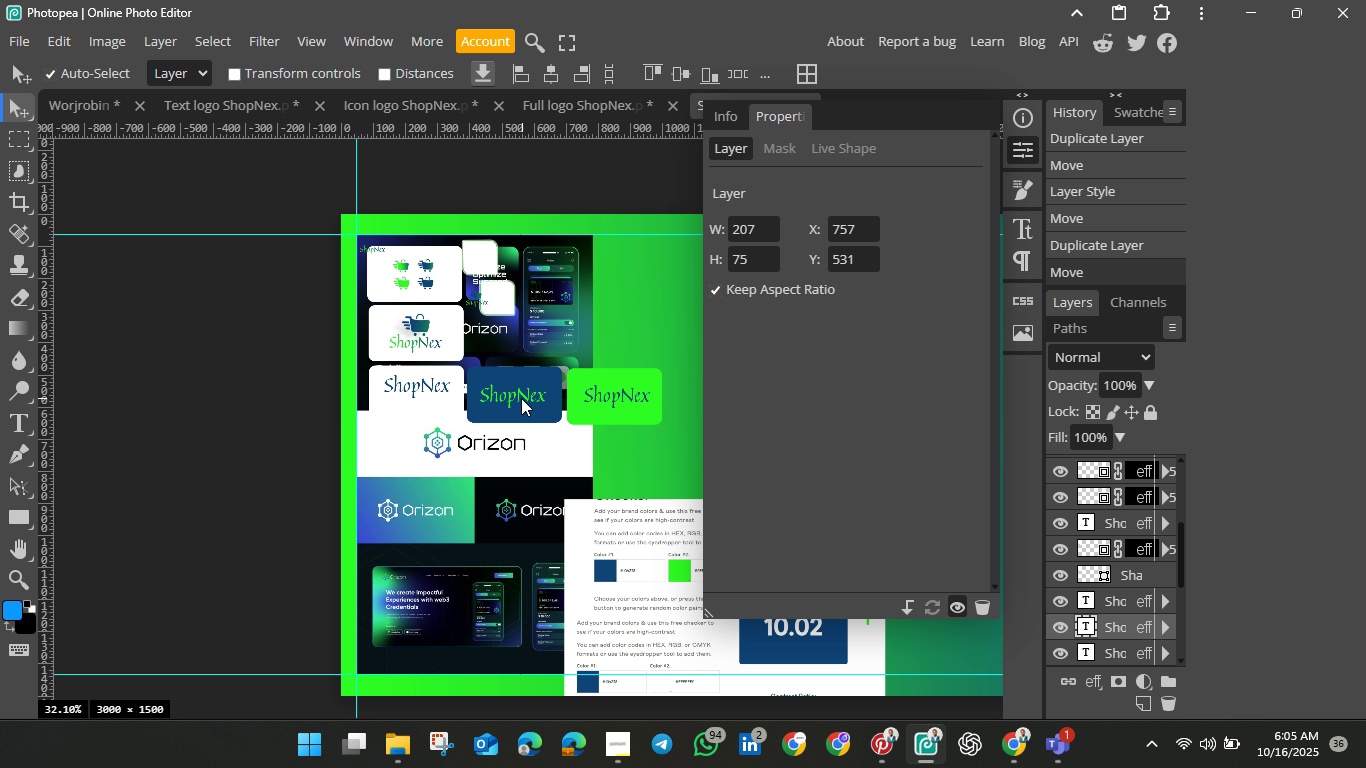 
left_click([521, 396])
 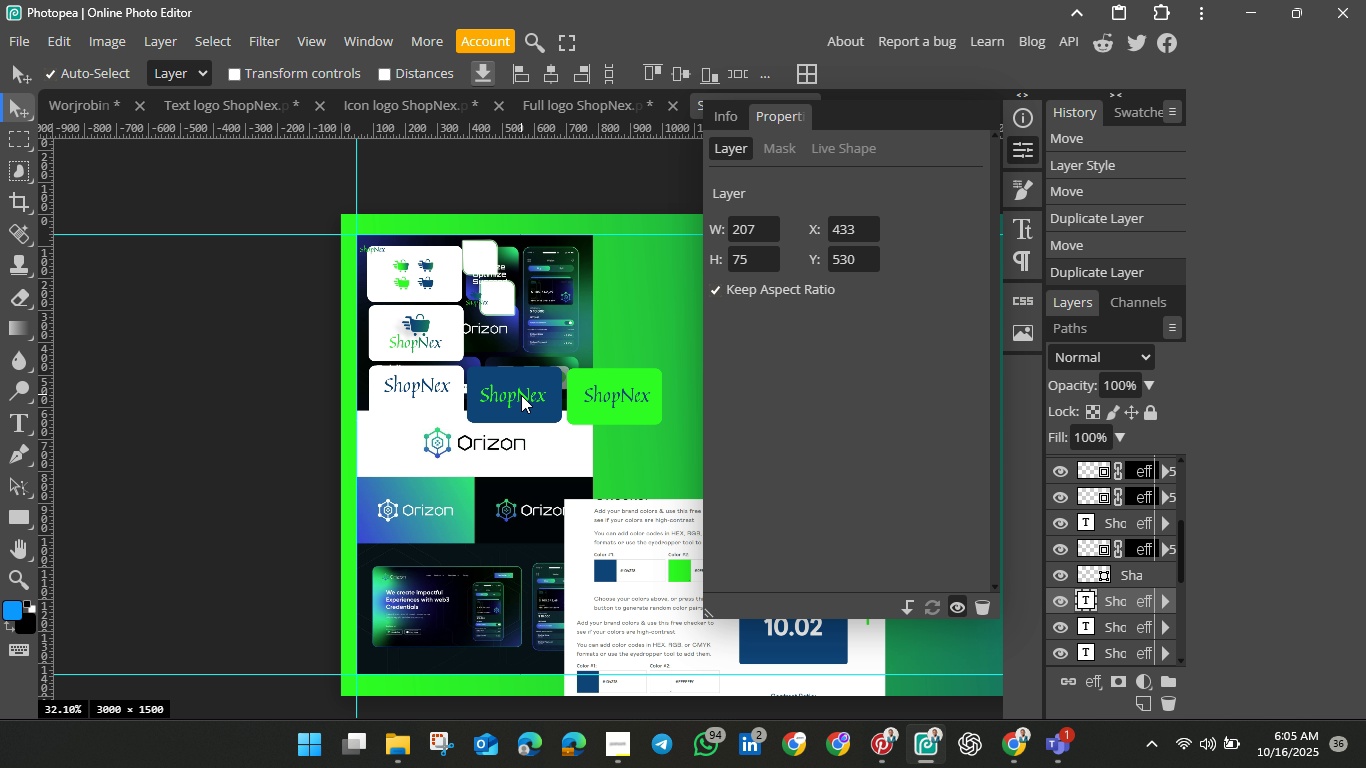 
key(Control+J)
 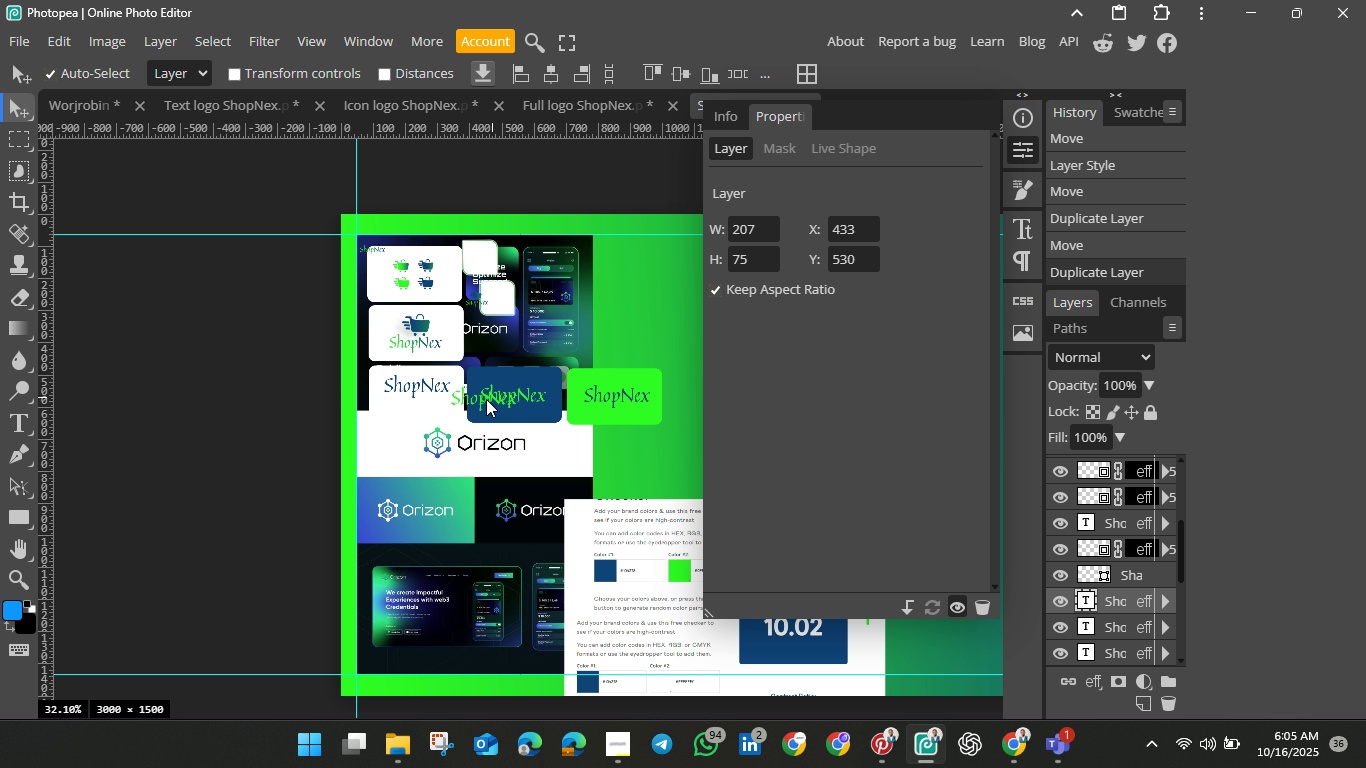 
left_click_drag(start_coordinate=[521, 395], to_coordinate=[424, 410])
 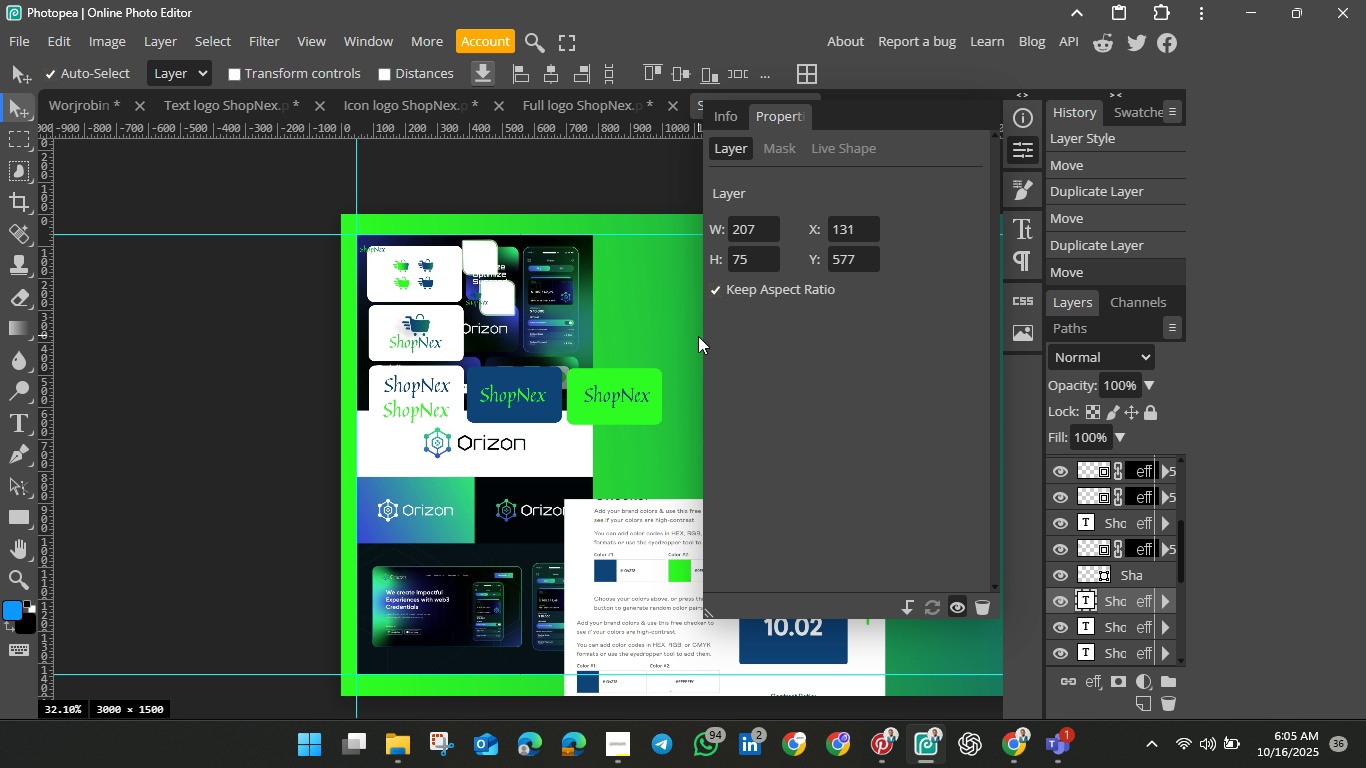 
wait(9.09)
 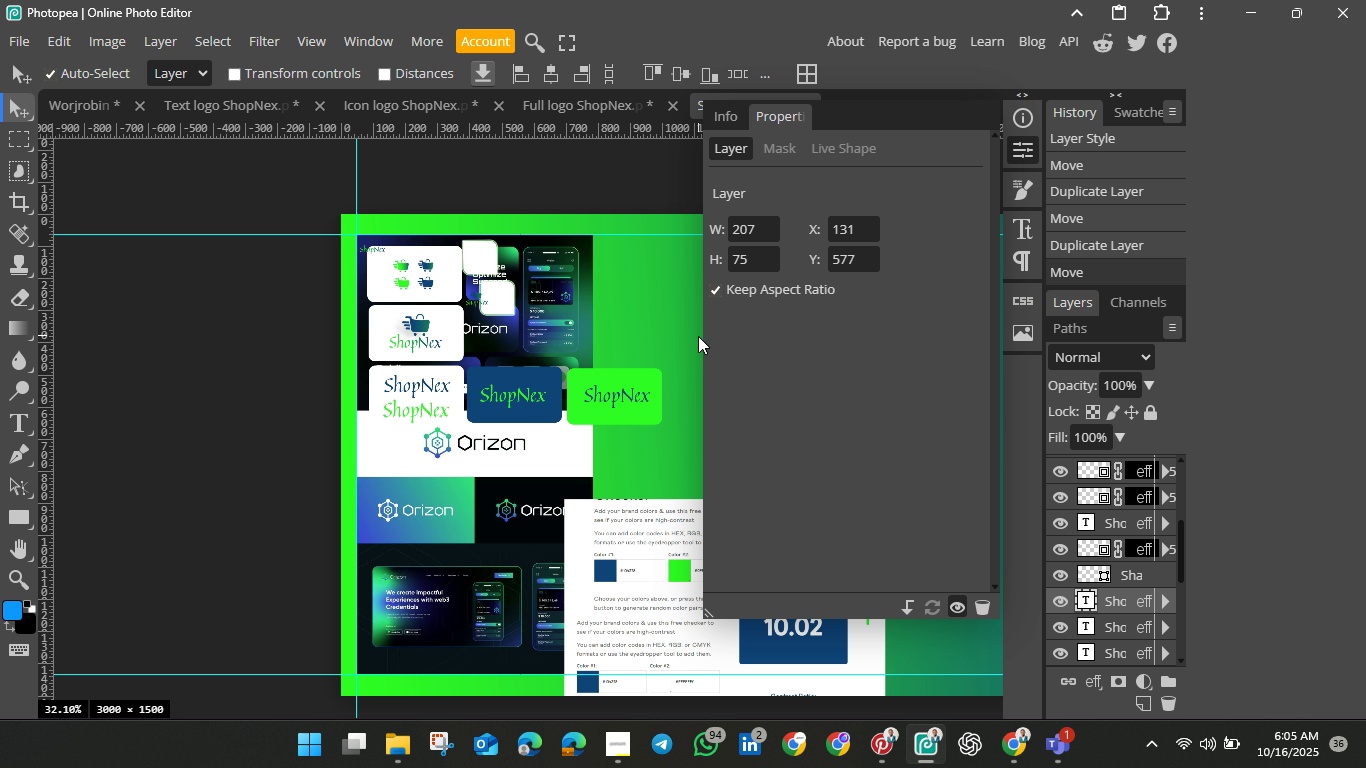 
left_click([535, 380])
 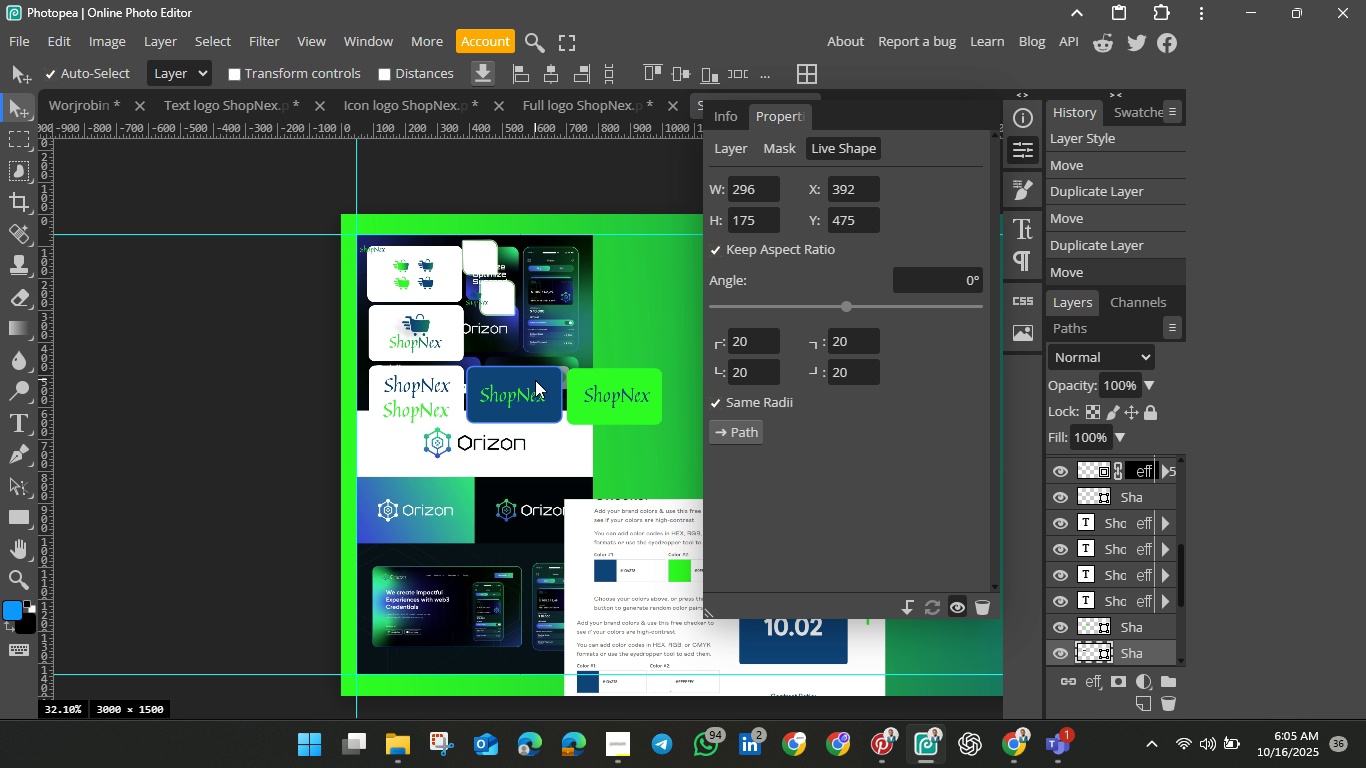 
key(Control+J)
 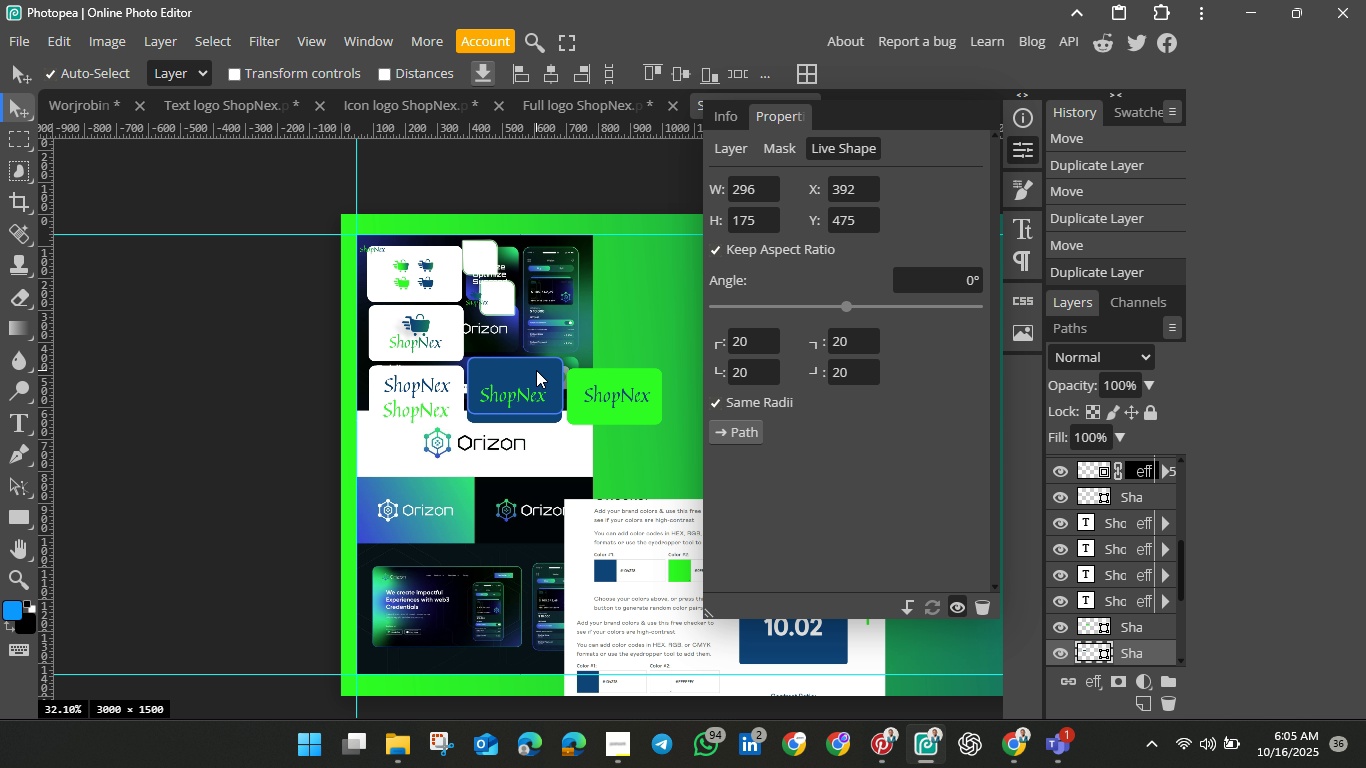 
left_click_drag(start_coordinate=[535, 380], to_coordinate=[538, 320])
 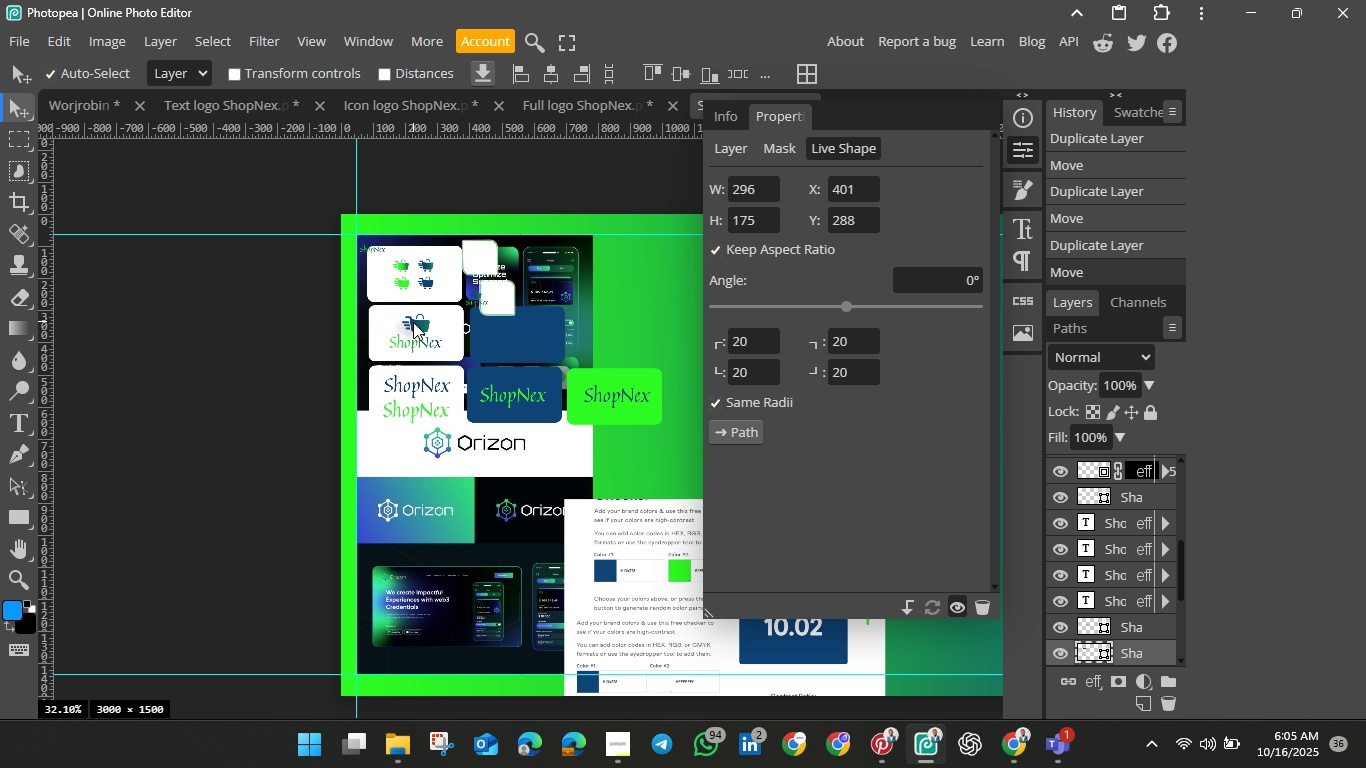 
left_click([413, 322])
 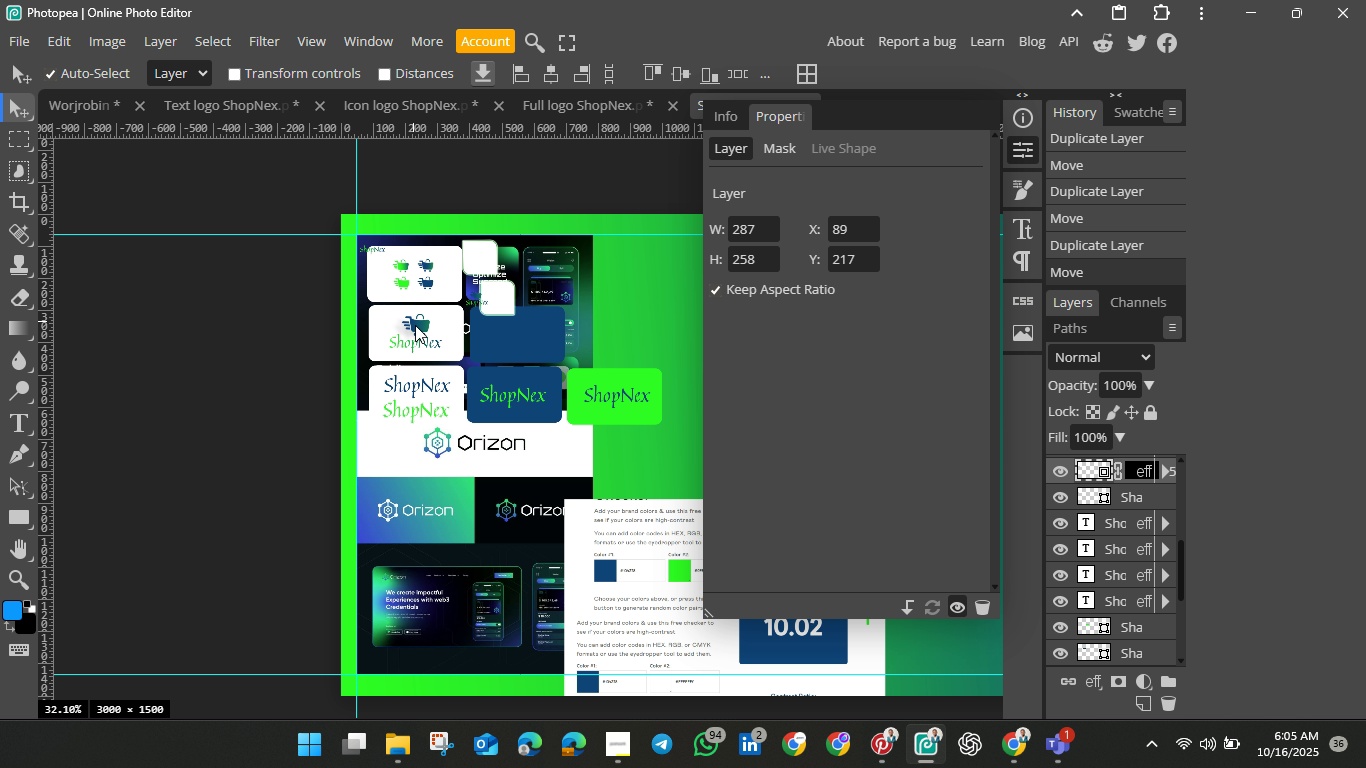 
hold_key(key=ShiftLeft, duration=1.51)
left_click([424, 346])
 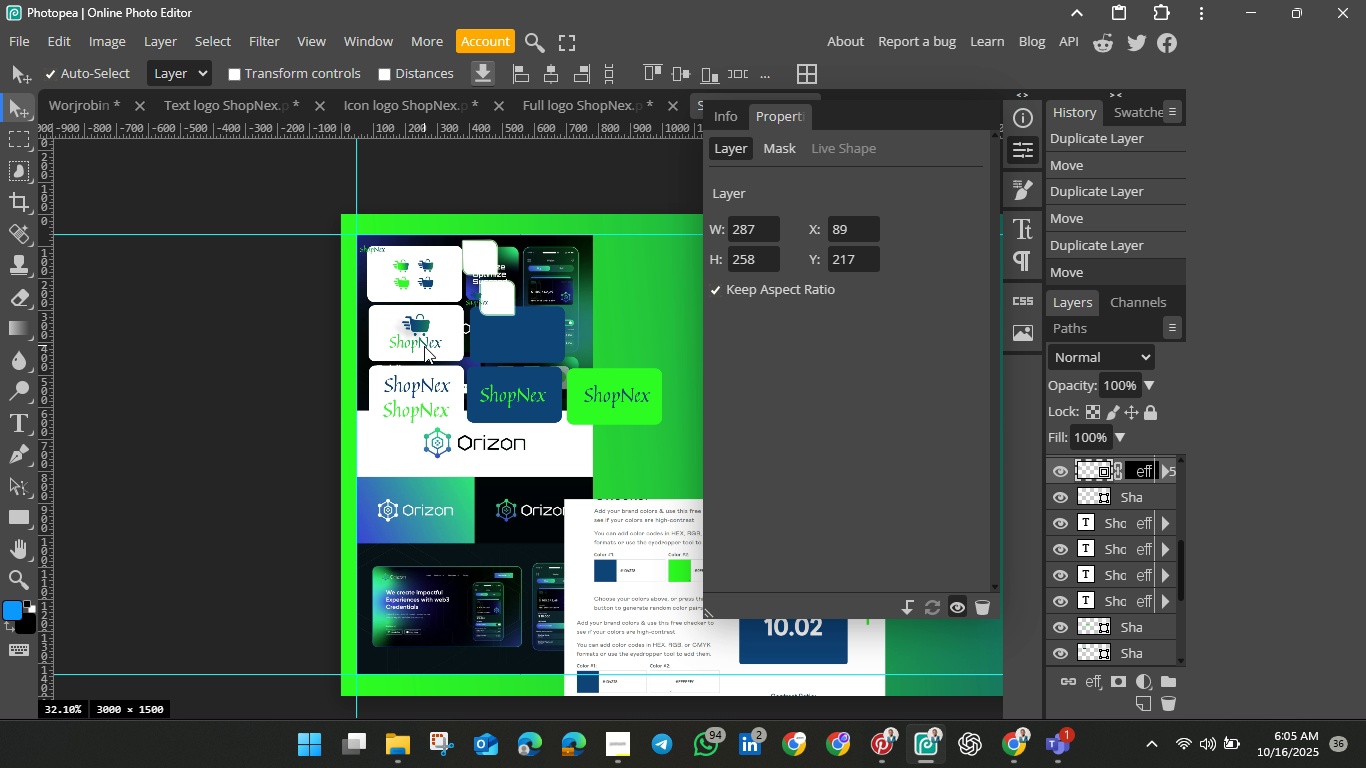 
key(Control+J)
 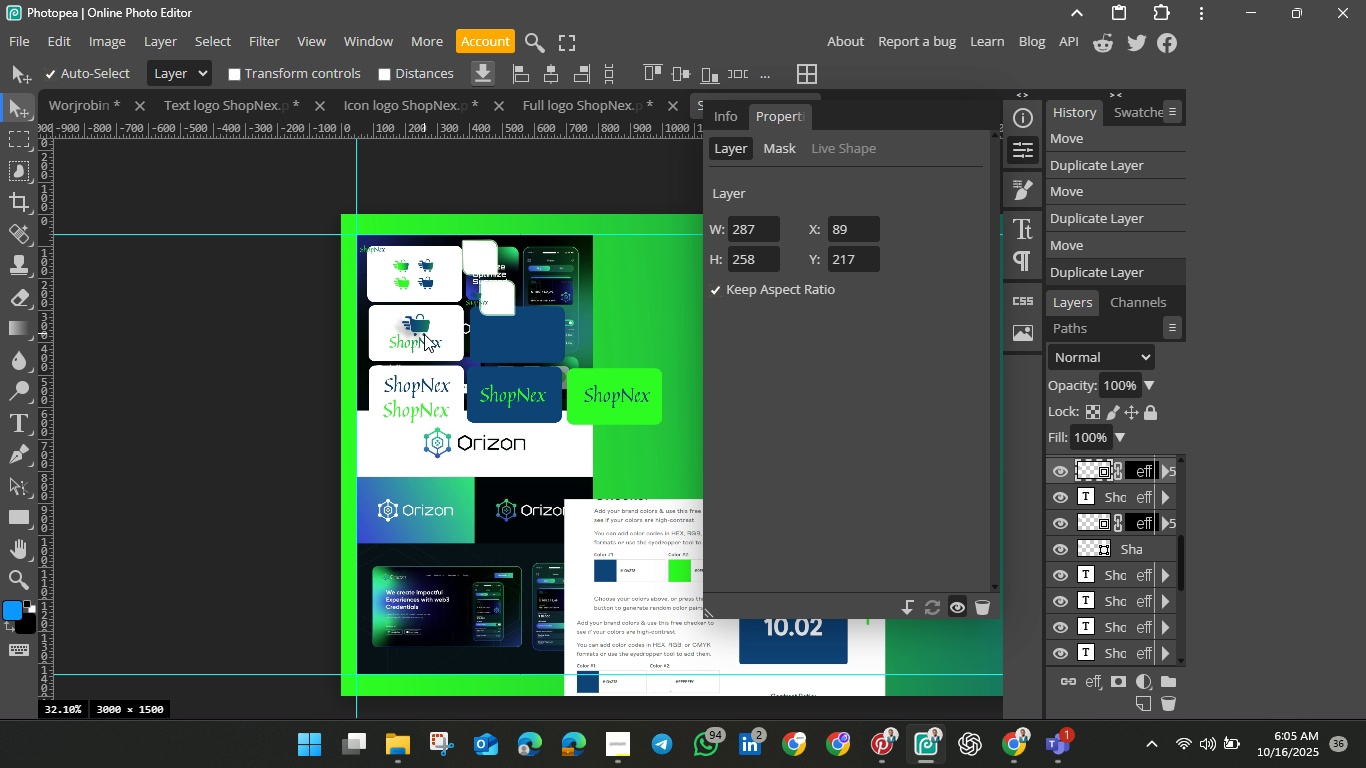 
left_click_drag(start_coordinate=[424, 334], to_coordinate=[521, 335])
 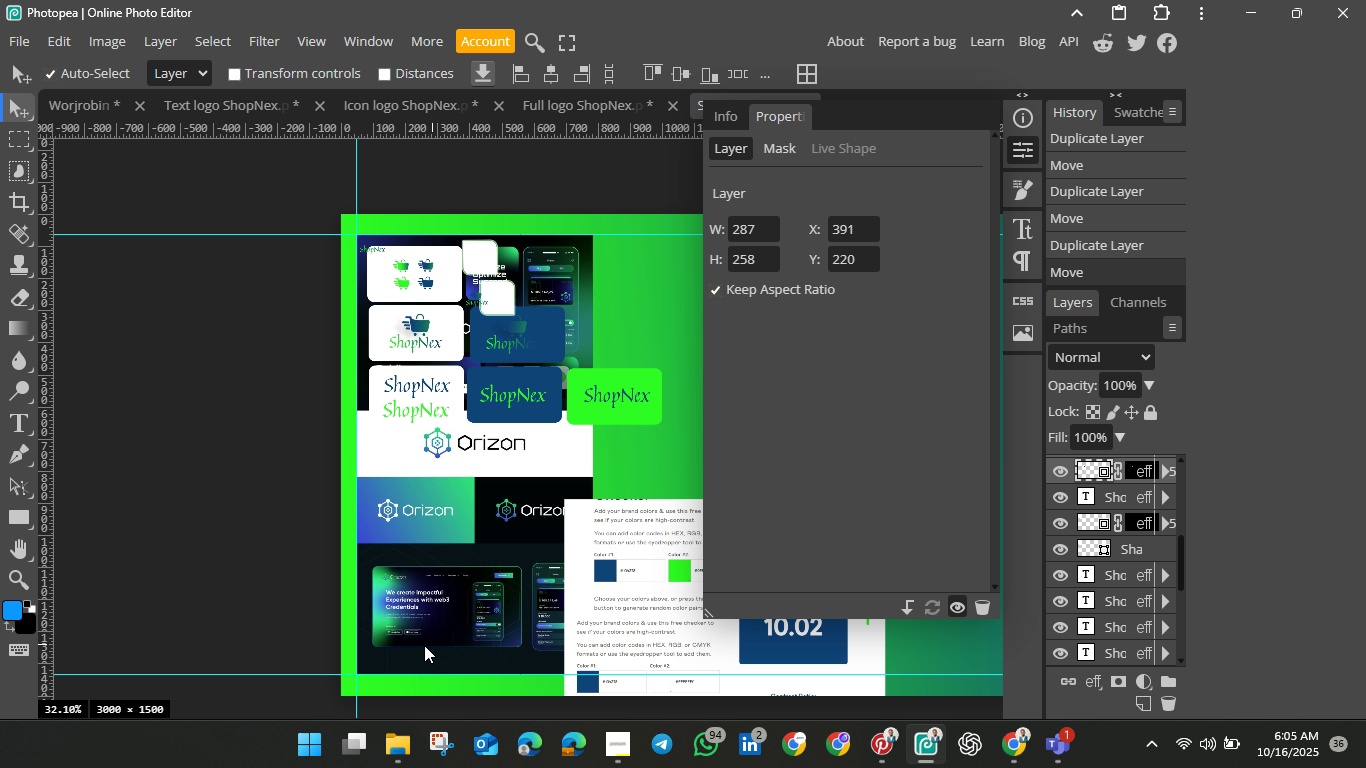 
wait(7.03)
 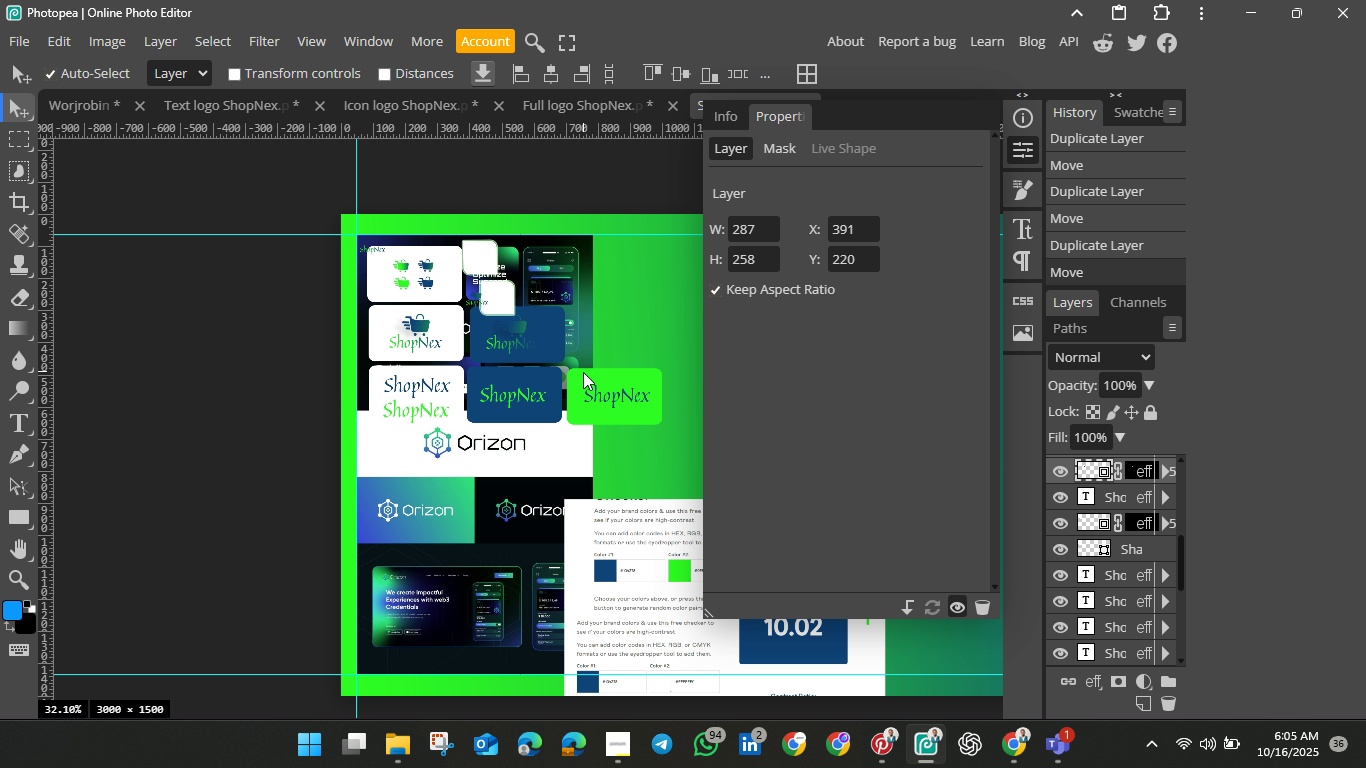 
left_click([1017, 151])
 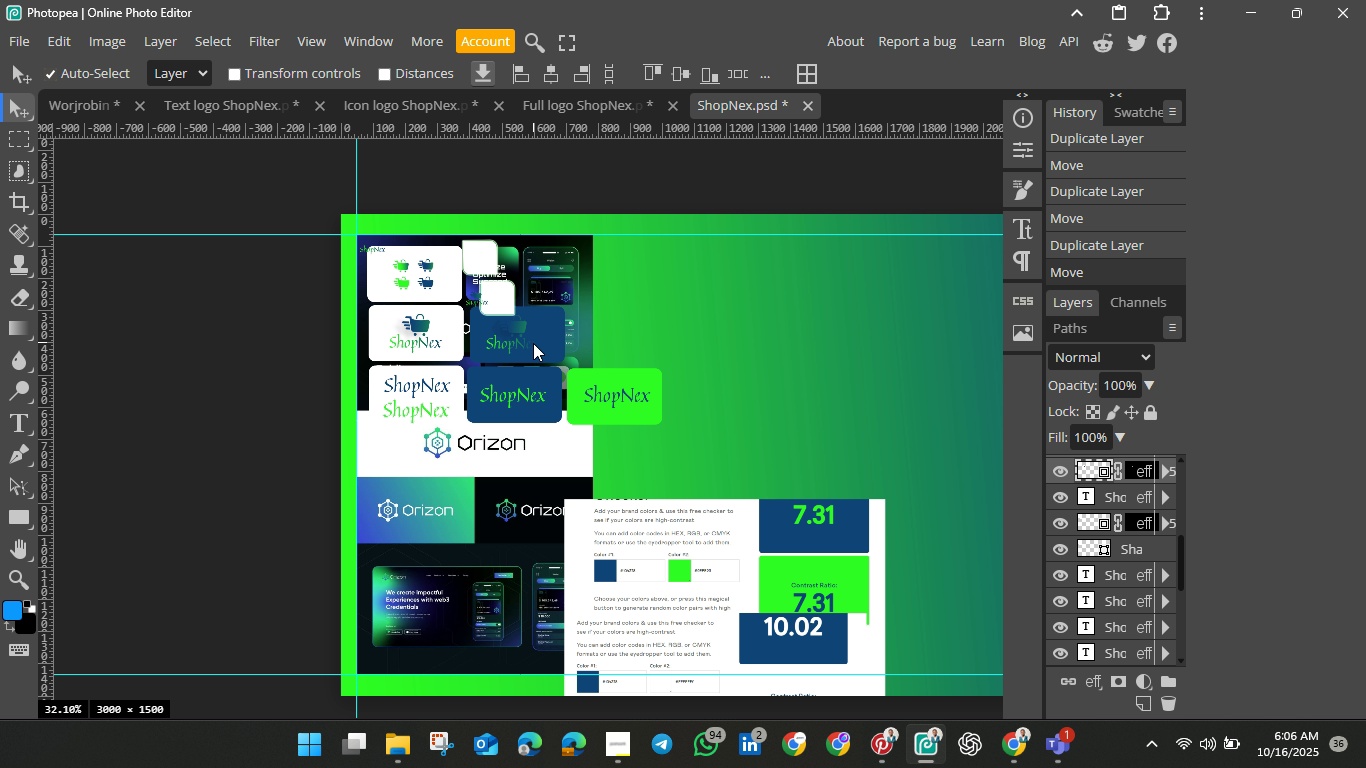 
left_click([533, 343])
 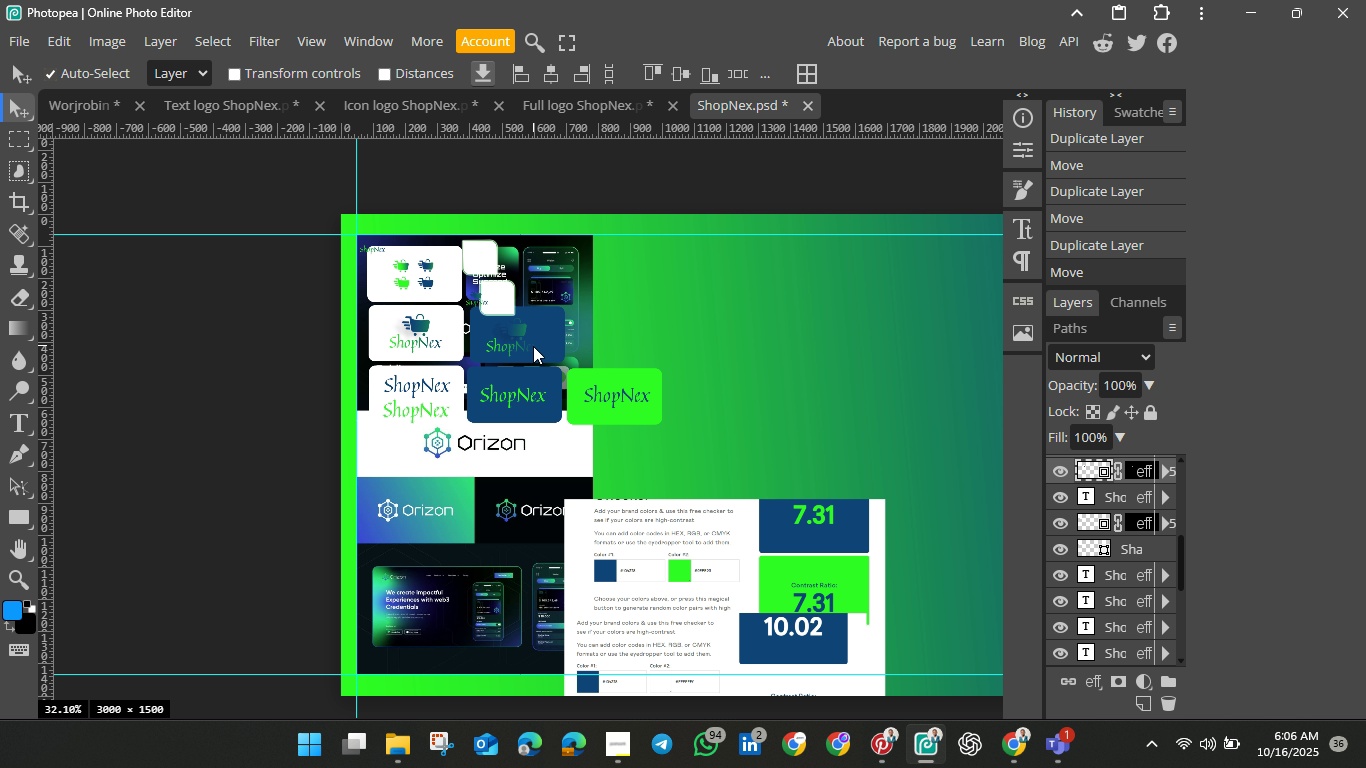 
wait(12.98)
 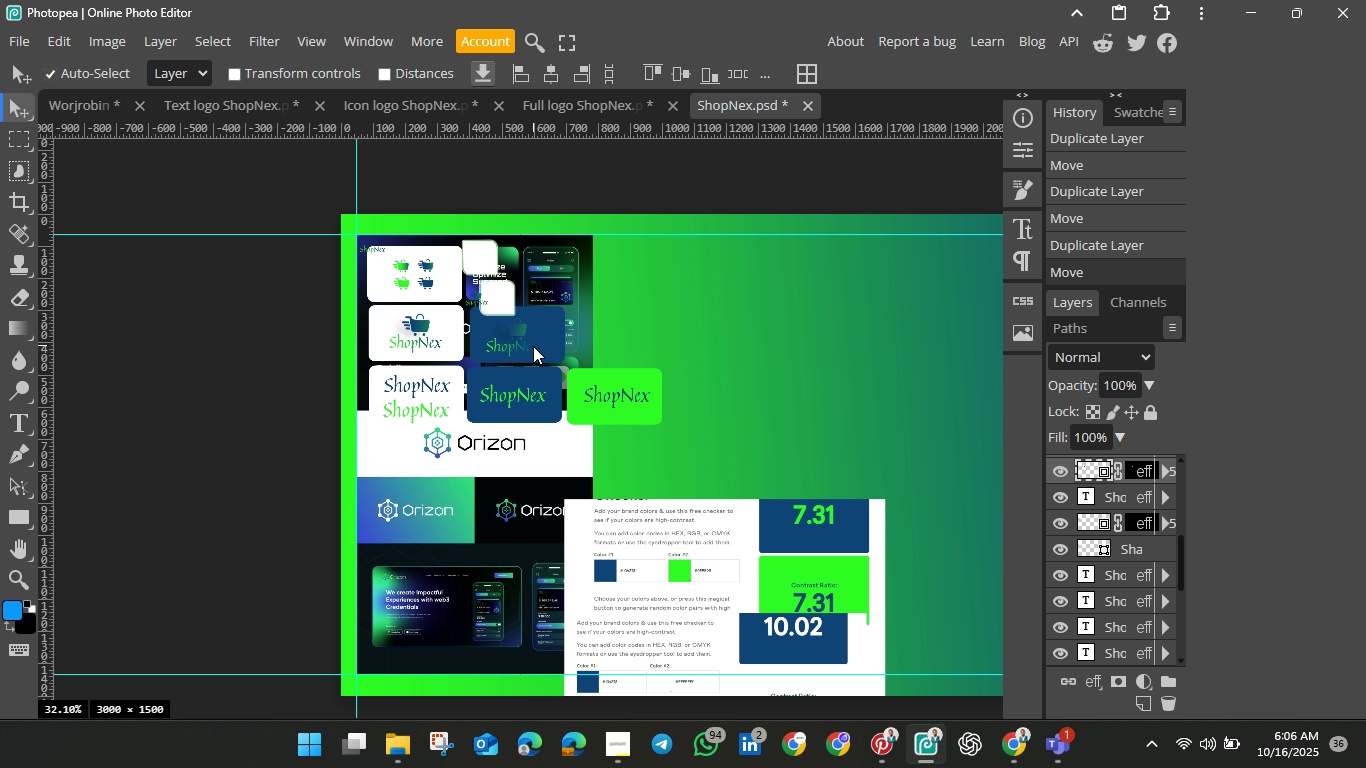 
key(Backspace)
 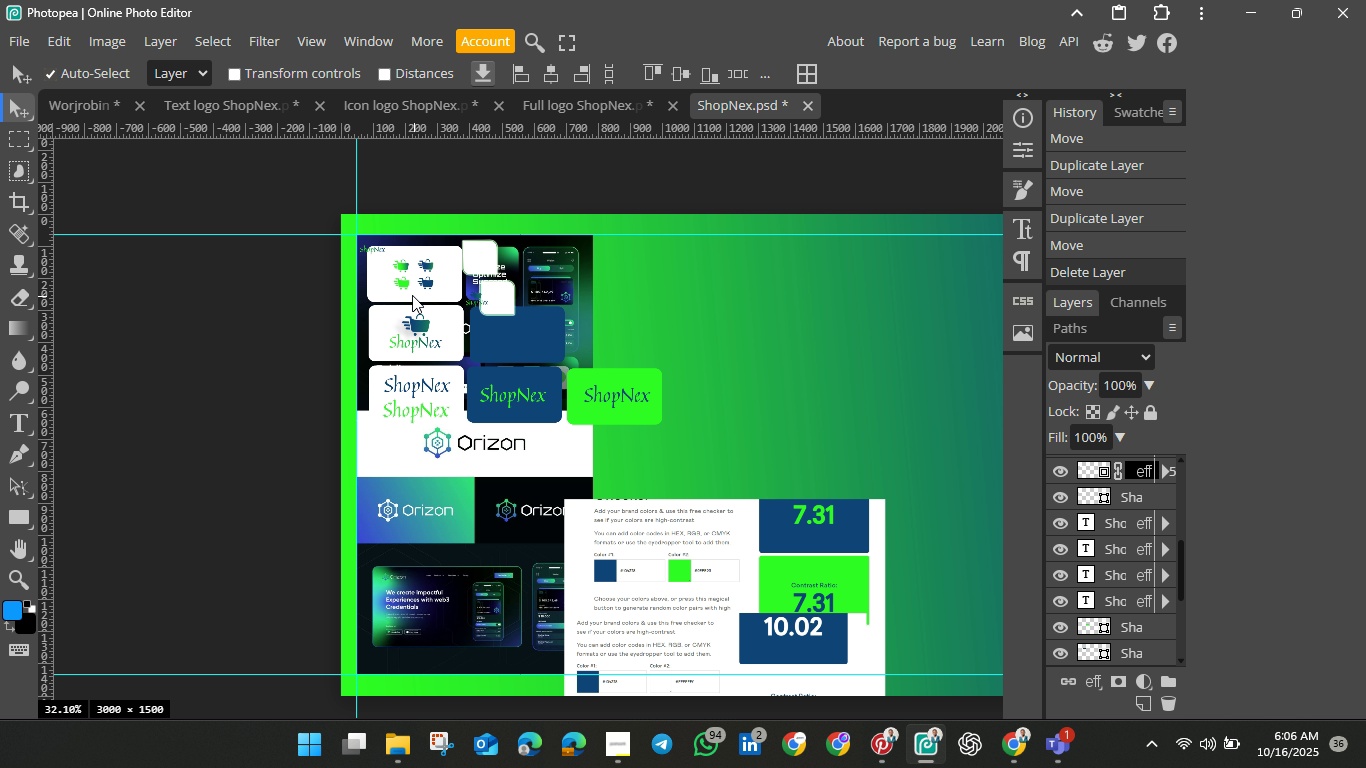 
left_click([398, 277])
 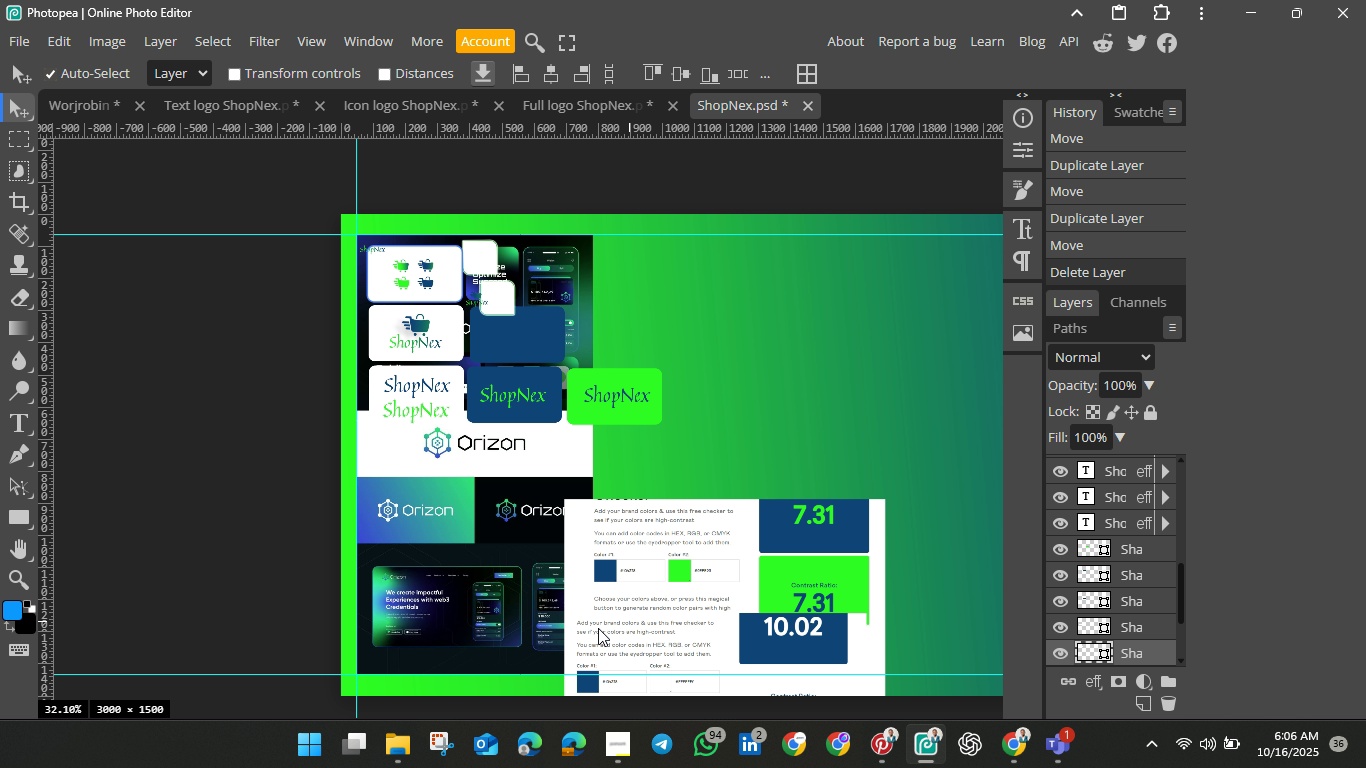 
wait(6.0)
 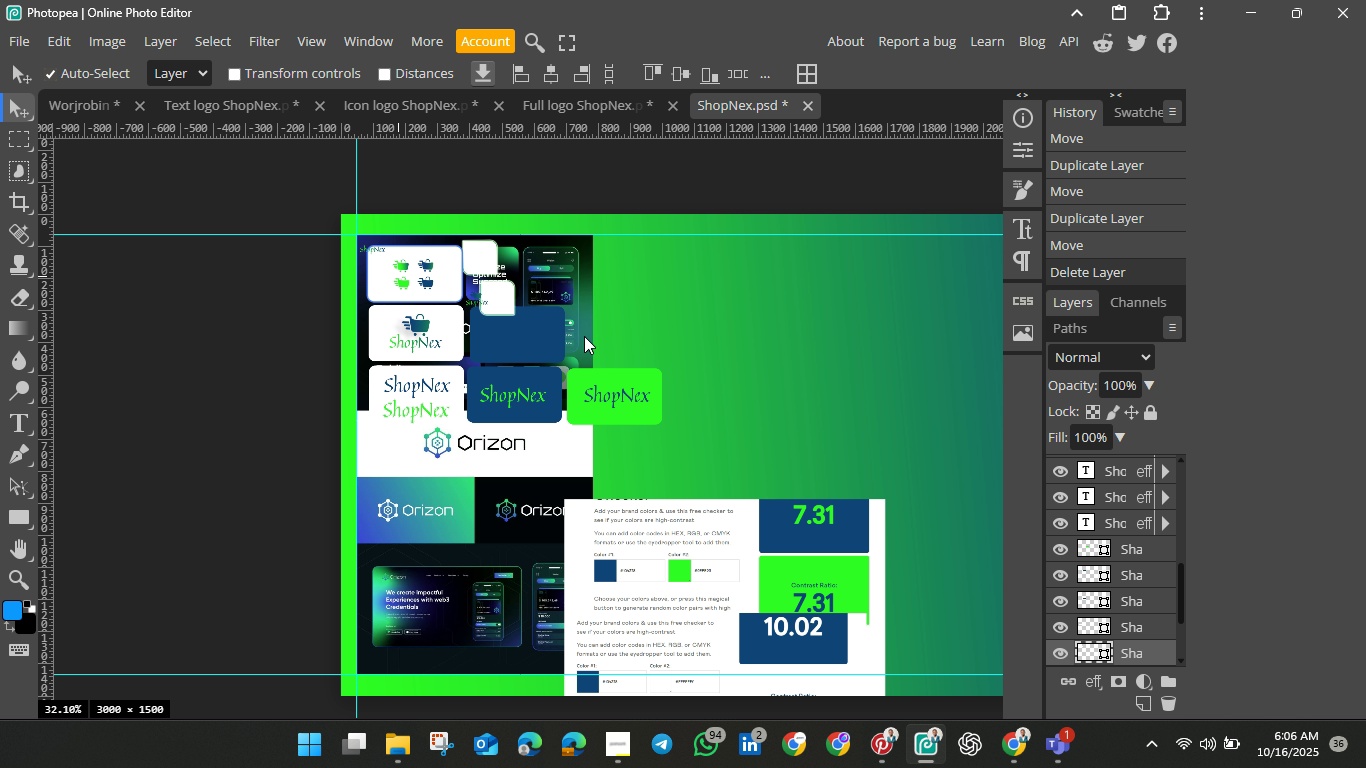 
left_click([18, 566])
 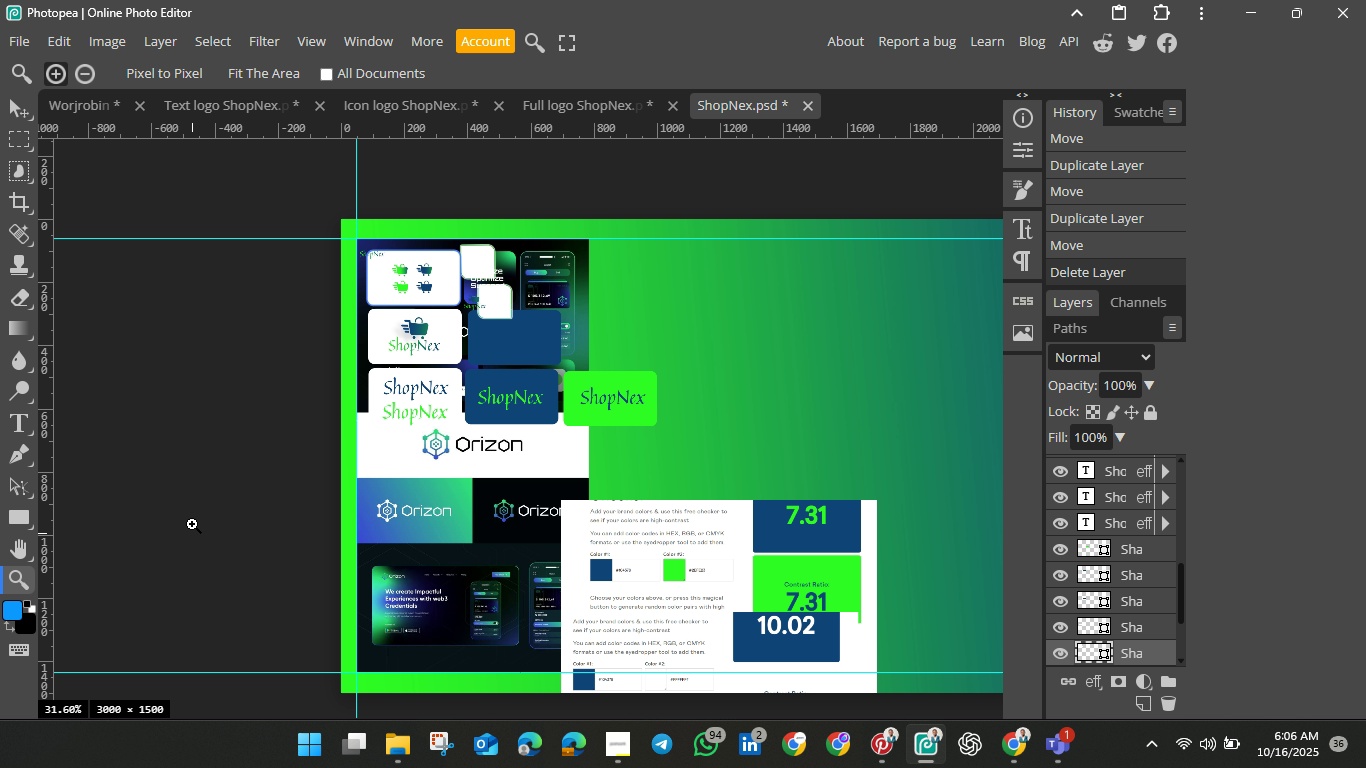 
left_click_drag(start_coordinate=[193, 541], to_coordinate=[248, 617])
 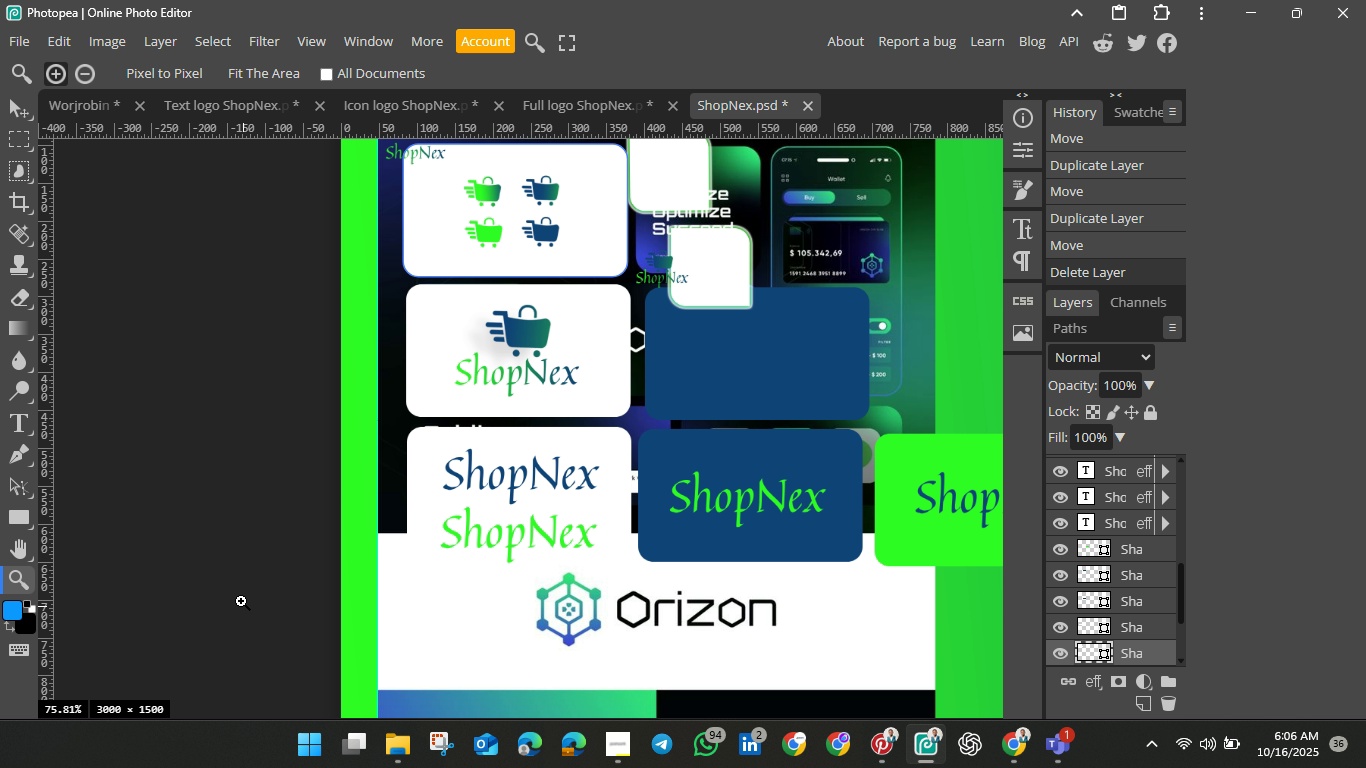 
scroll: coordinate [245, 608], scroll_direction: up, amount: 3.0
 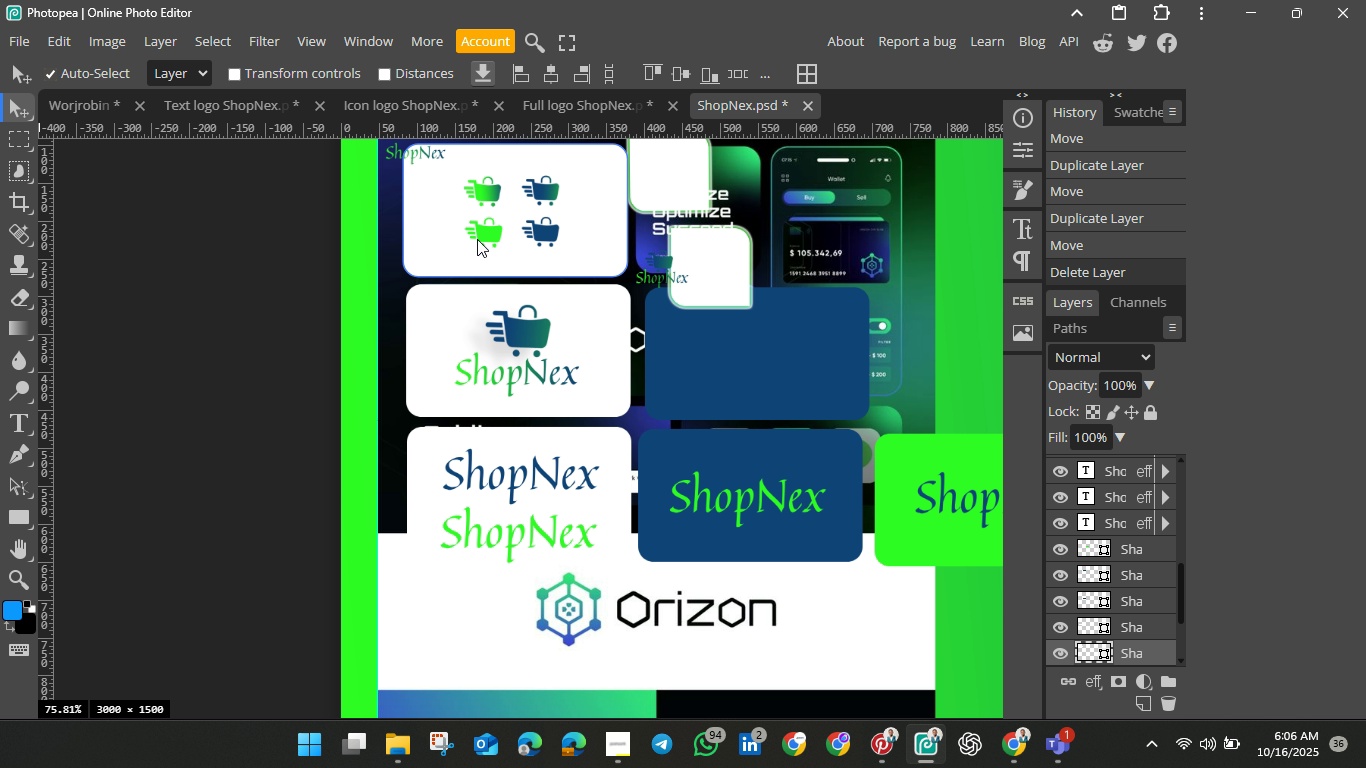 
left_click([482, 235])
 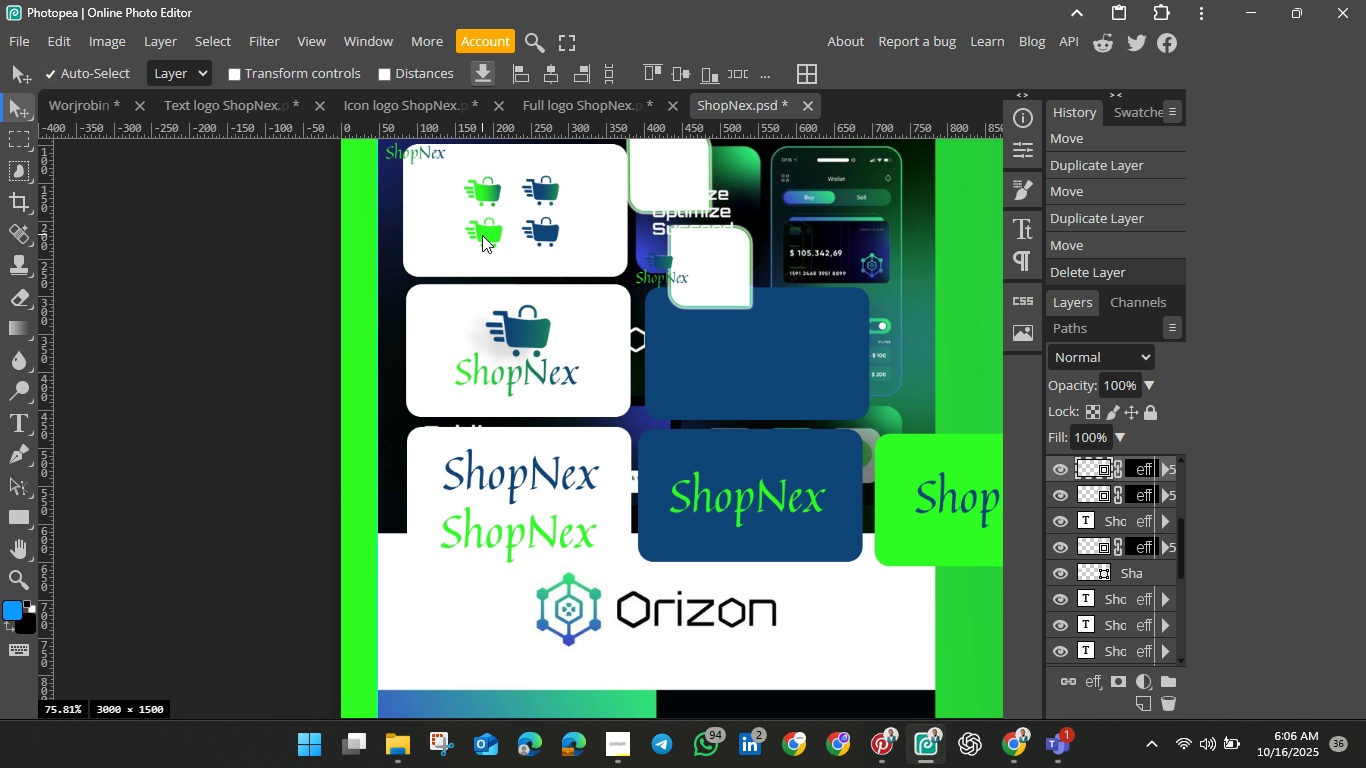 
key(Control+J)
 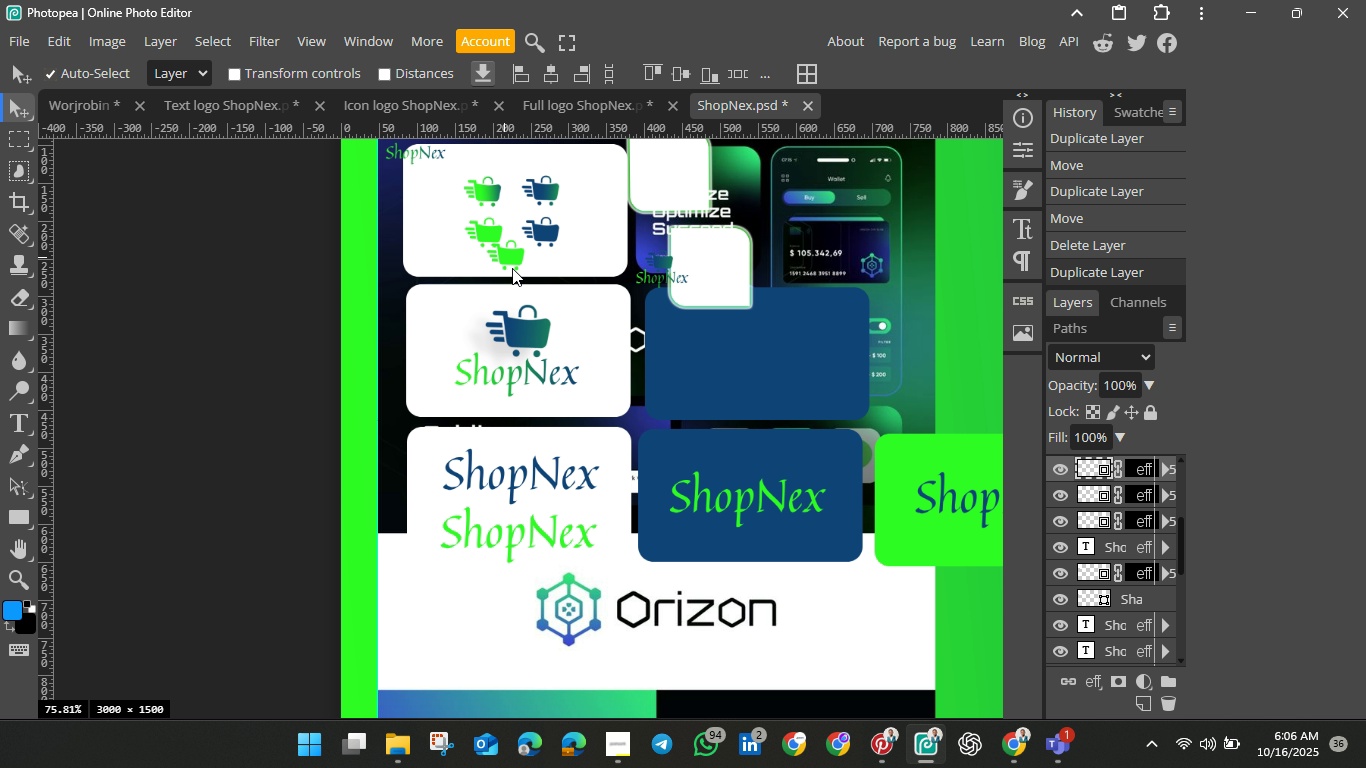 
left_click_drag(start_coordinate=[482, 235], to_coordinate=[753, 333])
 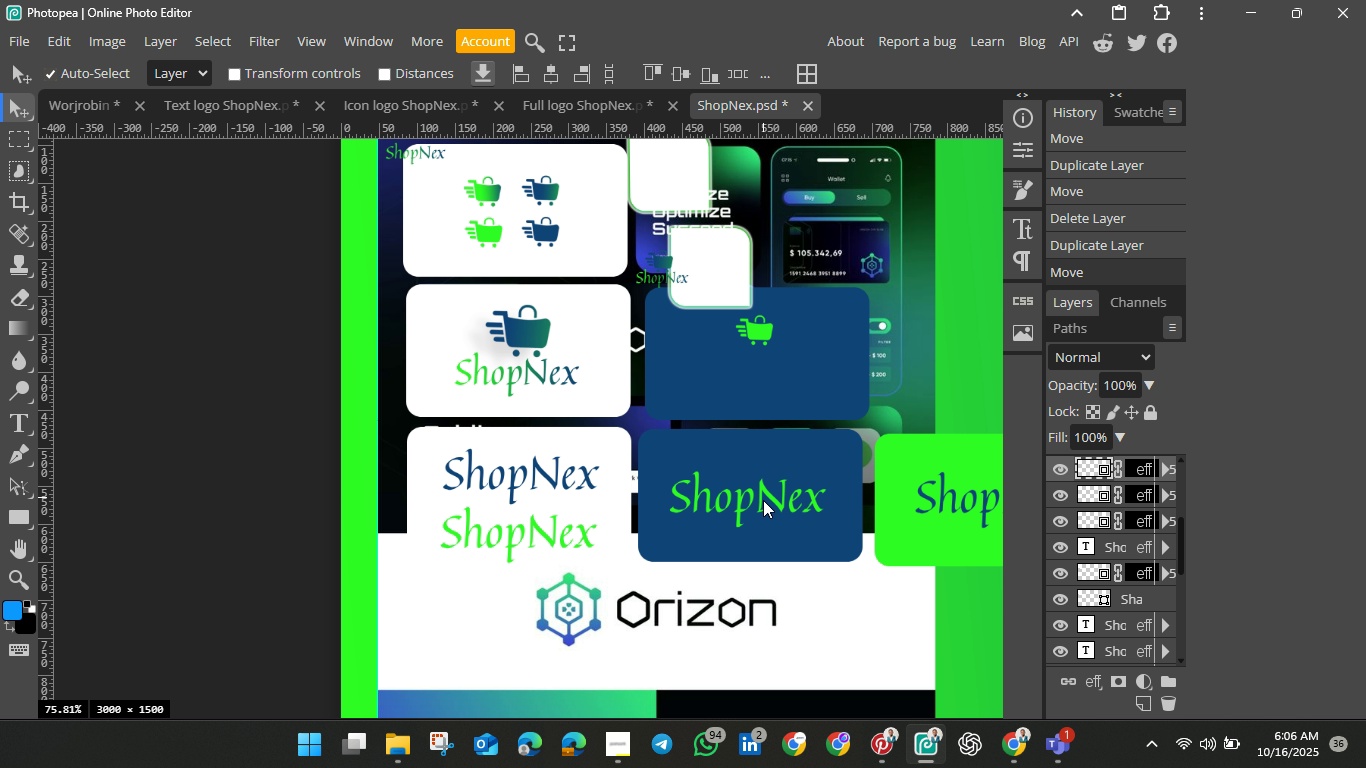 
left_click([763, 500])
 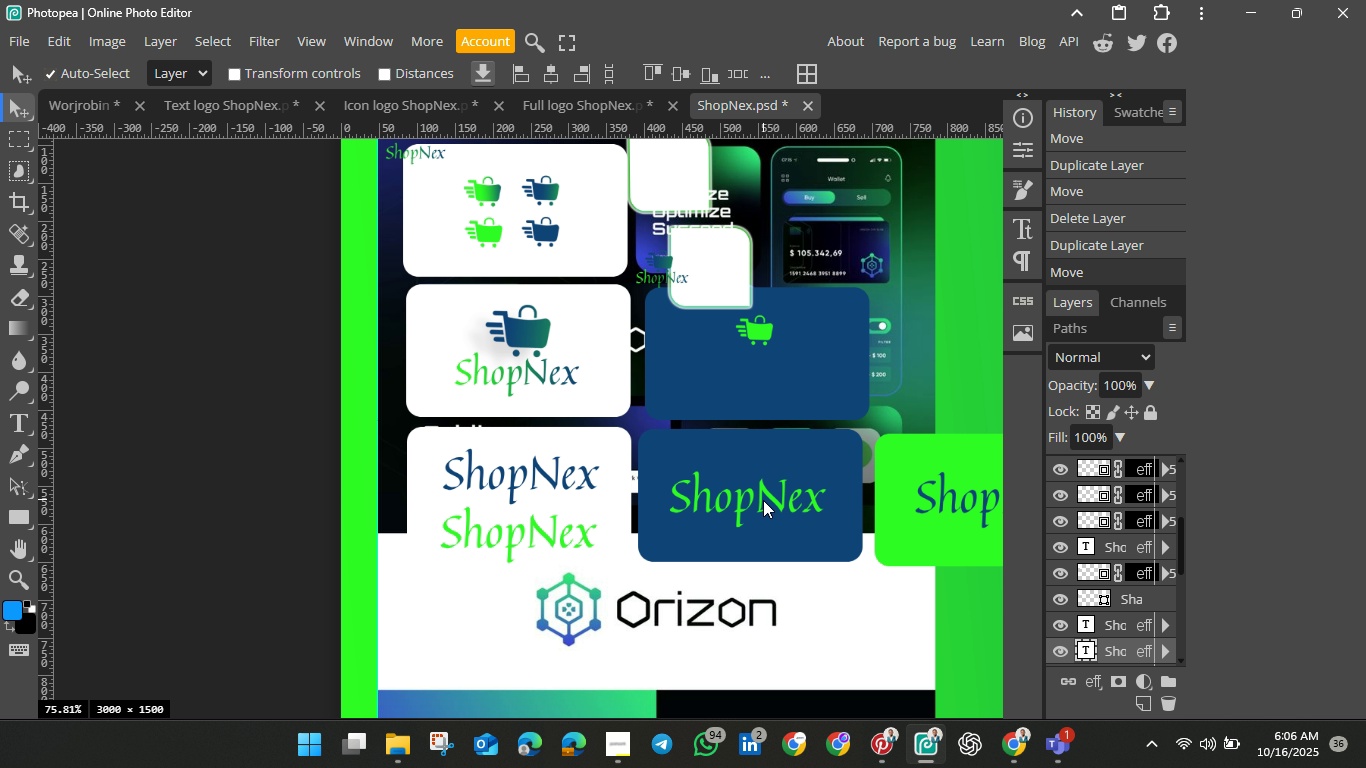 
key(Control+J)
 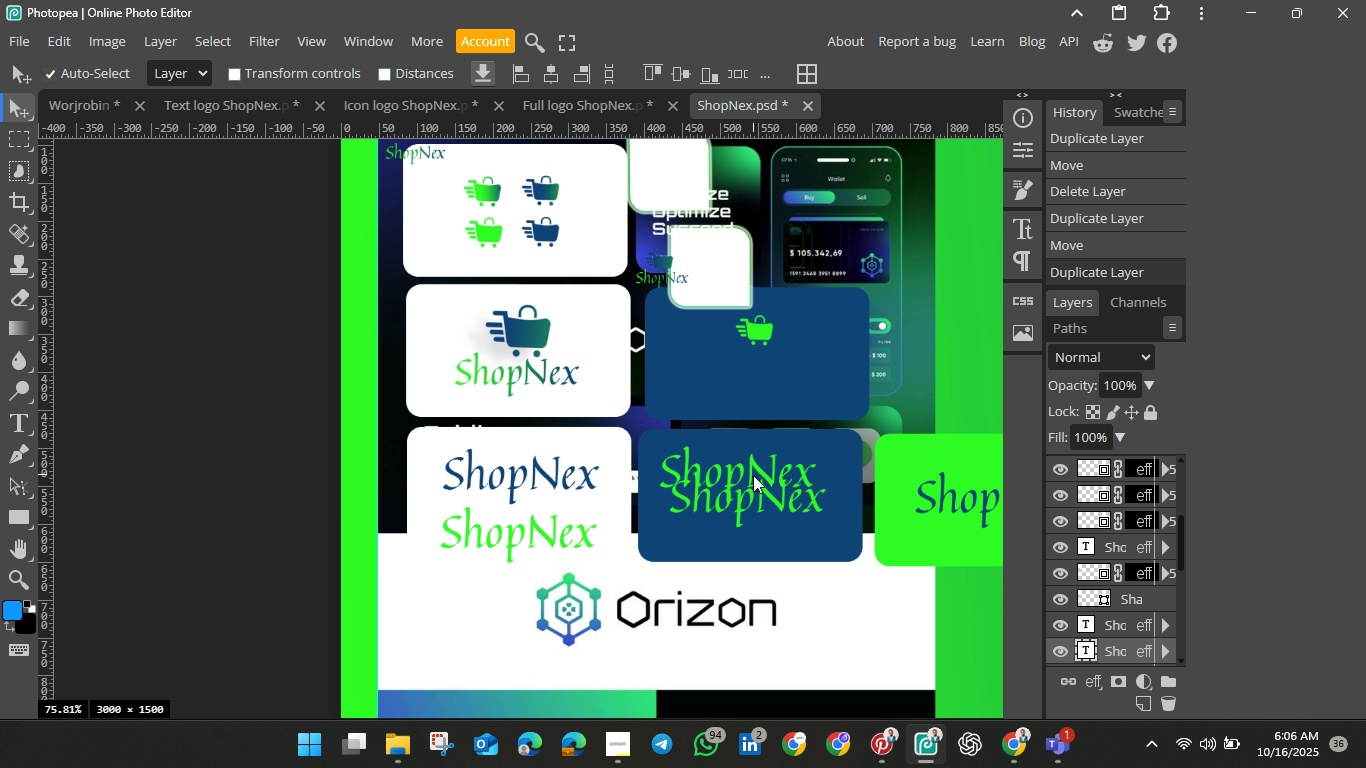 
left_click_drag(start_coordinate=[763, 500], to_coordinate=[776, 365])
 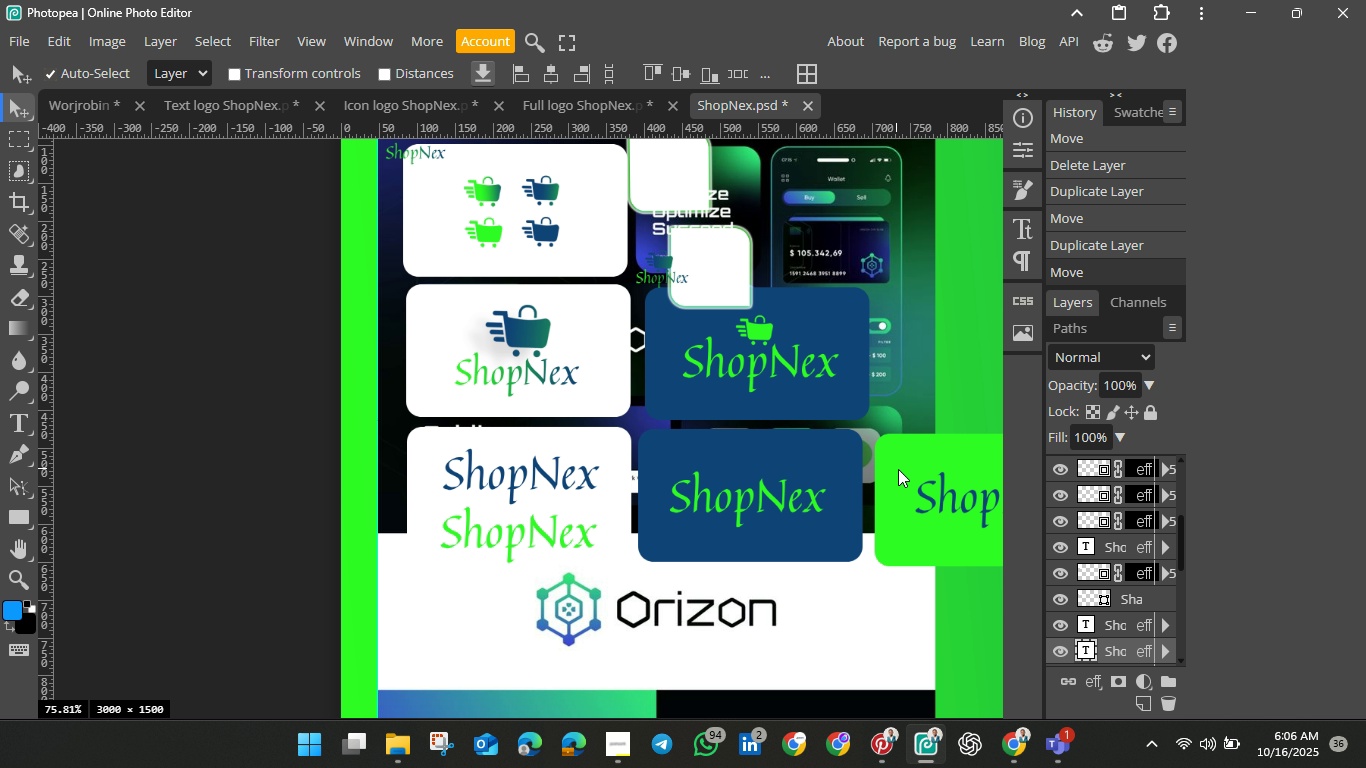 
left_click([905, 466])
 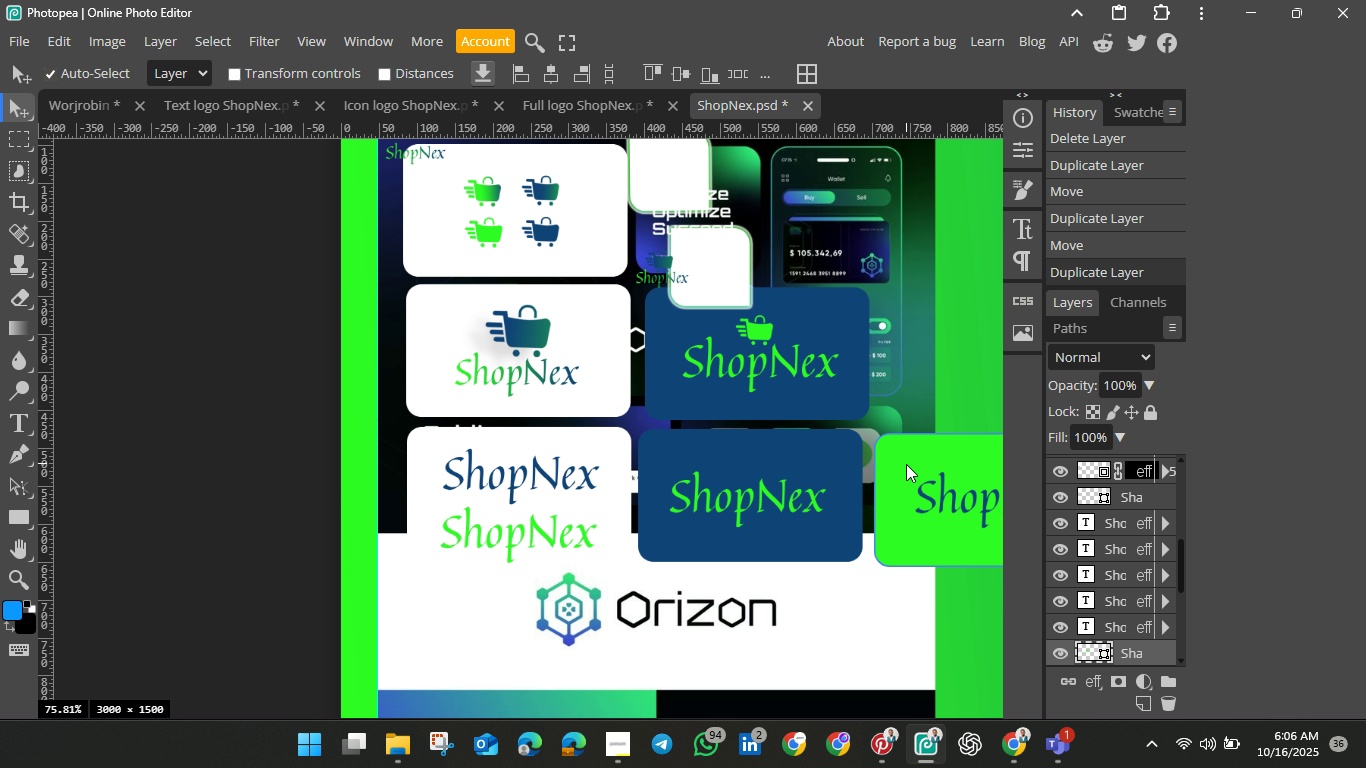 
key(Control+J)
 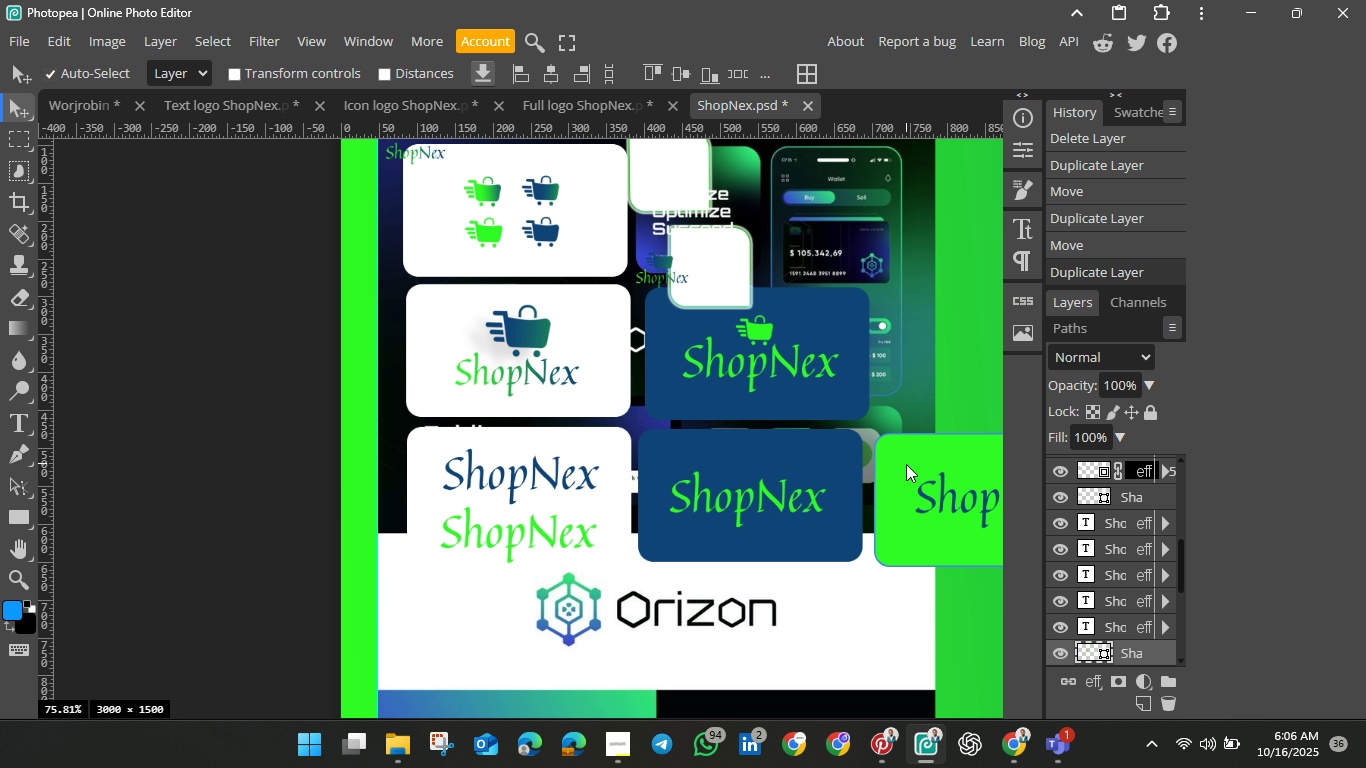 
left_click_drag(start_coordinate=[924, 431], to_coordinate=[919, 391])
 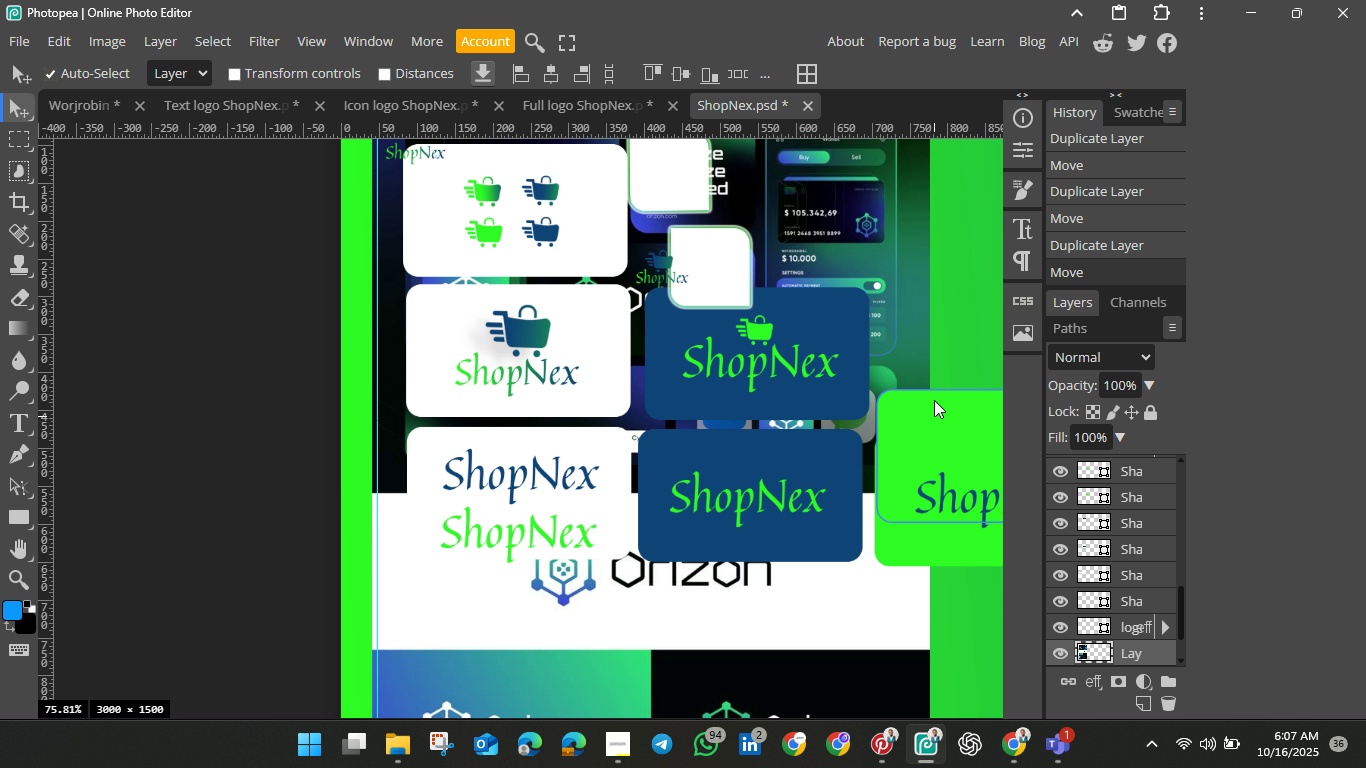 
left_click_drag(start_coordinate=[932, 461], to_coordinate=[935, 316])
 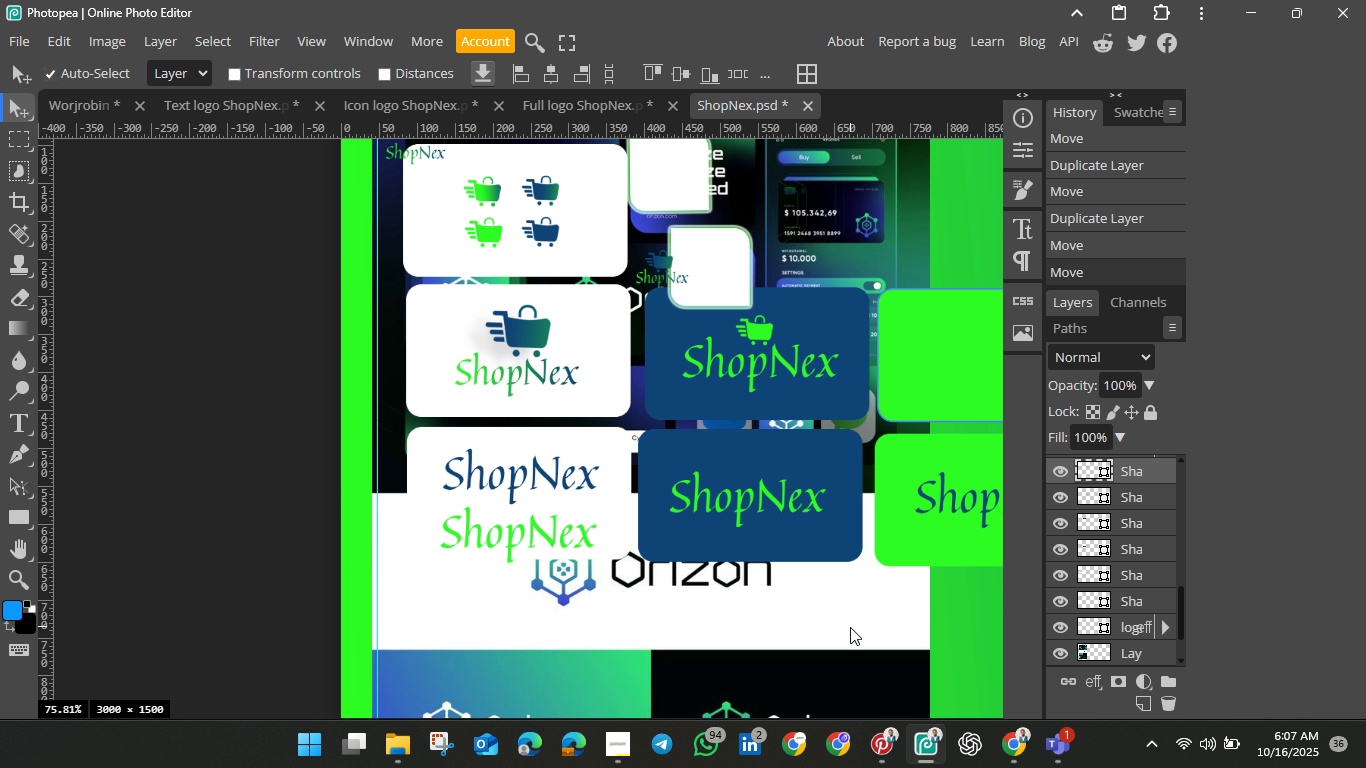 
wait(5.74)
 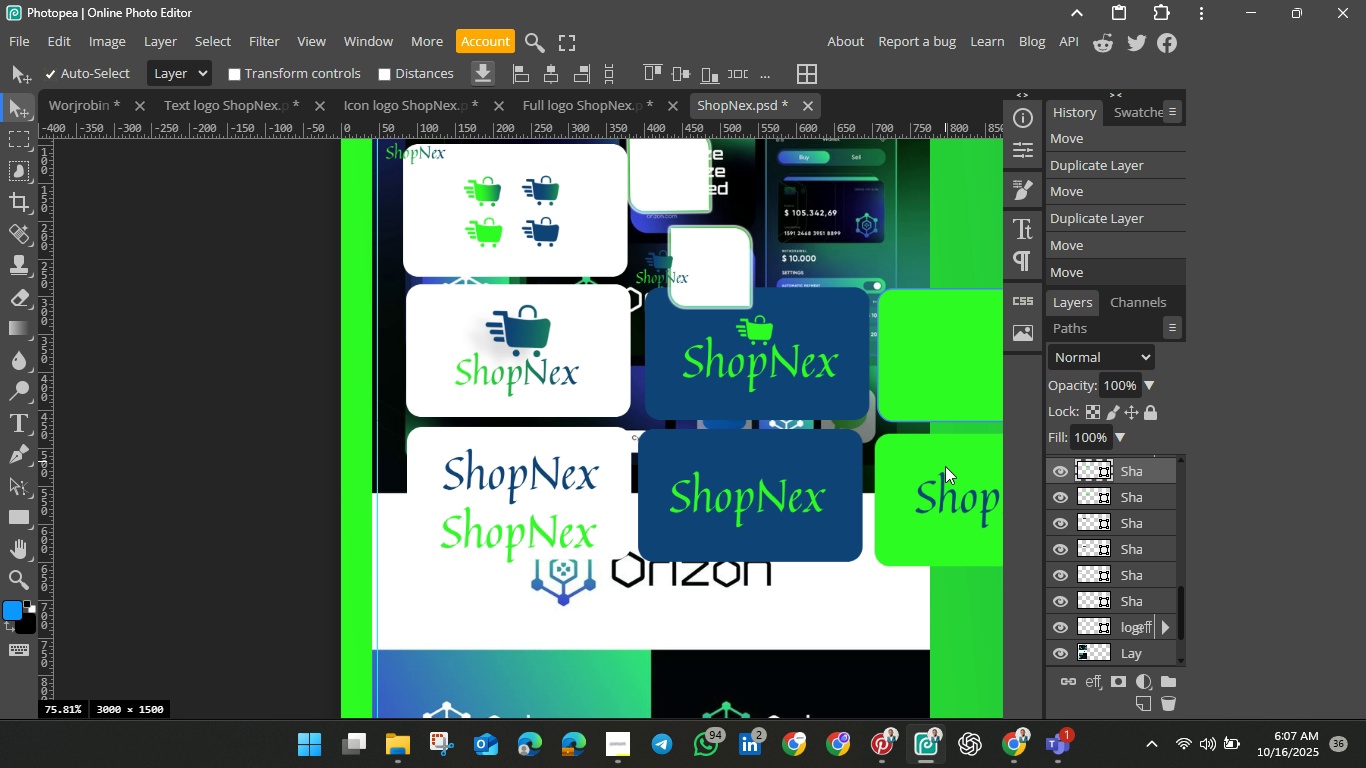 
left_click([938, 499])
 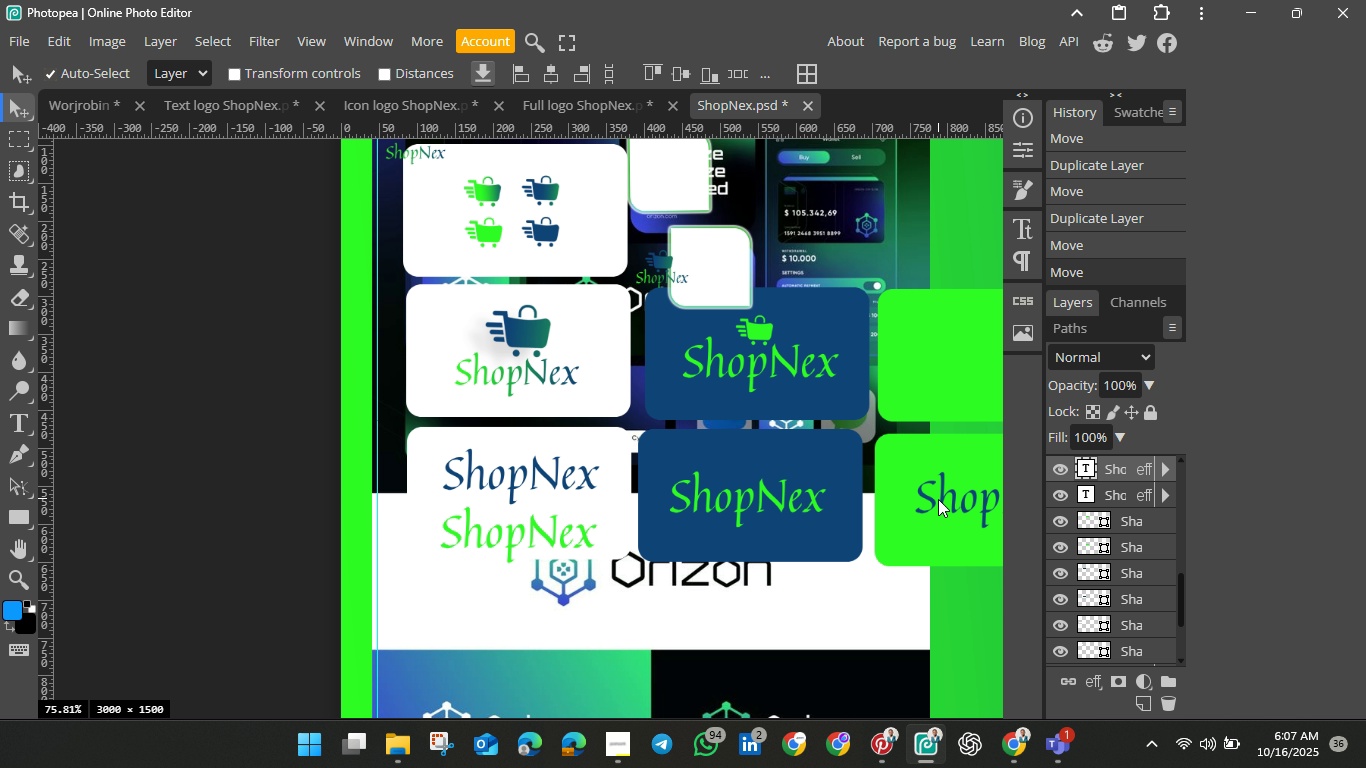 
key(Control+J)
 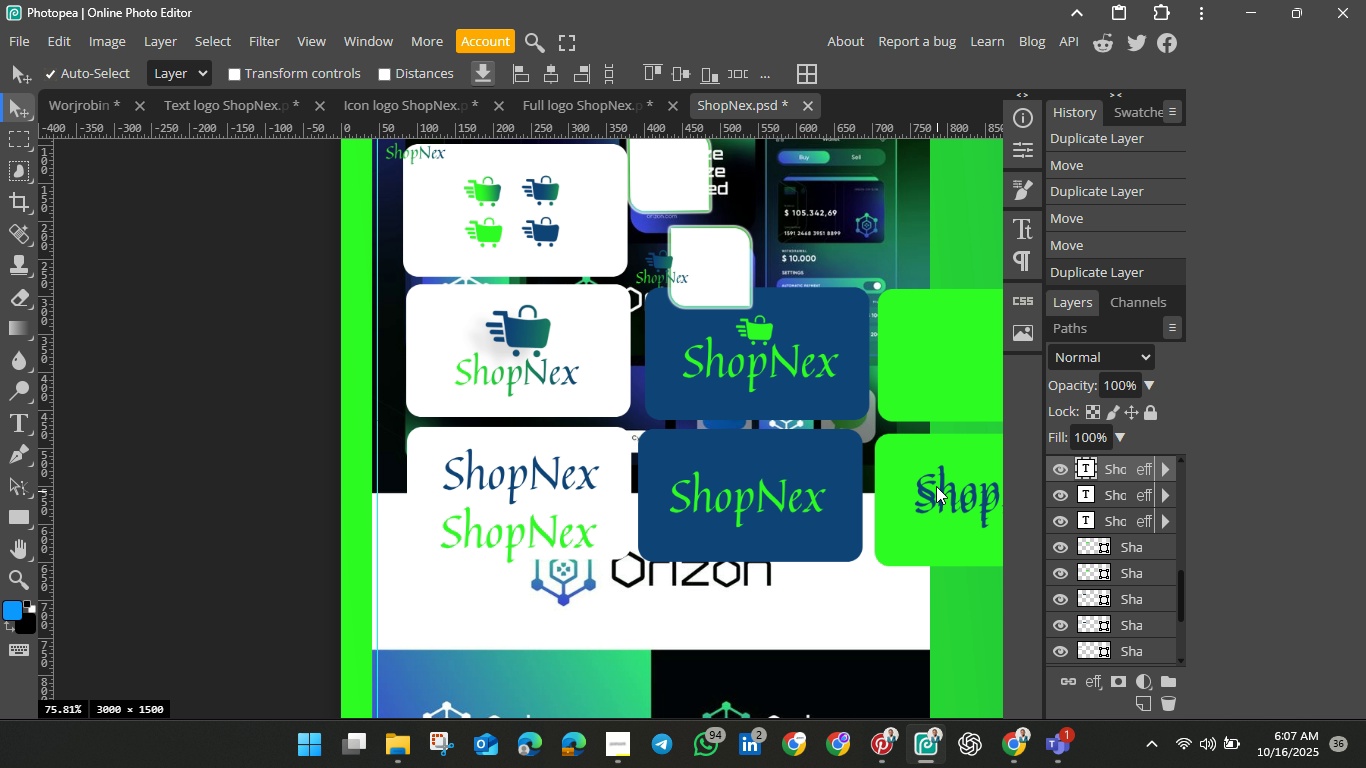 
left_click_drag(start_coordinate=[938, 499], to_coordinate=[931, 375])
 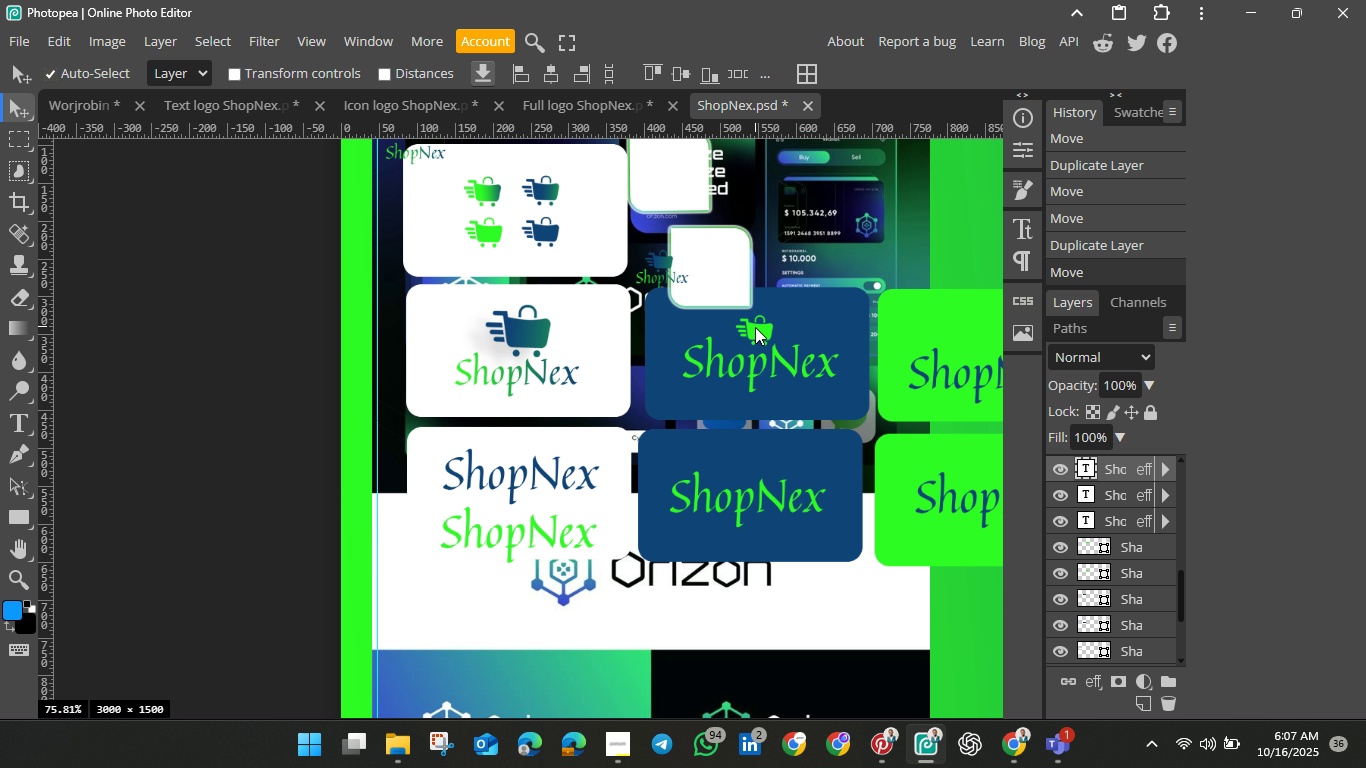 
wait(6.08)
 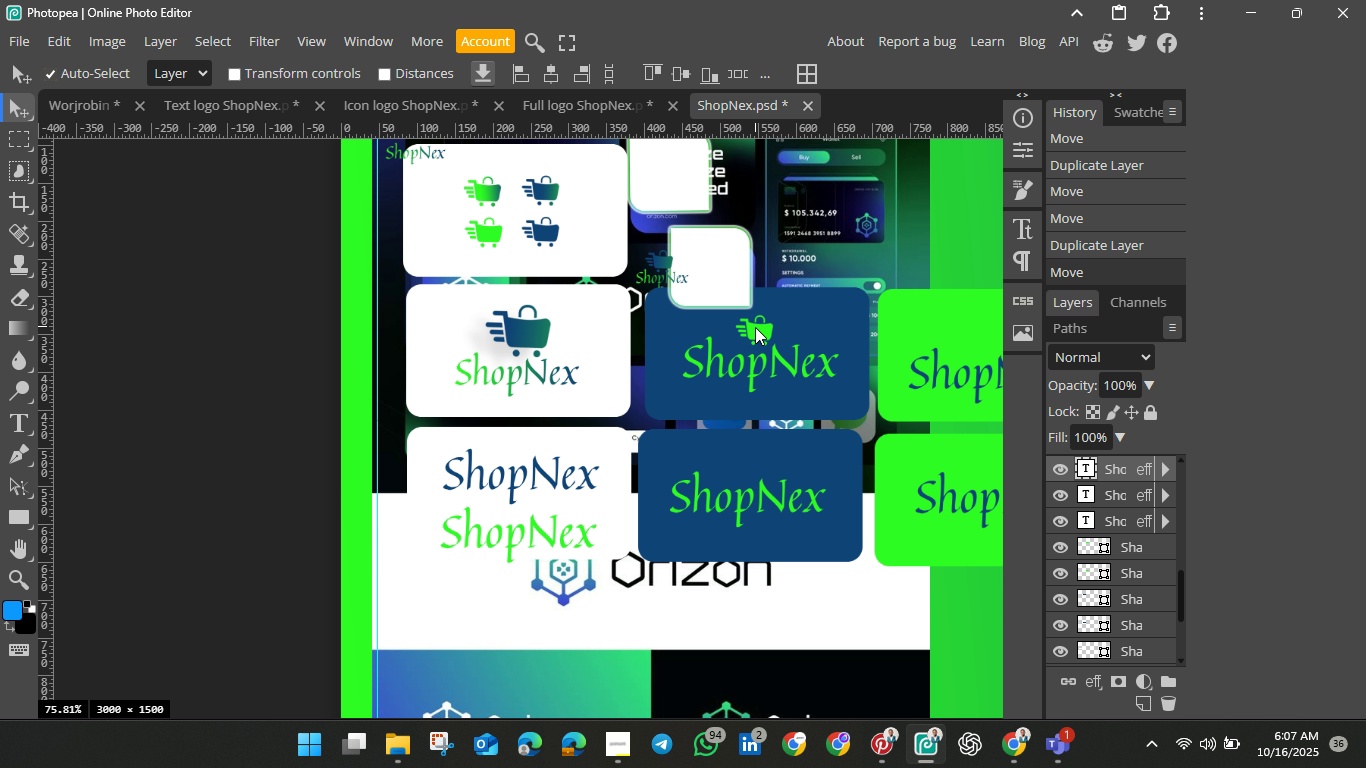 
left_click([542, 230])
 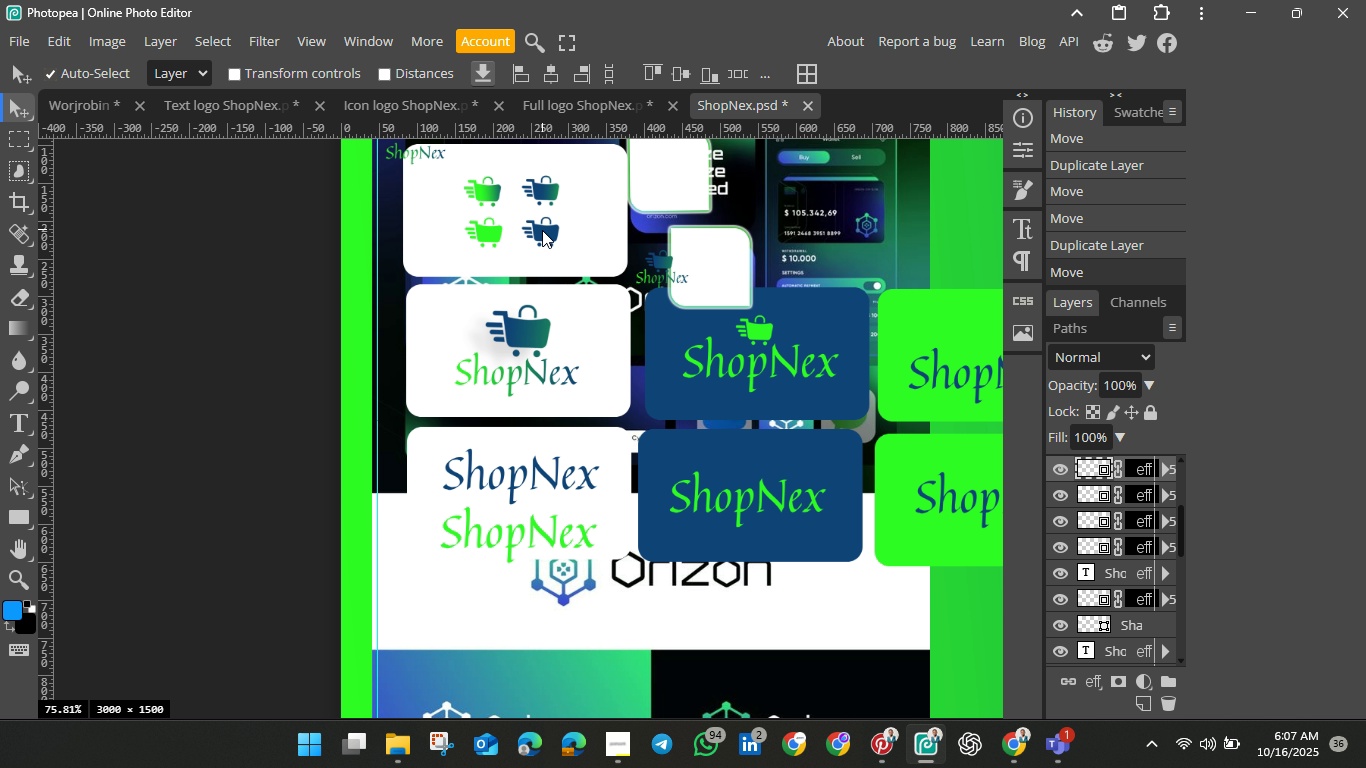 
wait(13.97)
 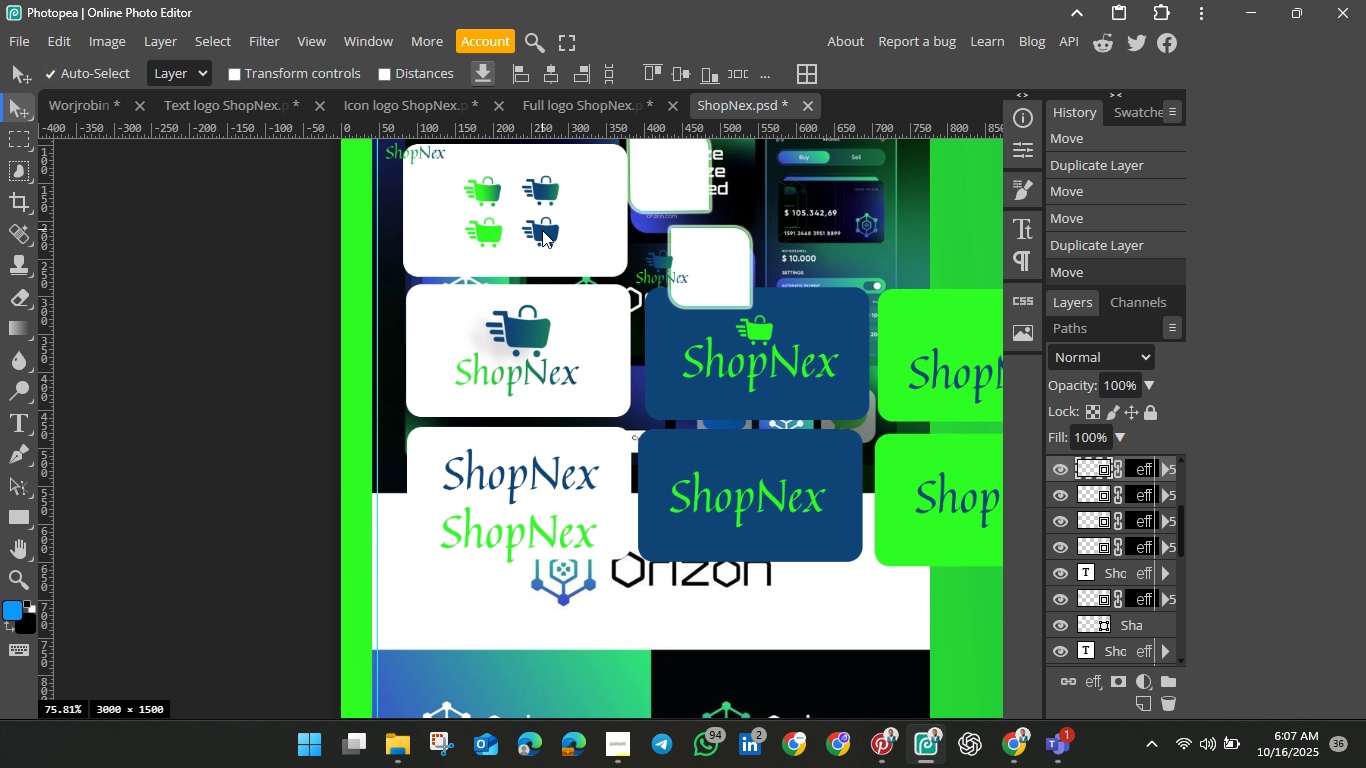 
key(Control+J)
 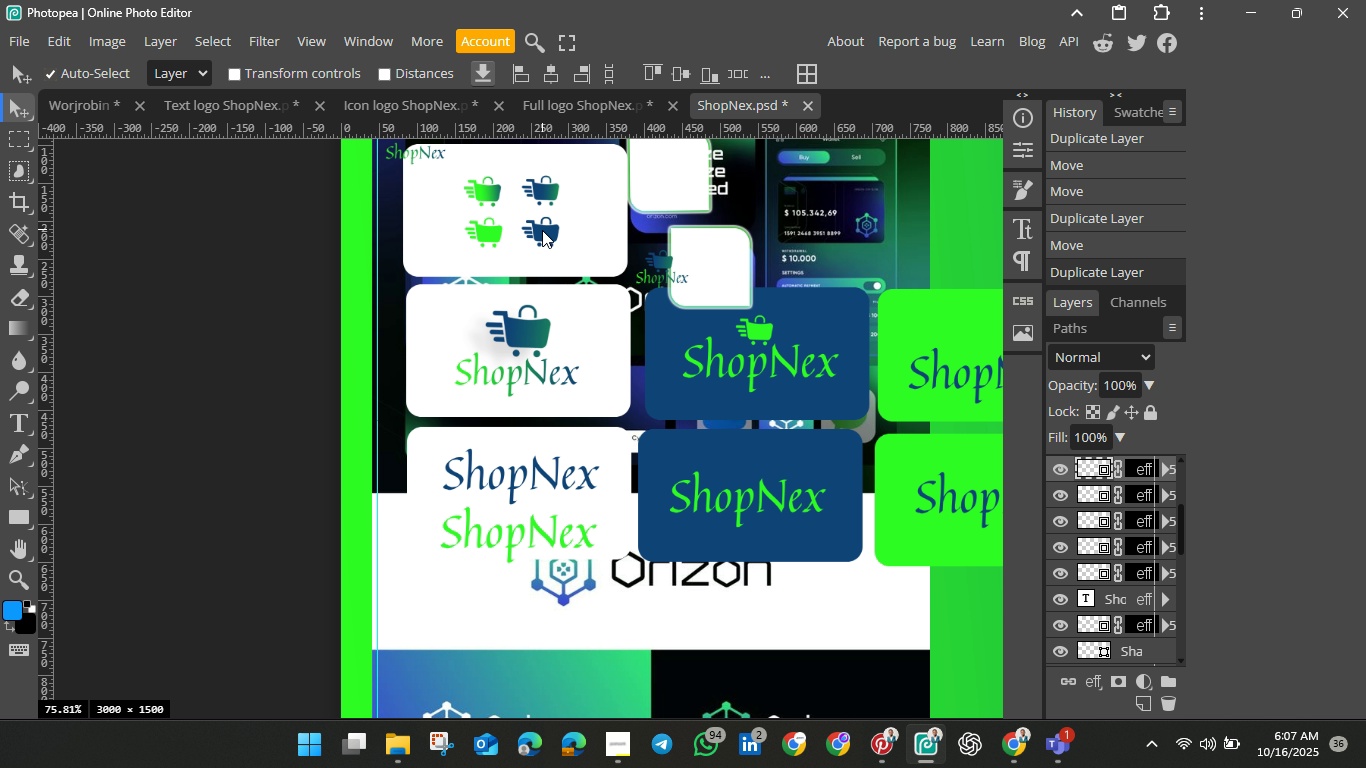 
left_click_drag(start_coordinate=[542, 230], to_coordinate=[982, 339])
 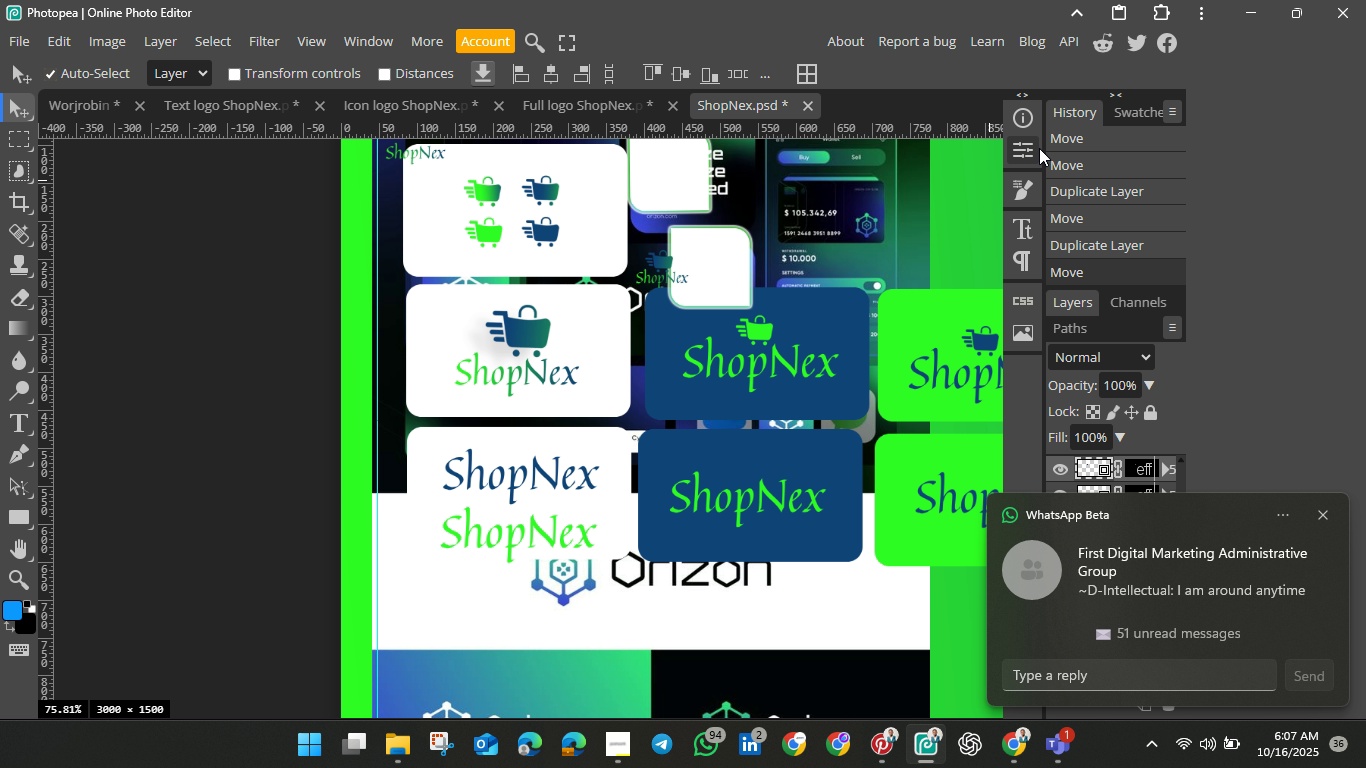 
wait(21.11)
 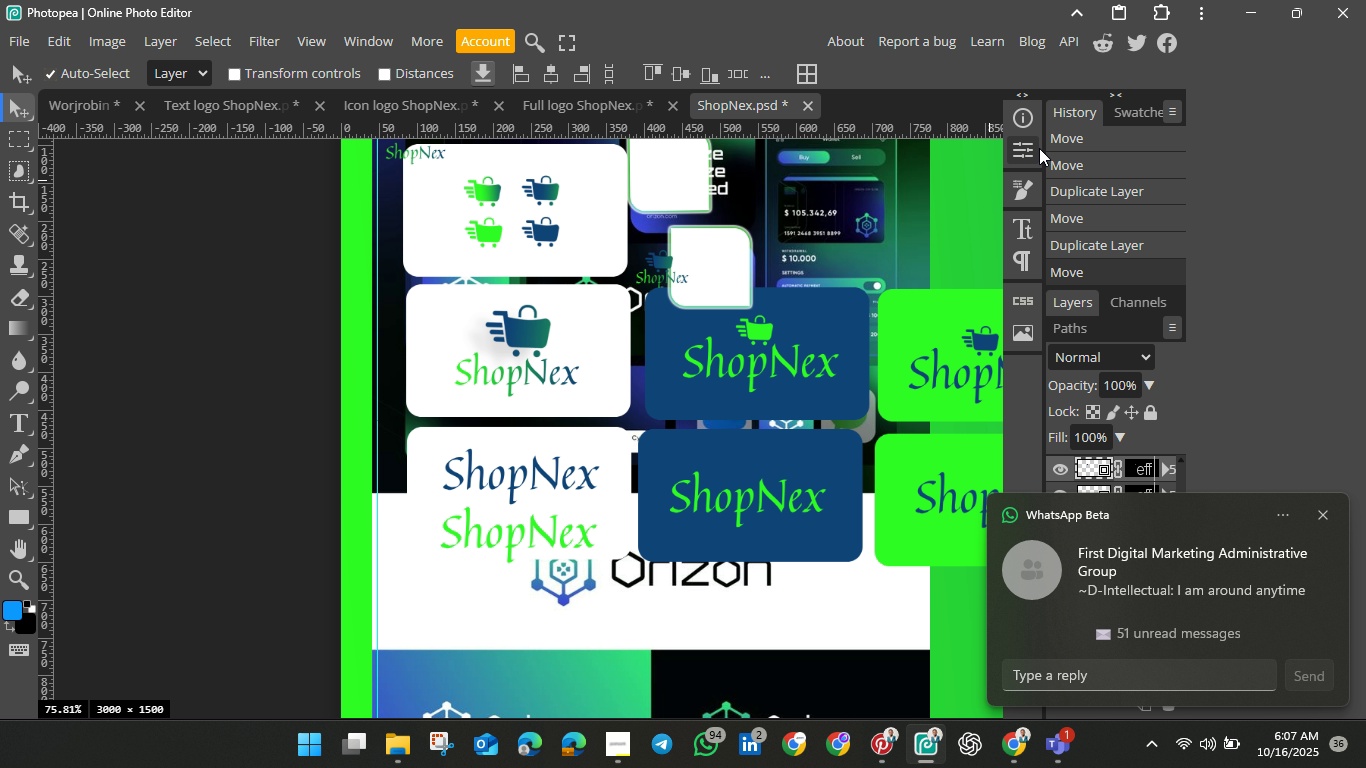 
left_click([717, 256])
 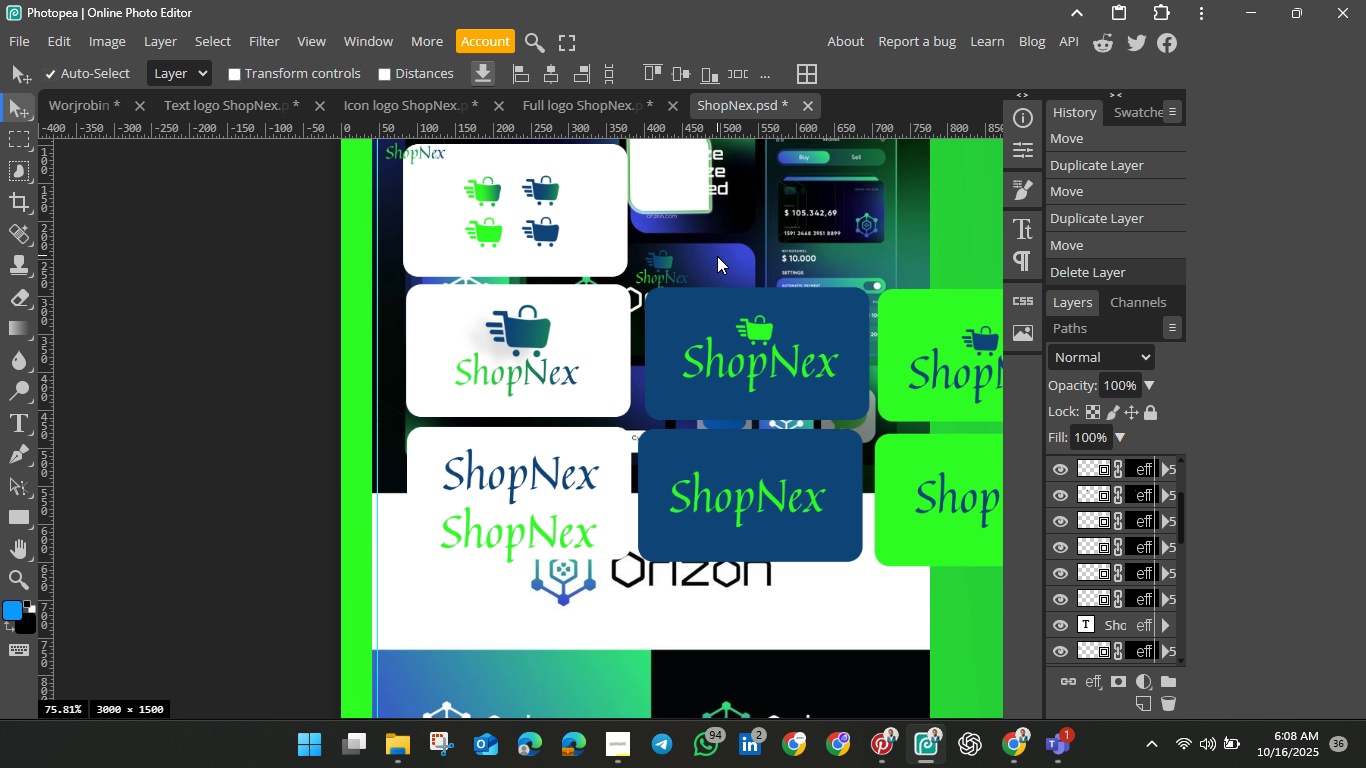 
key(Backspace)
 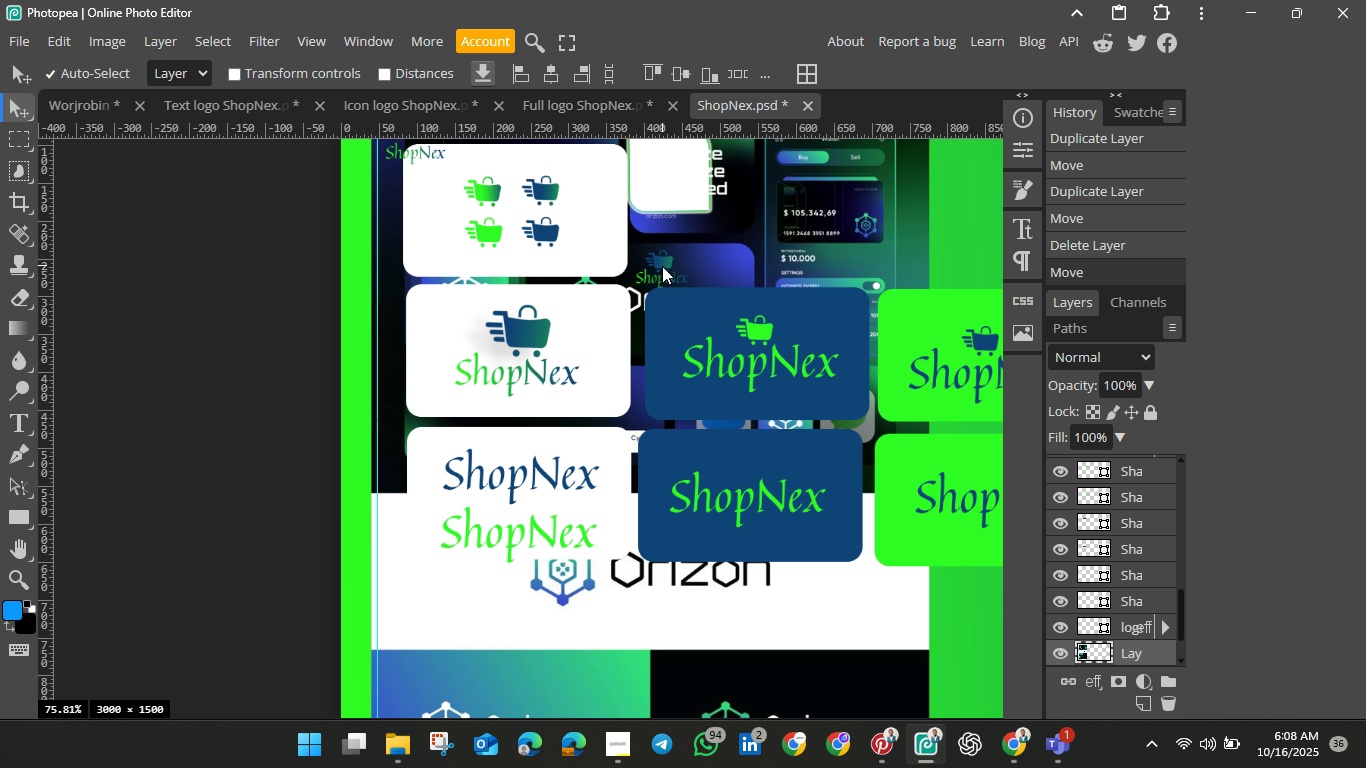 
left_click_drag(start_coordinate=[662, 266], to_coordinate=[657, 266])
 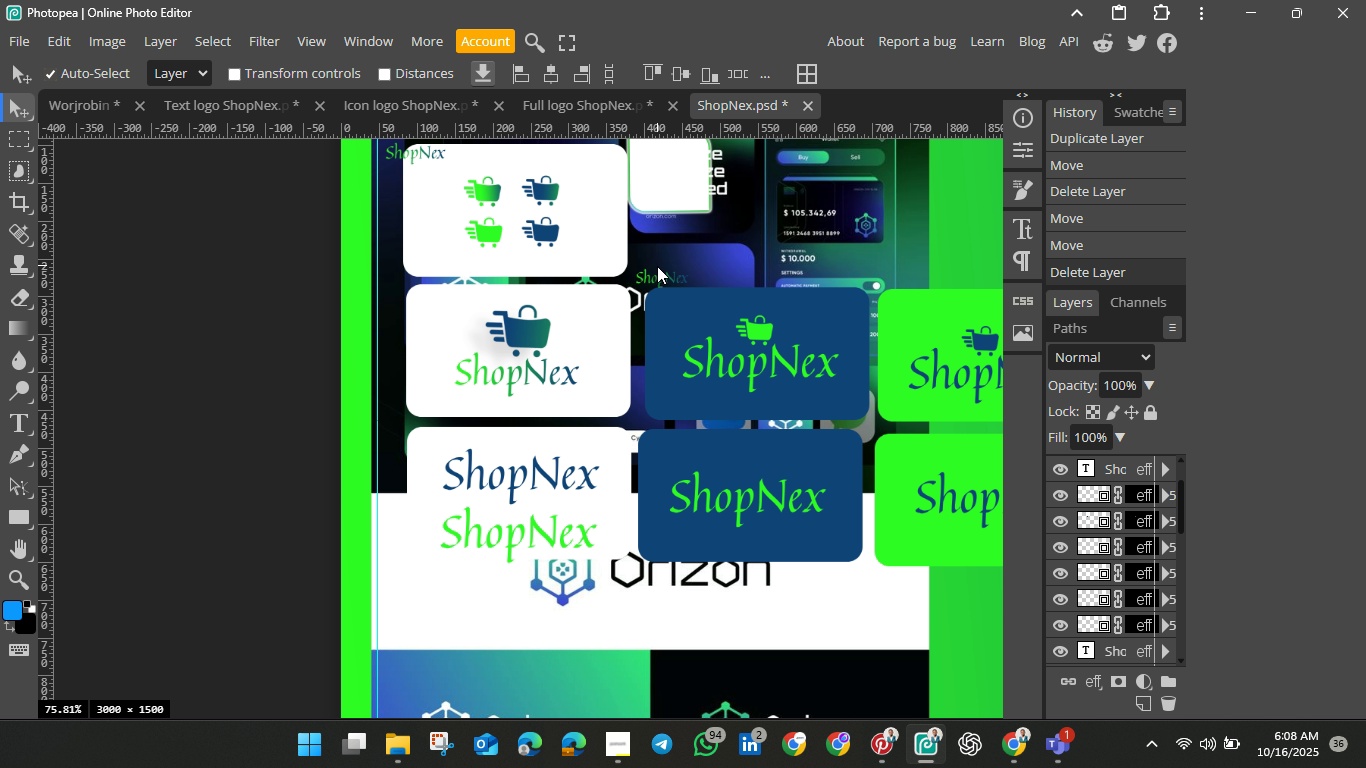 
key(Backspace)
 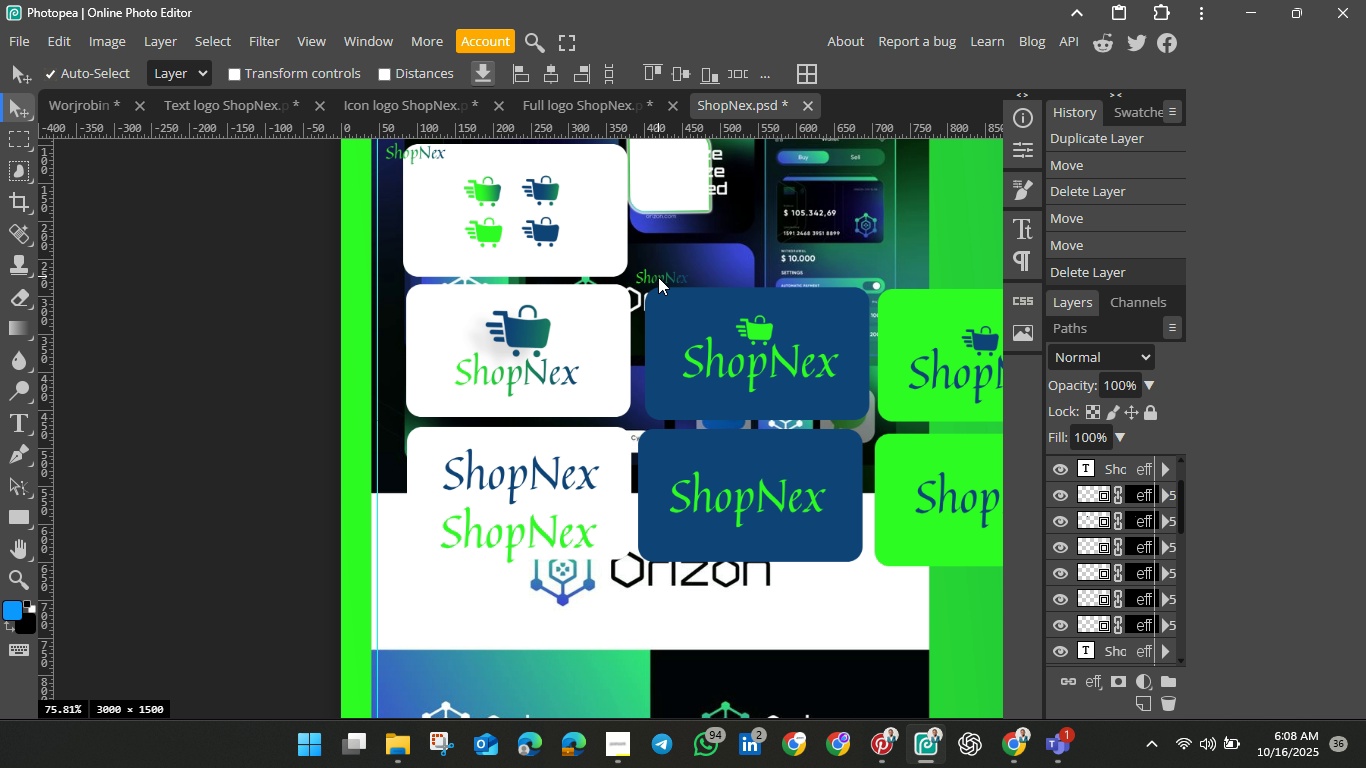 
left_click([658, 277])
 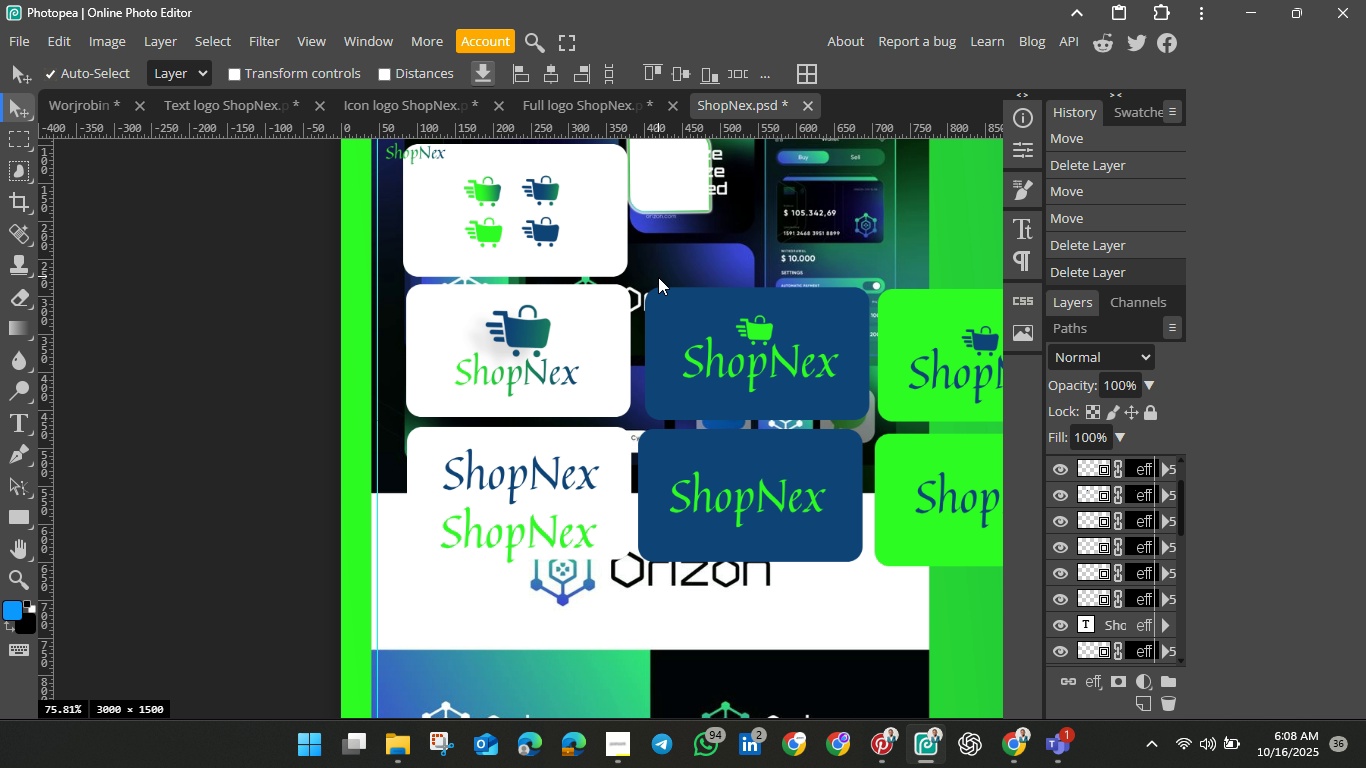 
key(Backspace)
 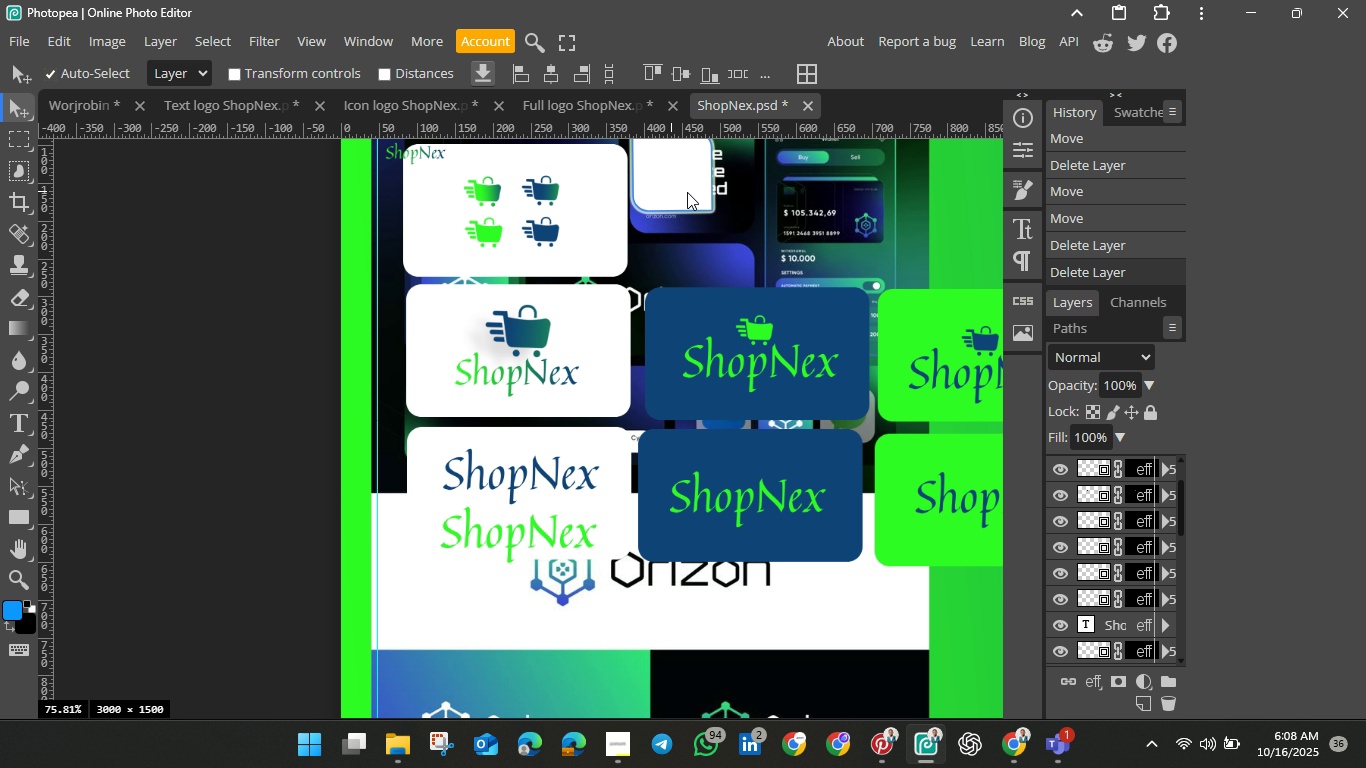 
left_click_drag(start_coordinate=[668, 192], to_coordinate=[972, 224])
 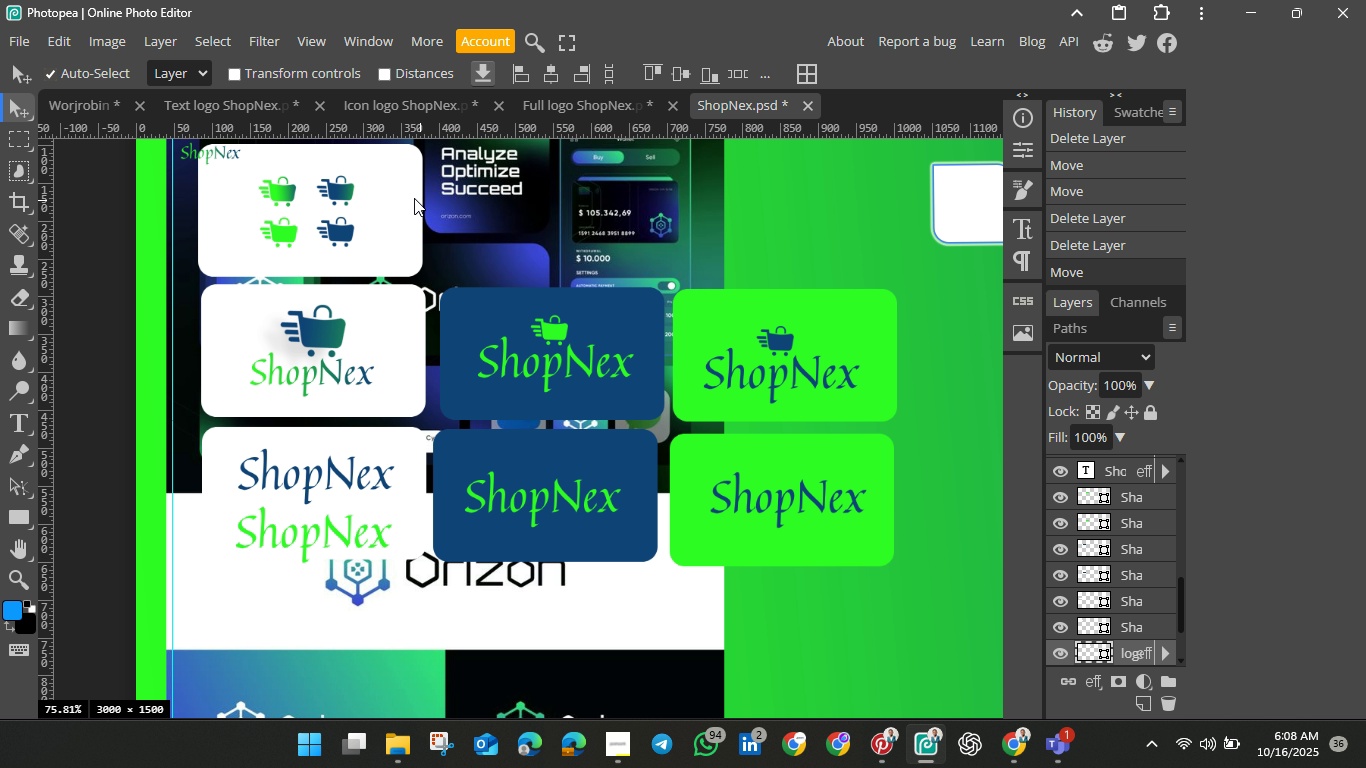 
left_click([396, 188])
 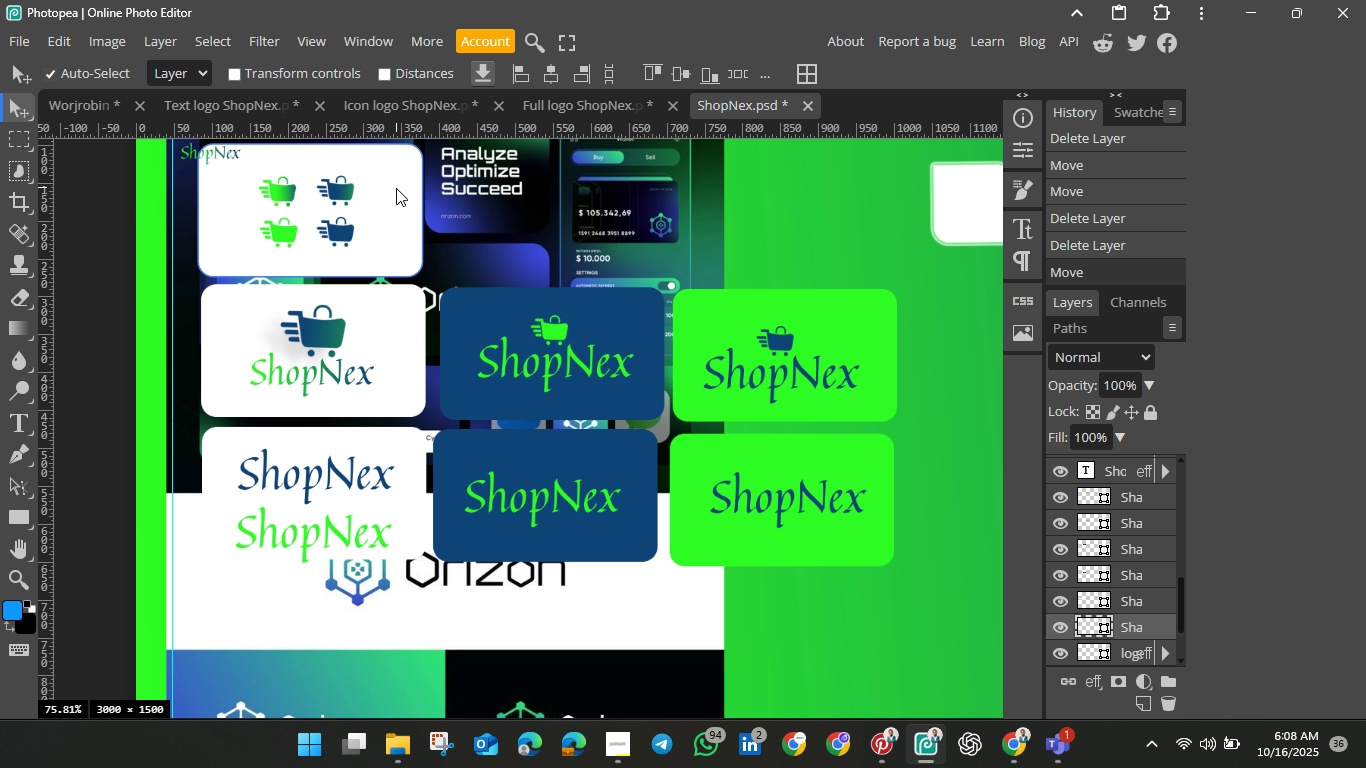 
key(Shift+J)
 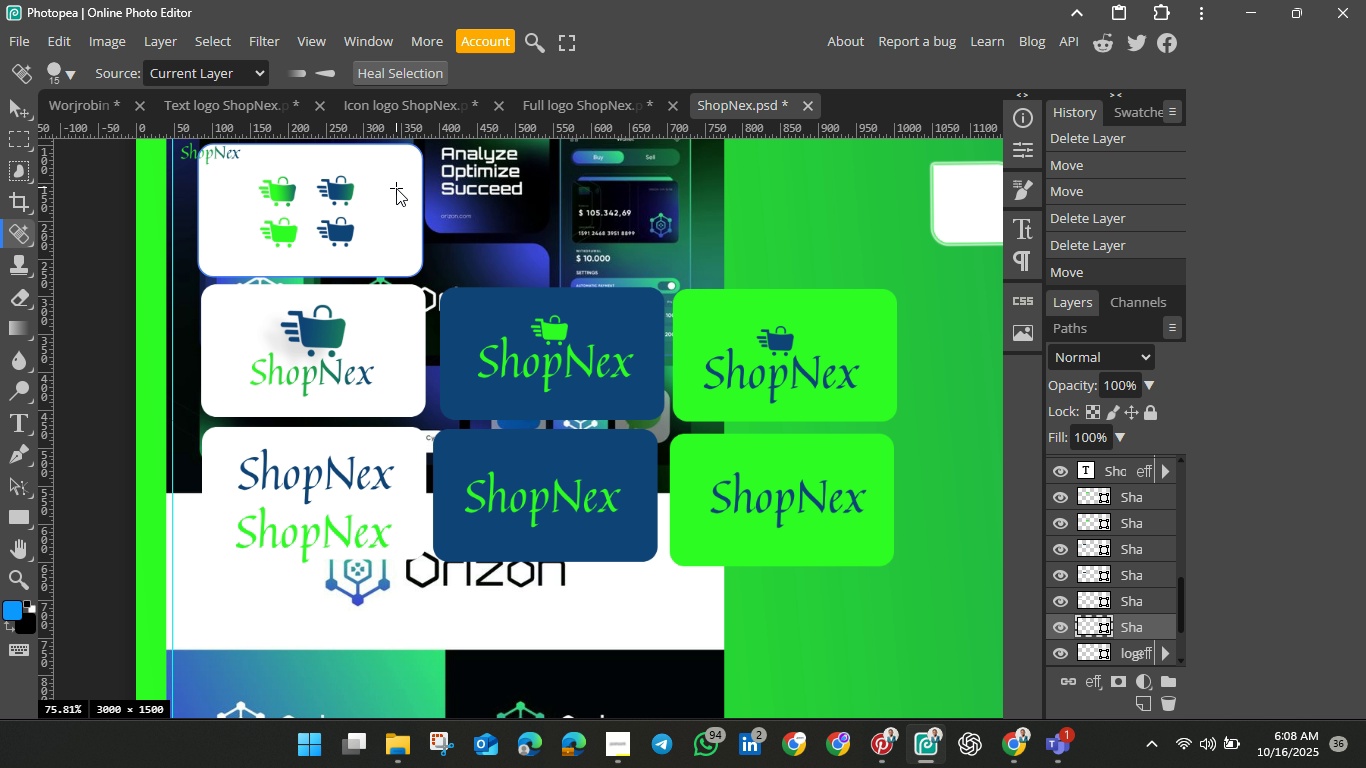 
left_click([23, 105])
 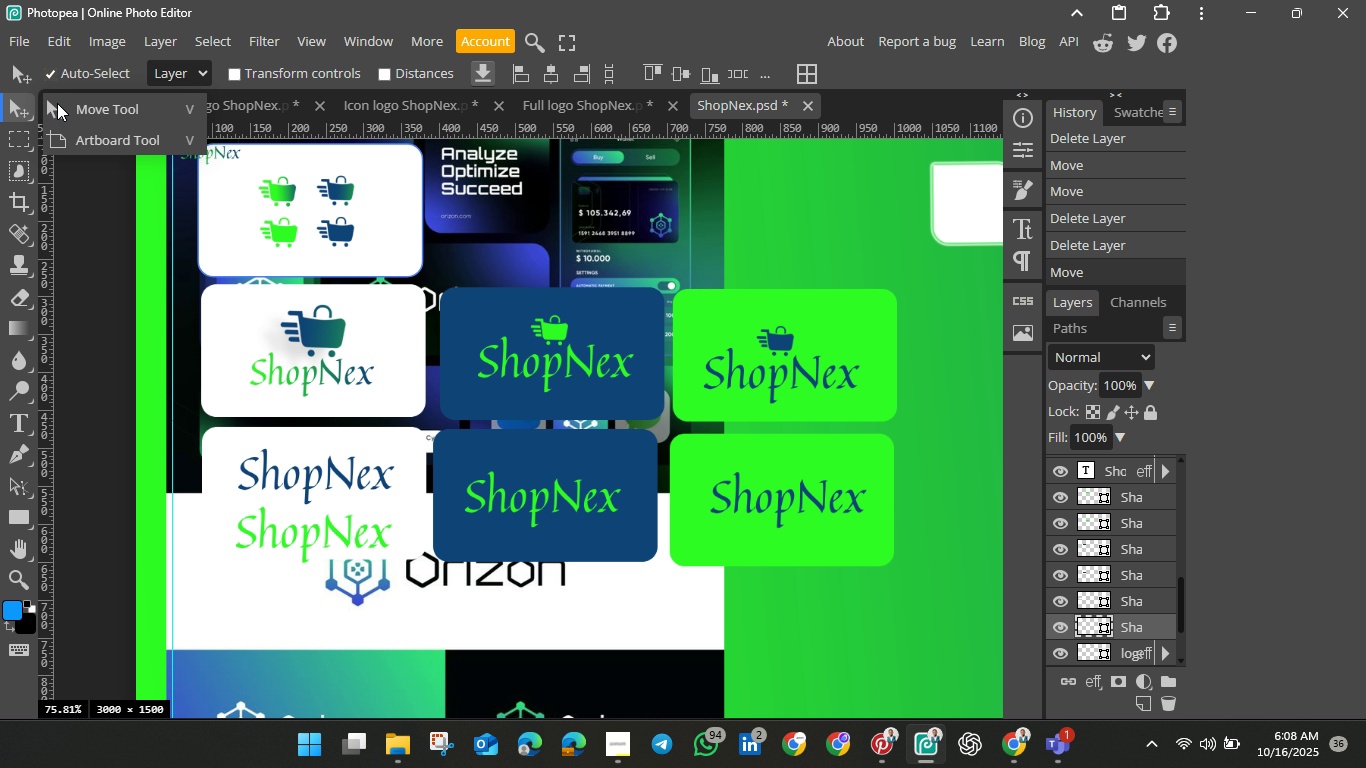 
hold_key(key=ControlLeft, duration=0.38)
 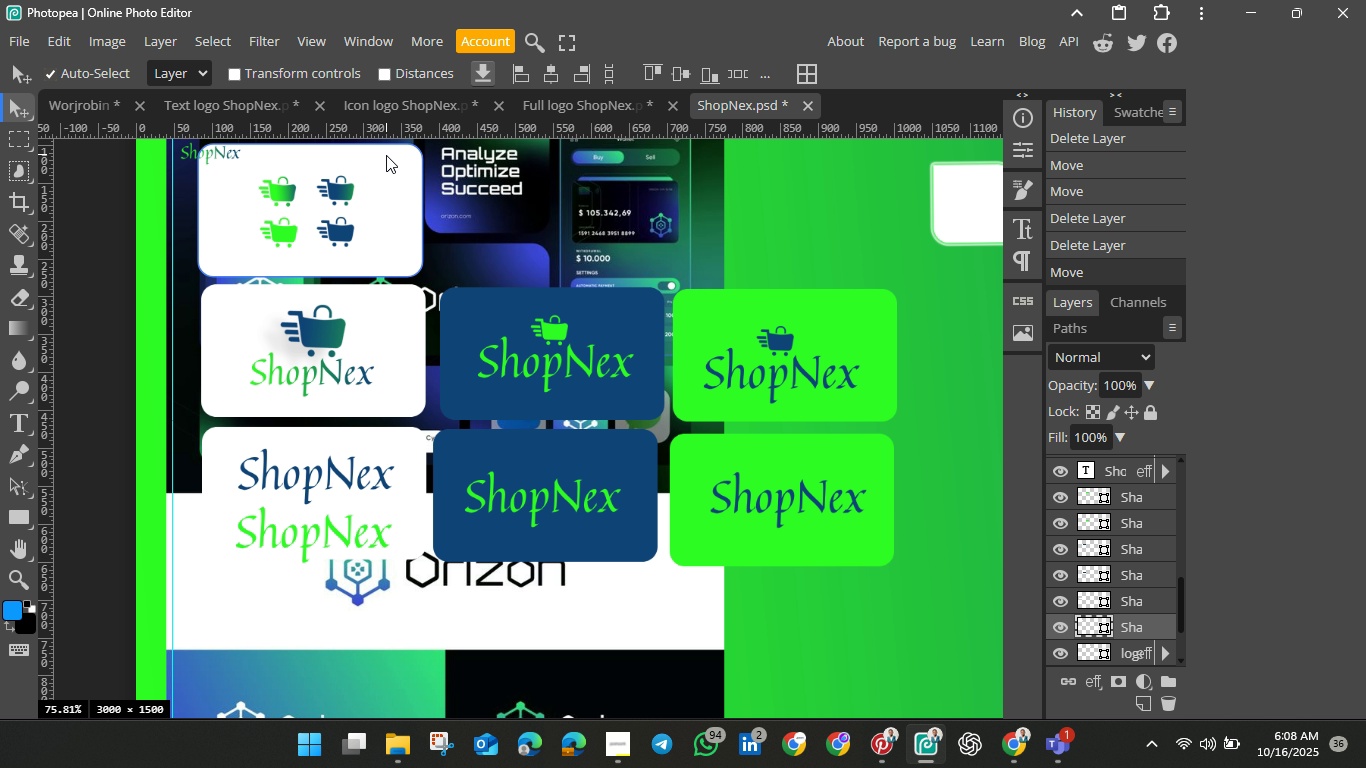 
left_click([386, 155])
 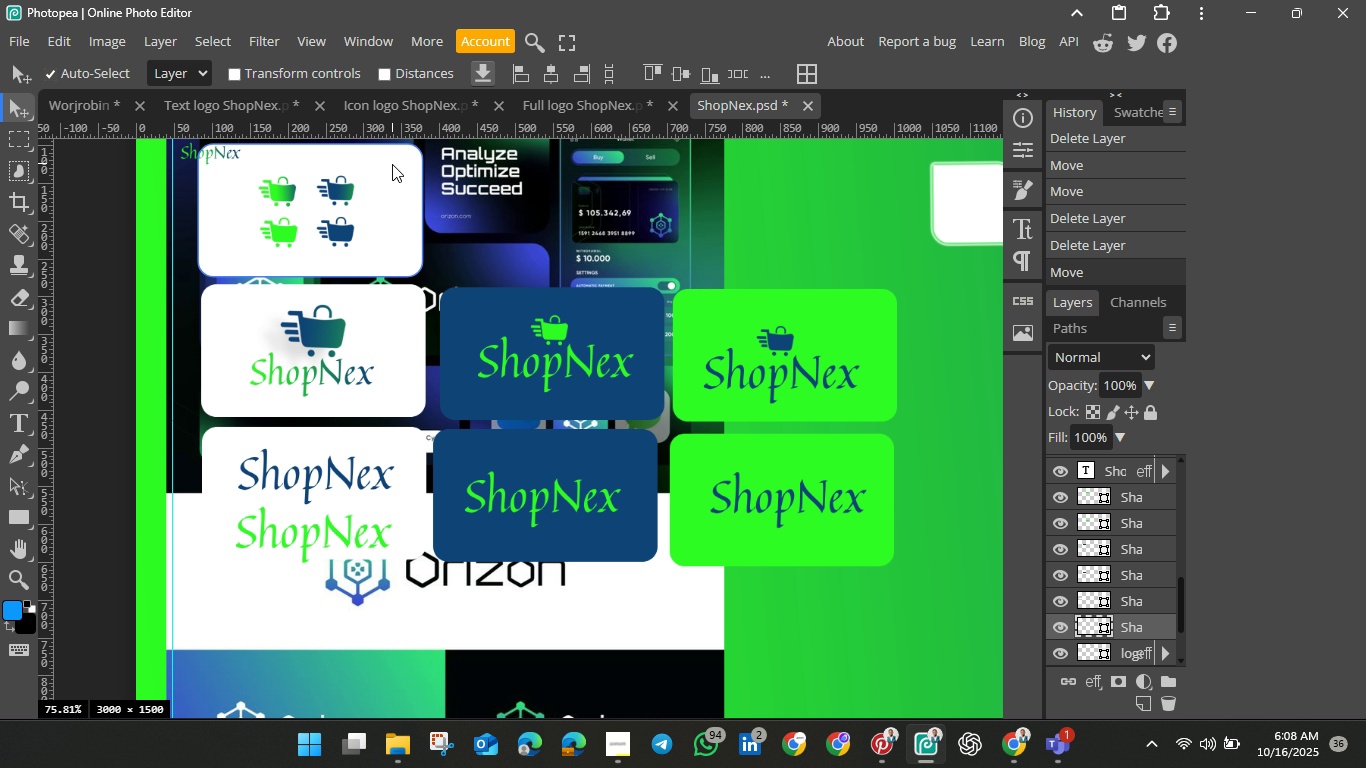 
key(Control+J)
 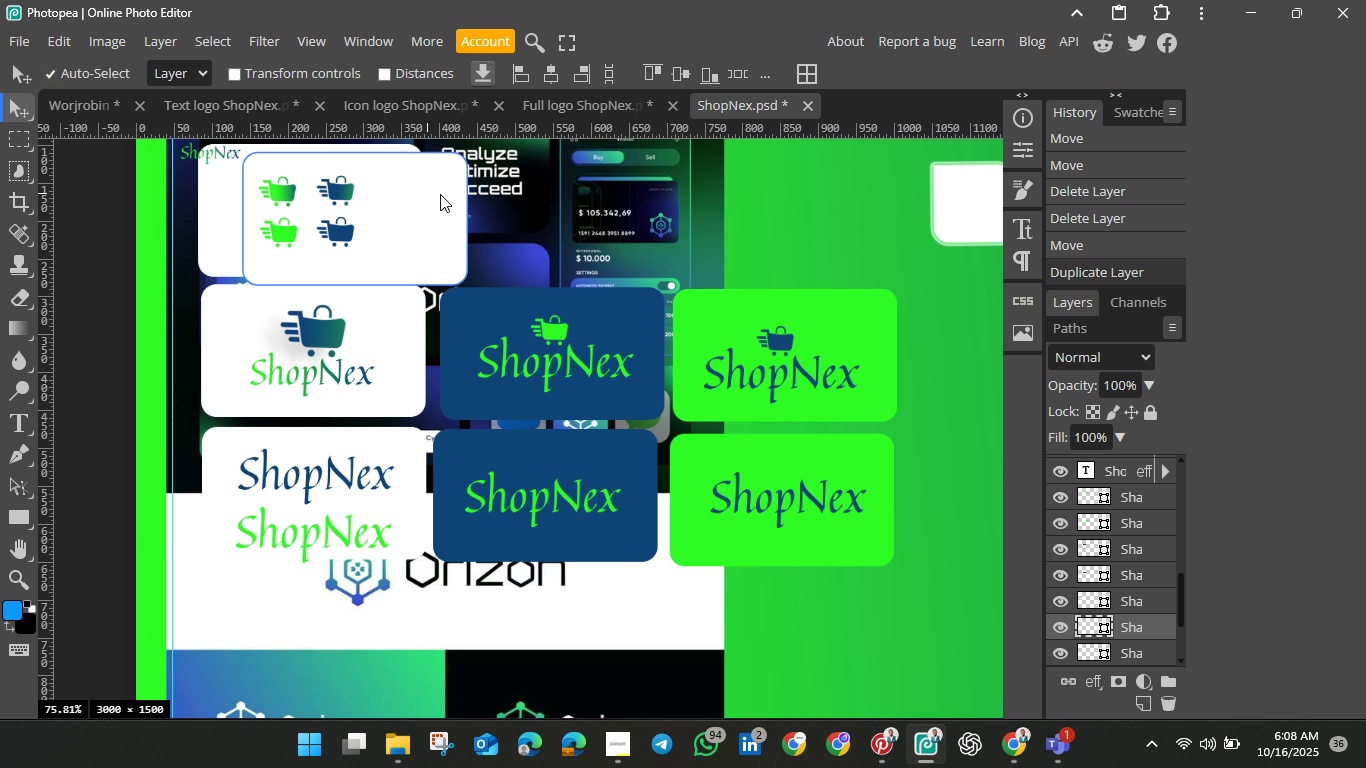 
left_click_drag(start_coordinate=[382, 186], to_coordinate=[620, 187])
 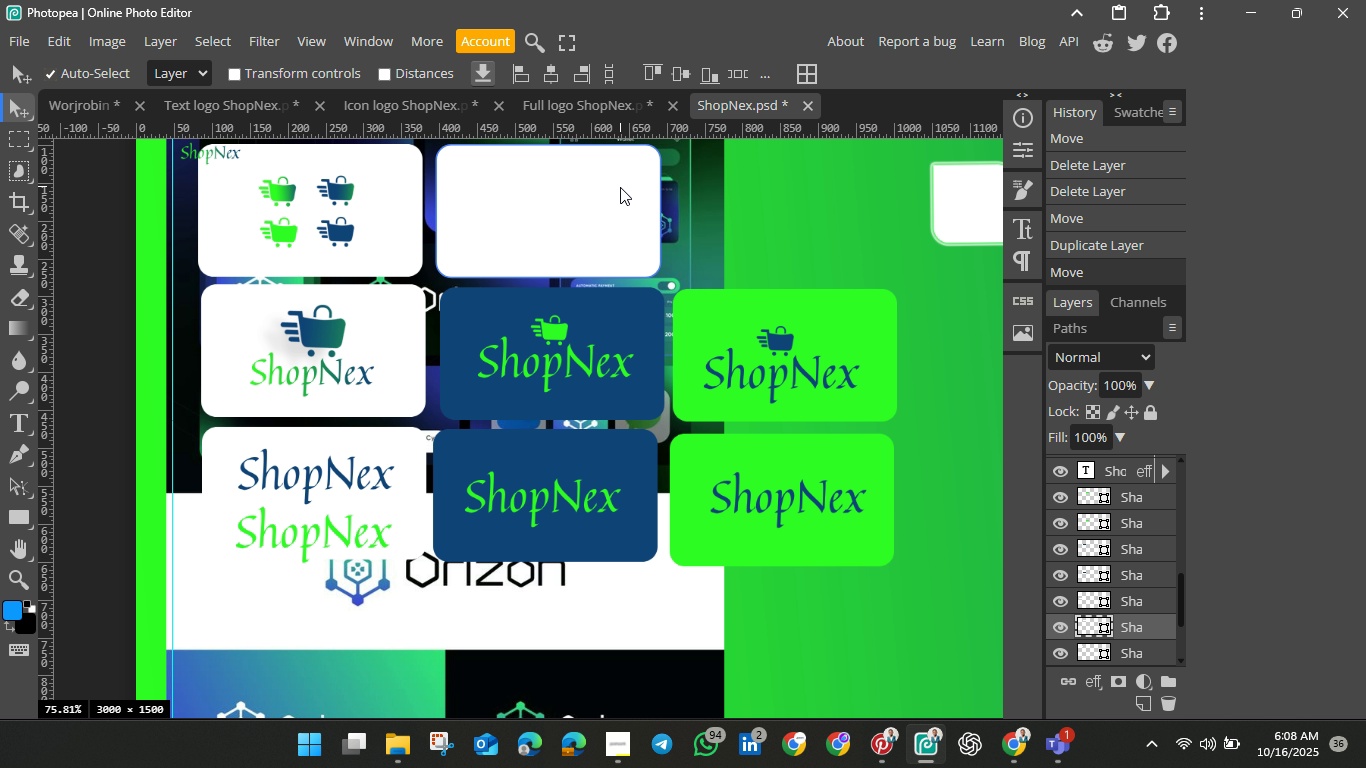 
key(Backspace)
 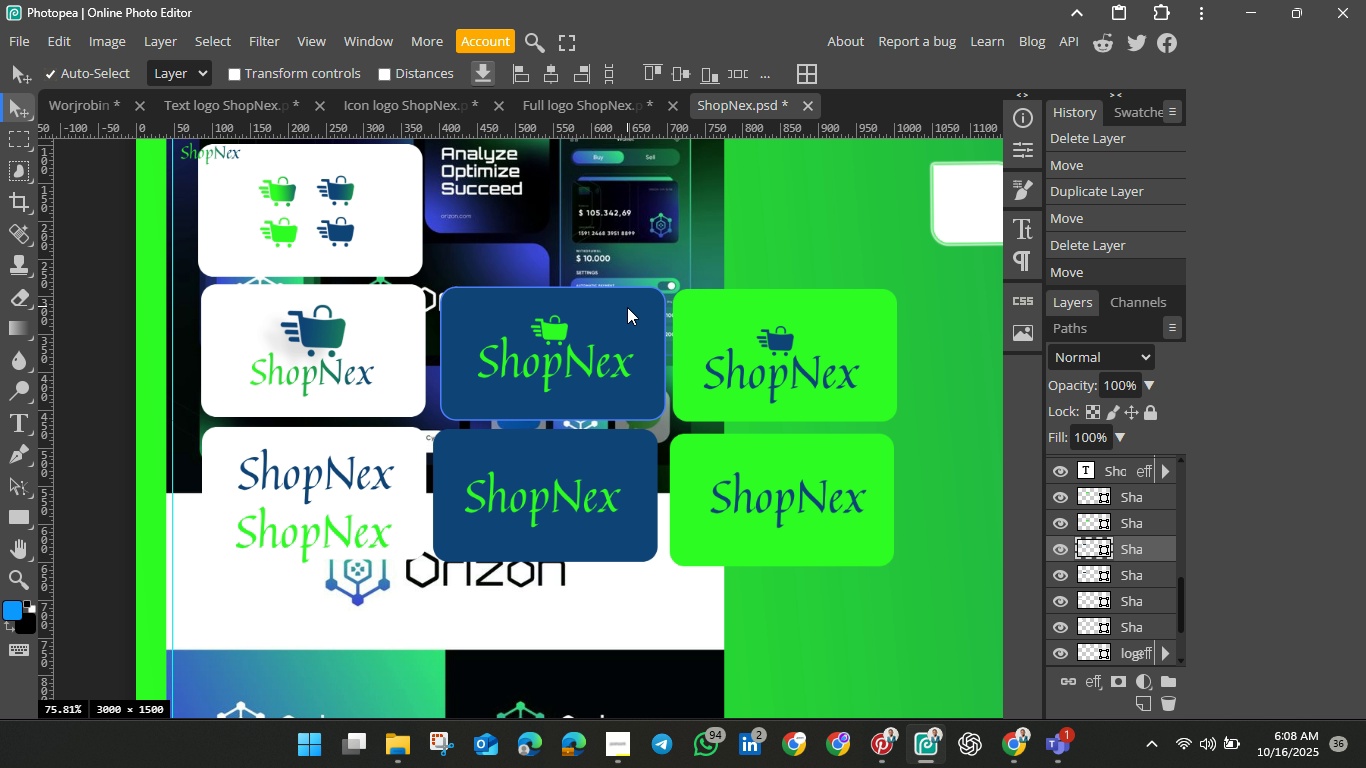 
key(Control+J)
 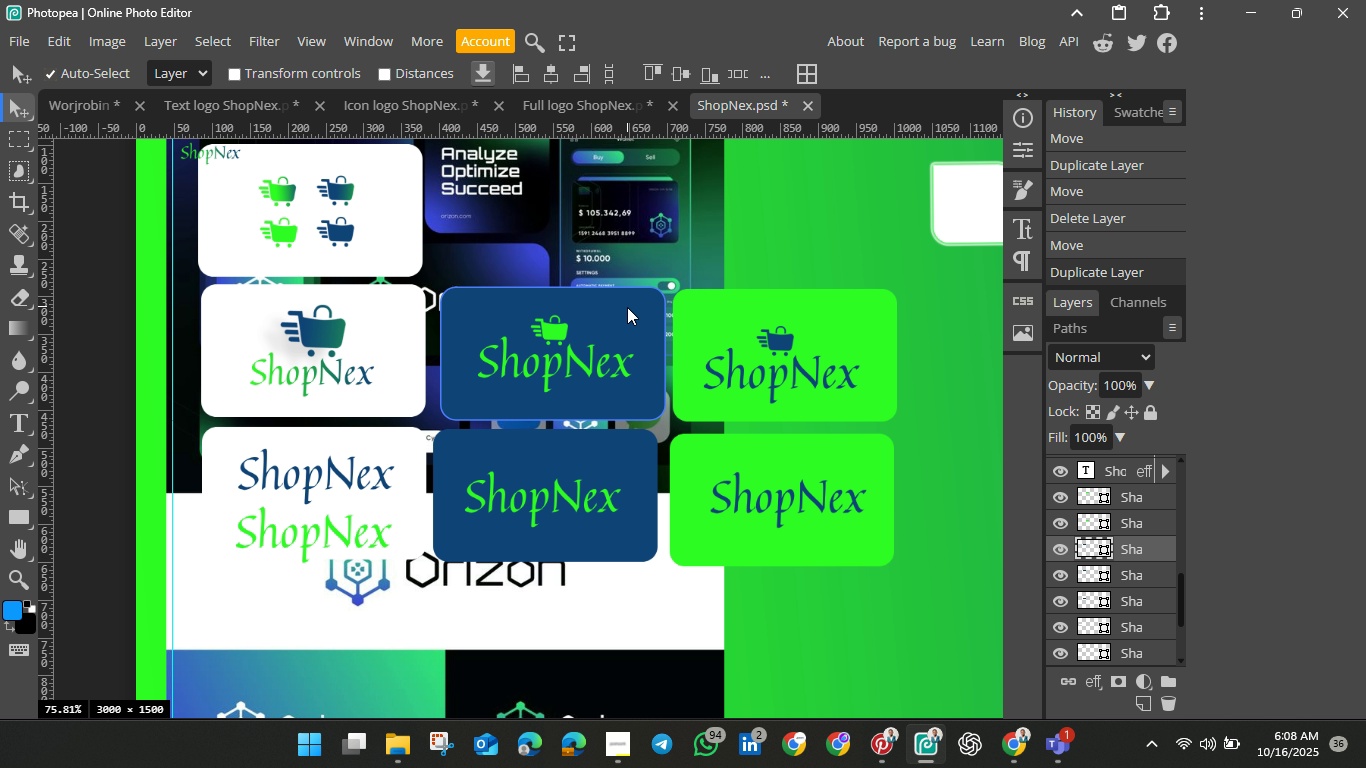 
left_click_drag(start_coordinate=[627, 307], to_coordinate=[620, 169])
 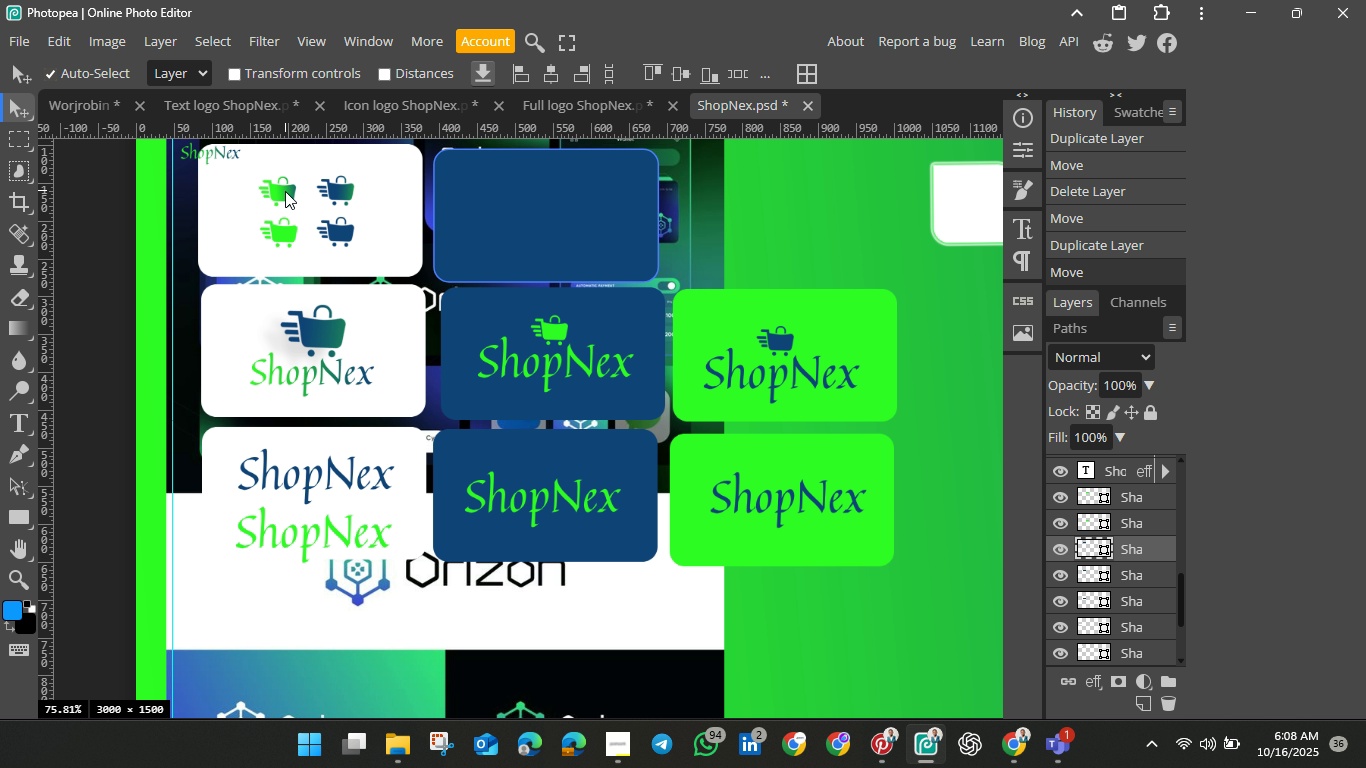 
left_click([285, 191])
 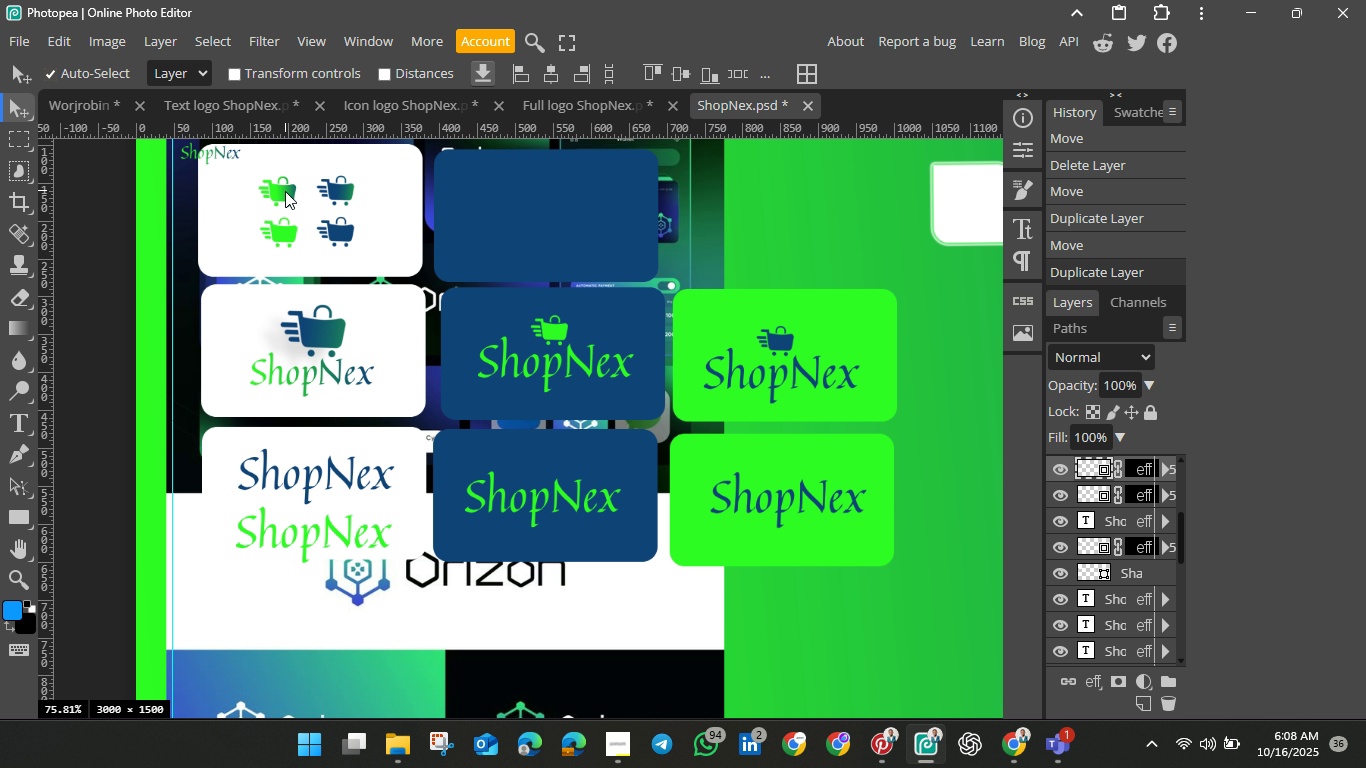 
key(Control+J)
 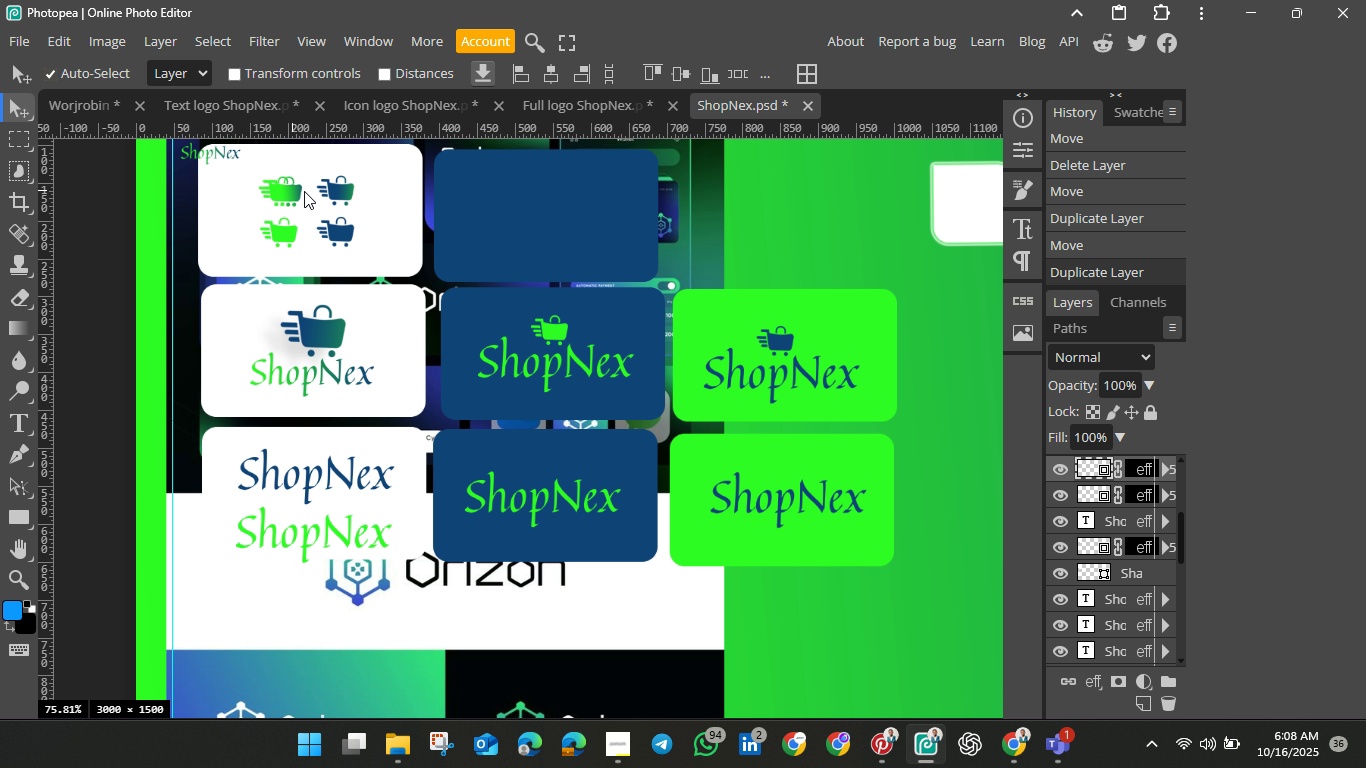 
left_click_drag(start_coordinate=[286, 191], to_coordinate=[554, 214])
 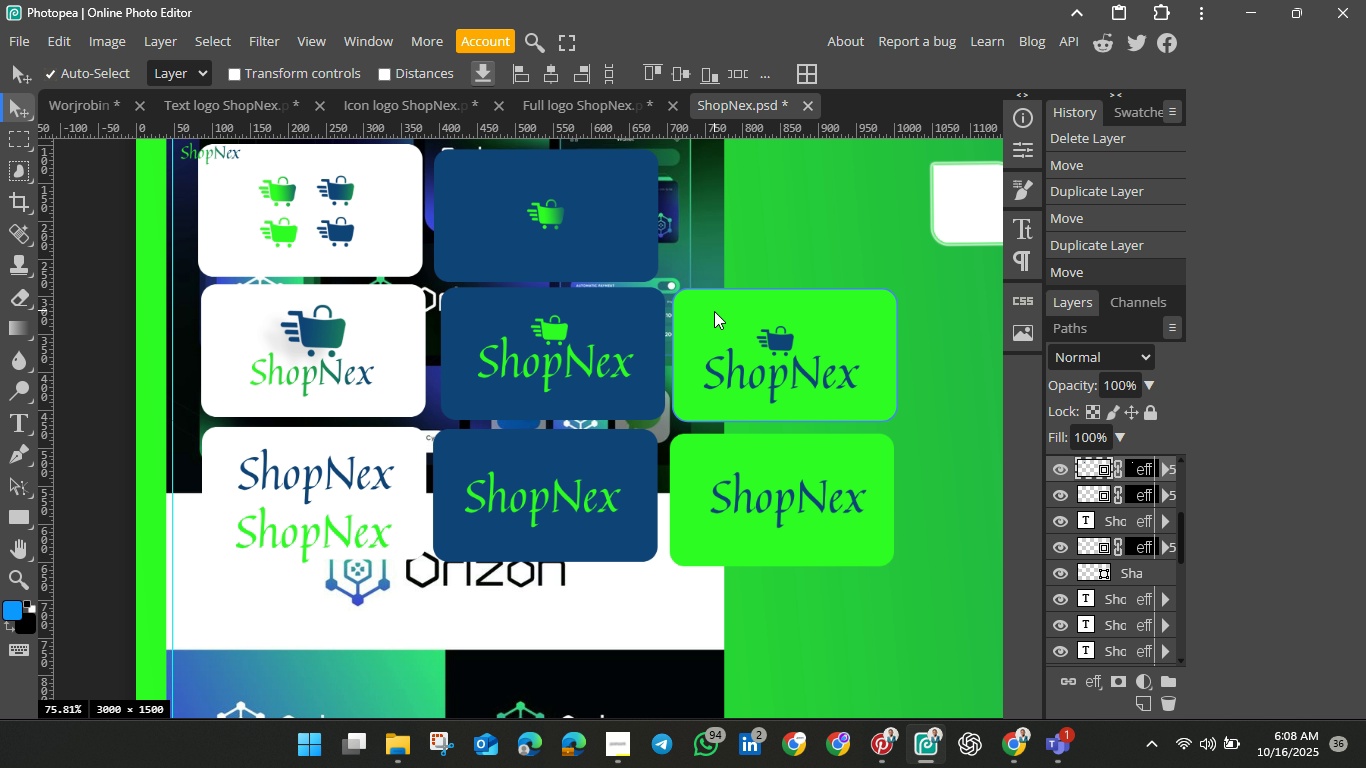 
left_click([714, 311])
 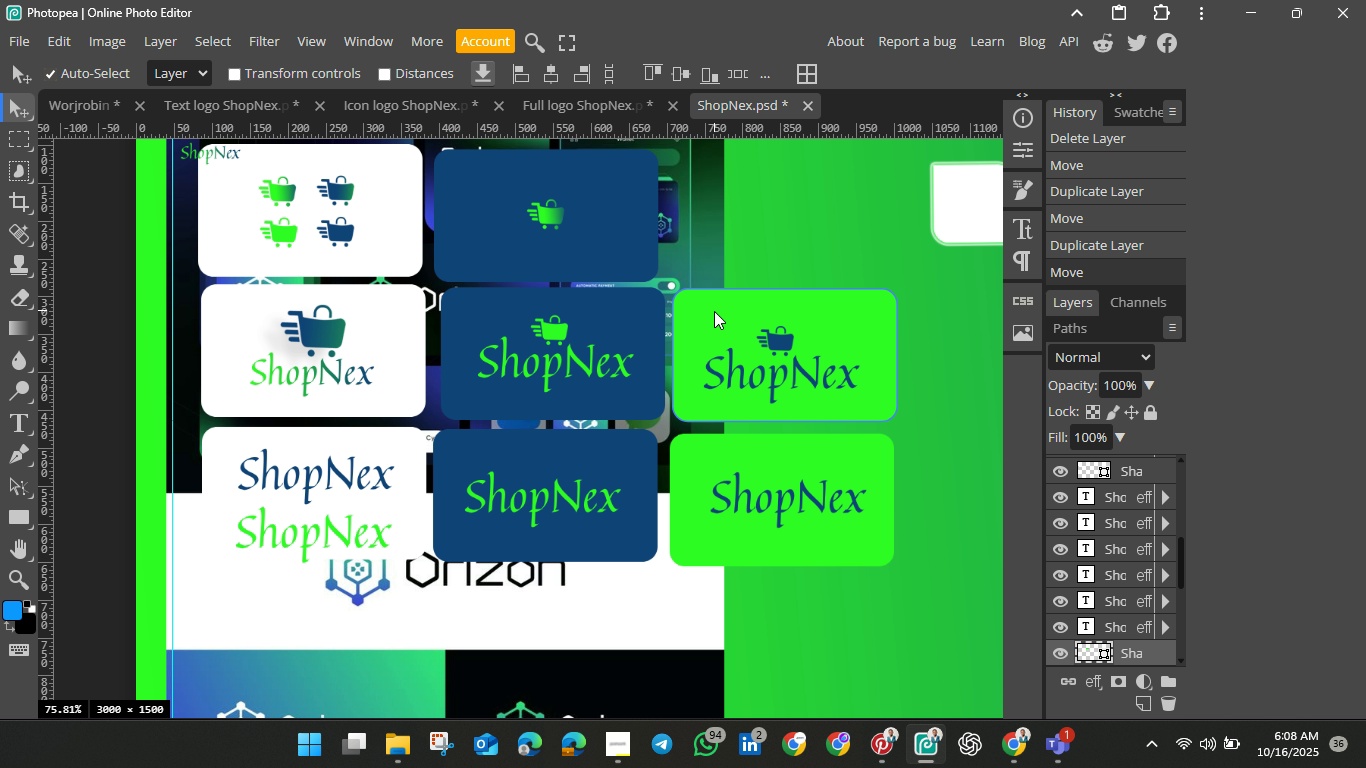 
key(Control+J)
 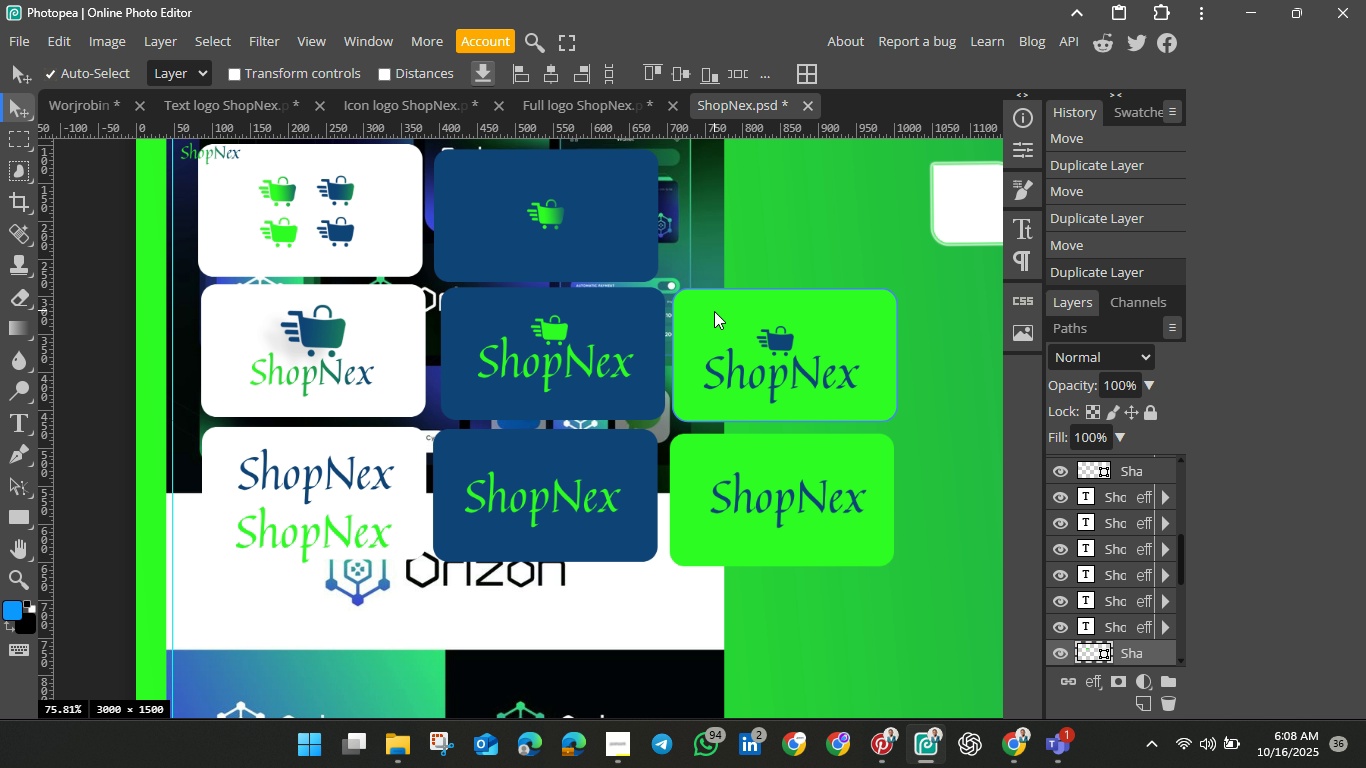 
left_click_drag(start_coordinate=[714, 311], to_coordinate=[712, 171])
 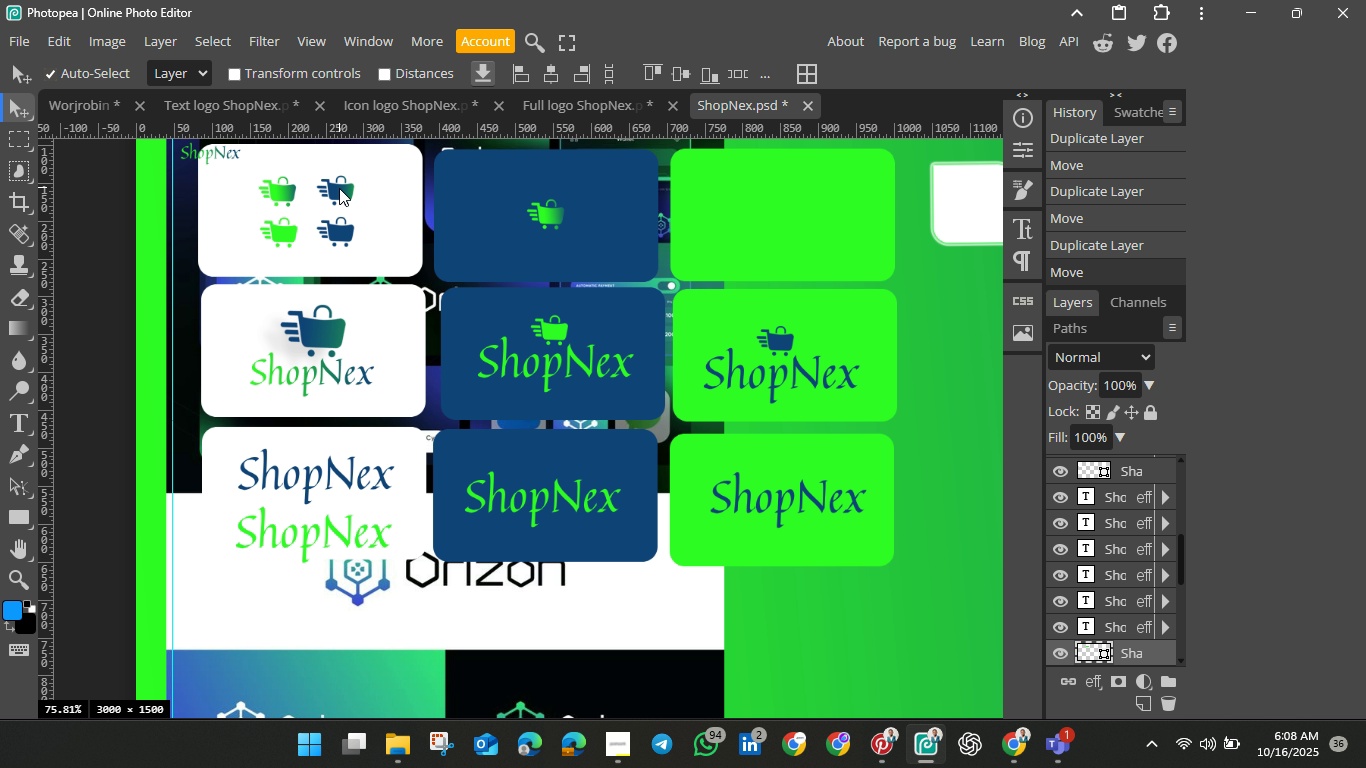 
left_click([339, 188])
 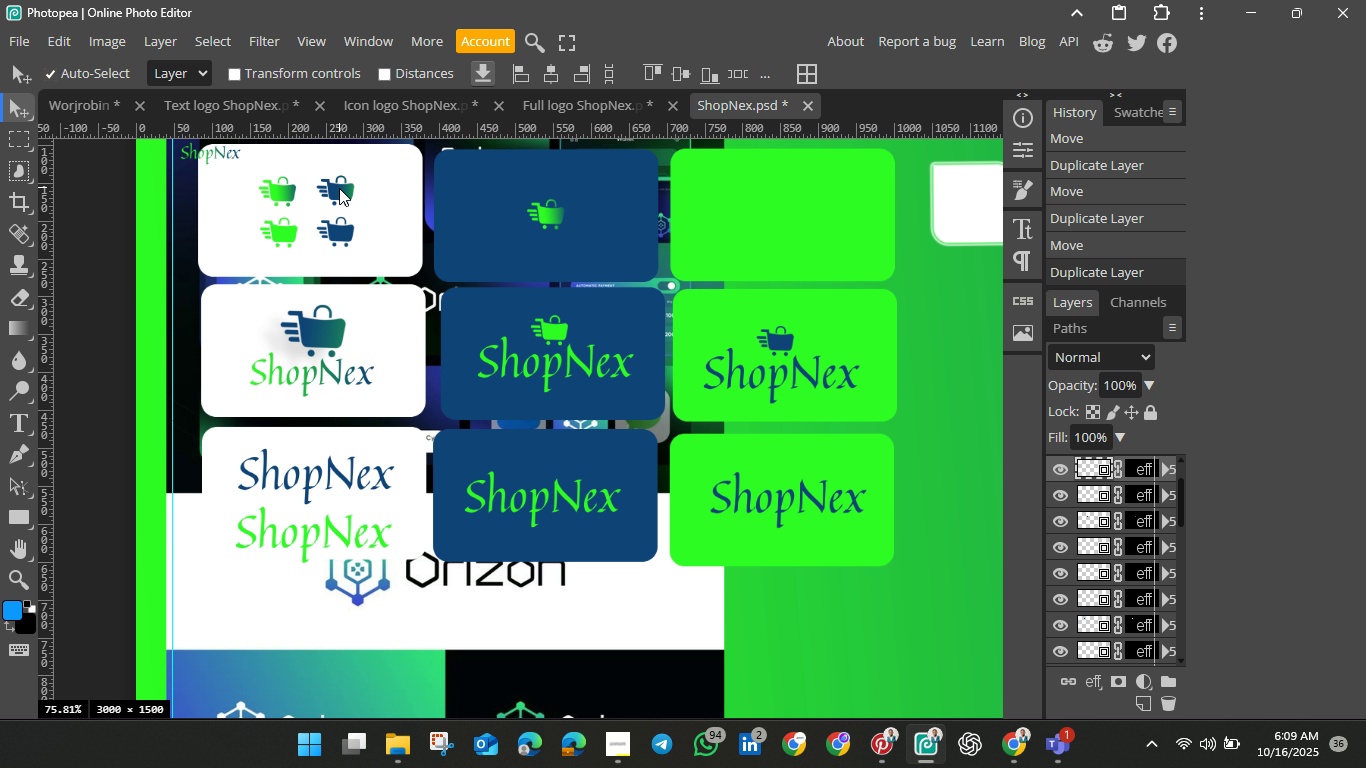 
key(Control+J)
 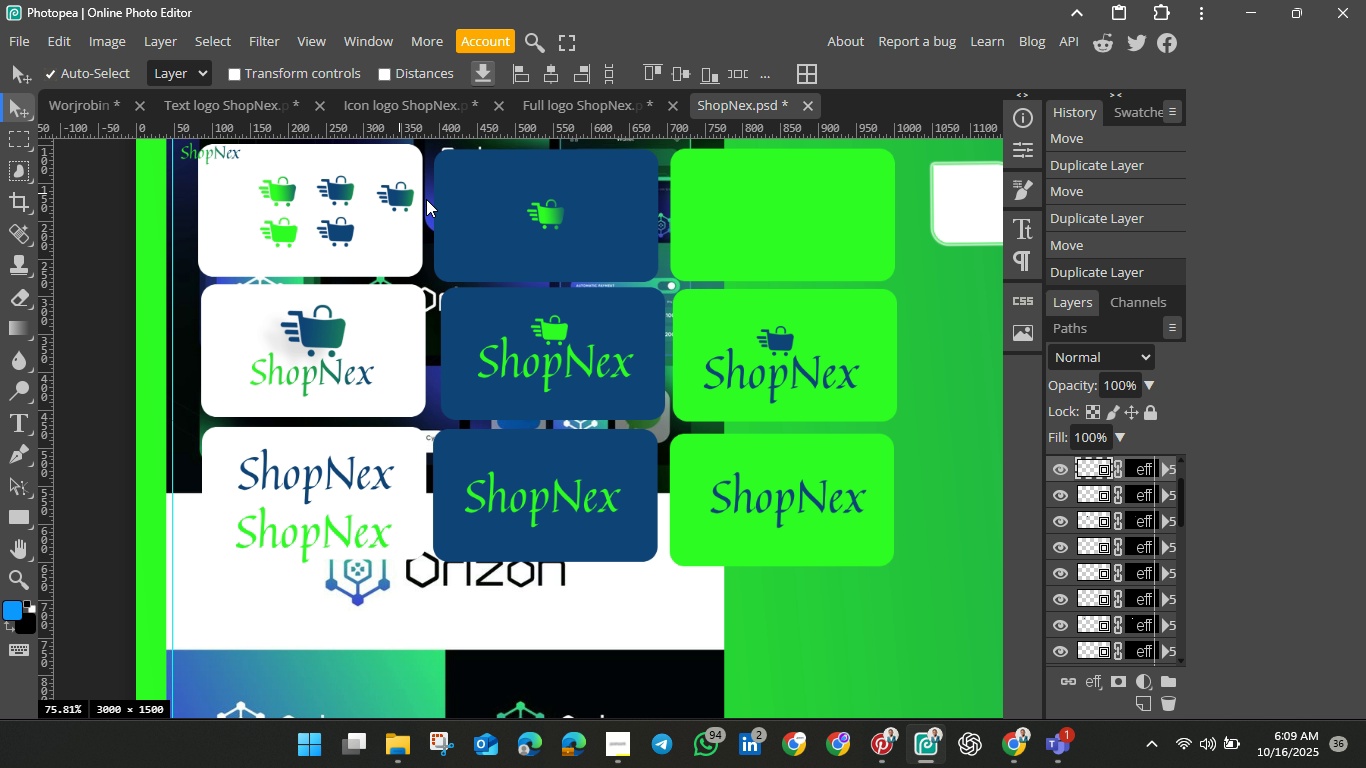 
left_click_drag(start_coordinate=[339, 188], to_coordinate=[777, 217])
 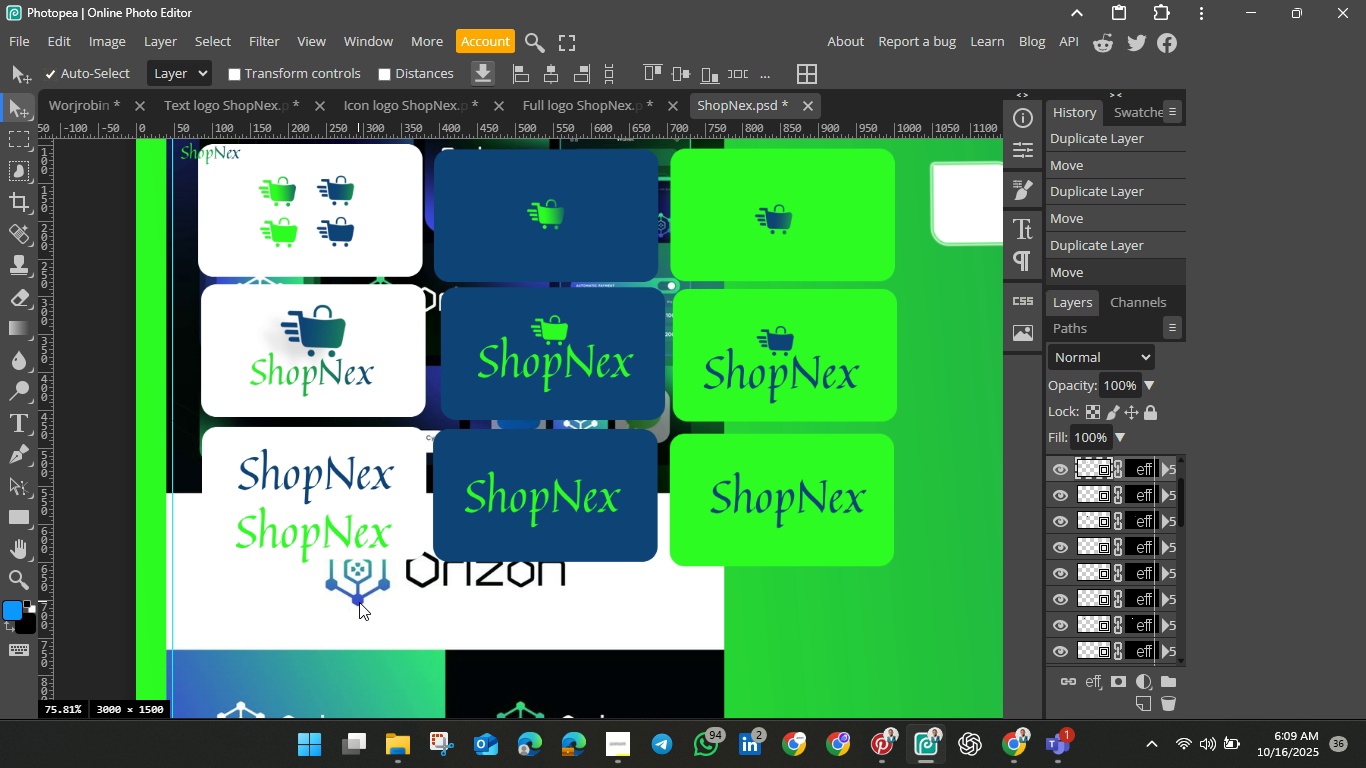 
wait(19.88)
 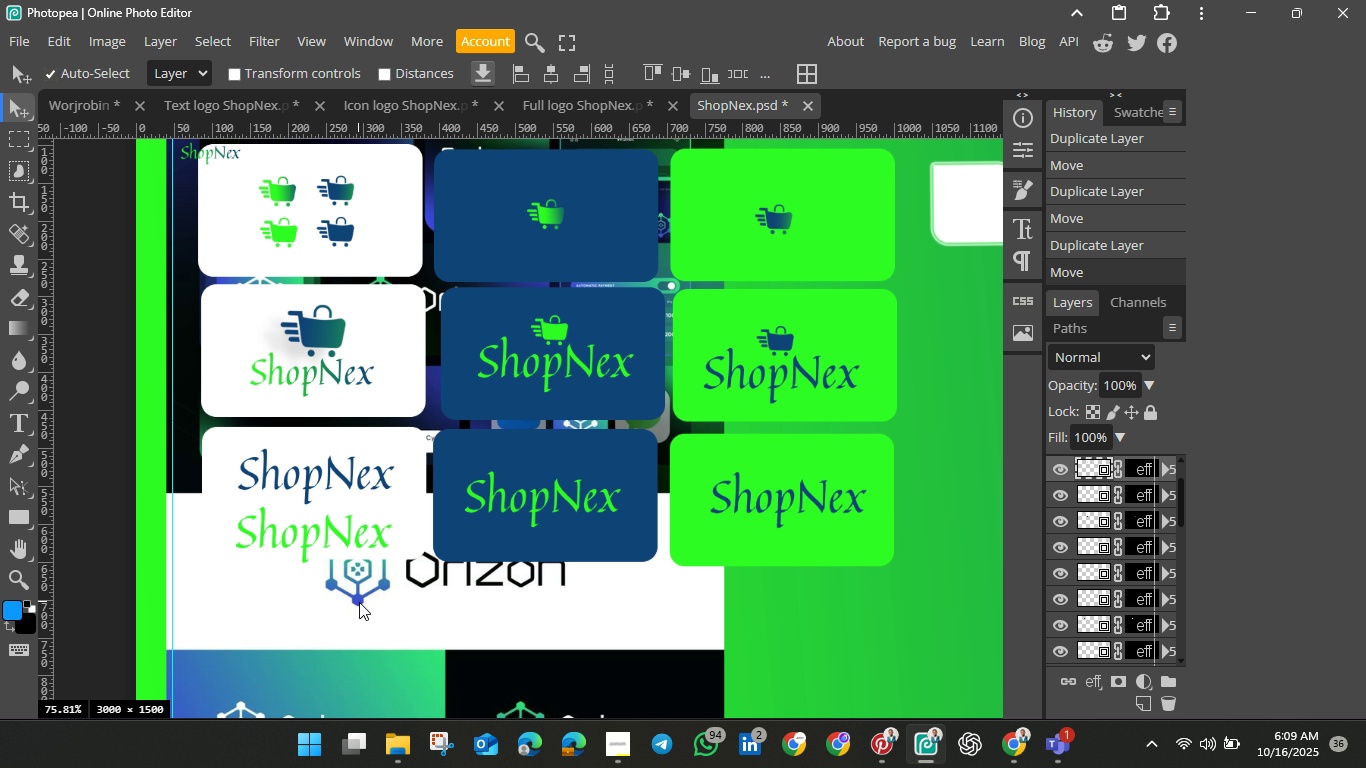 
scroll: coordinate [314, 461], scroll_direction: up, amount: 2.0
 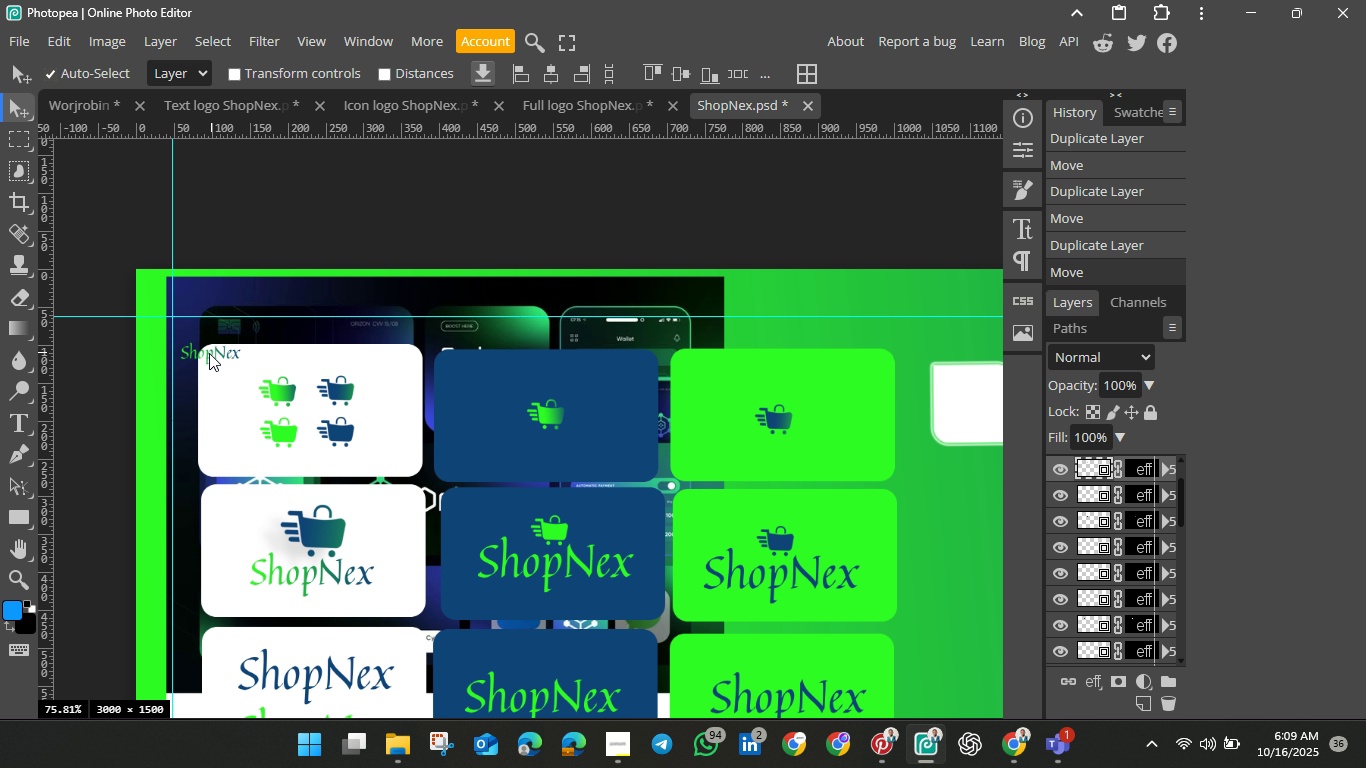 
left_click([209, 352])
 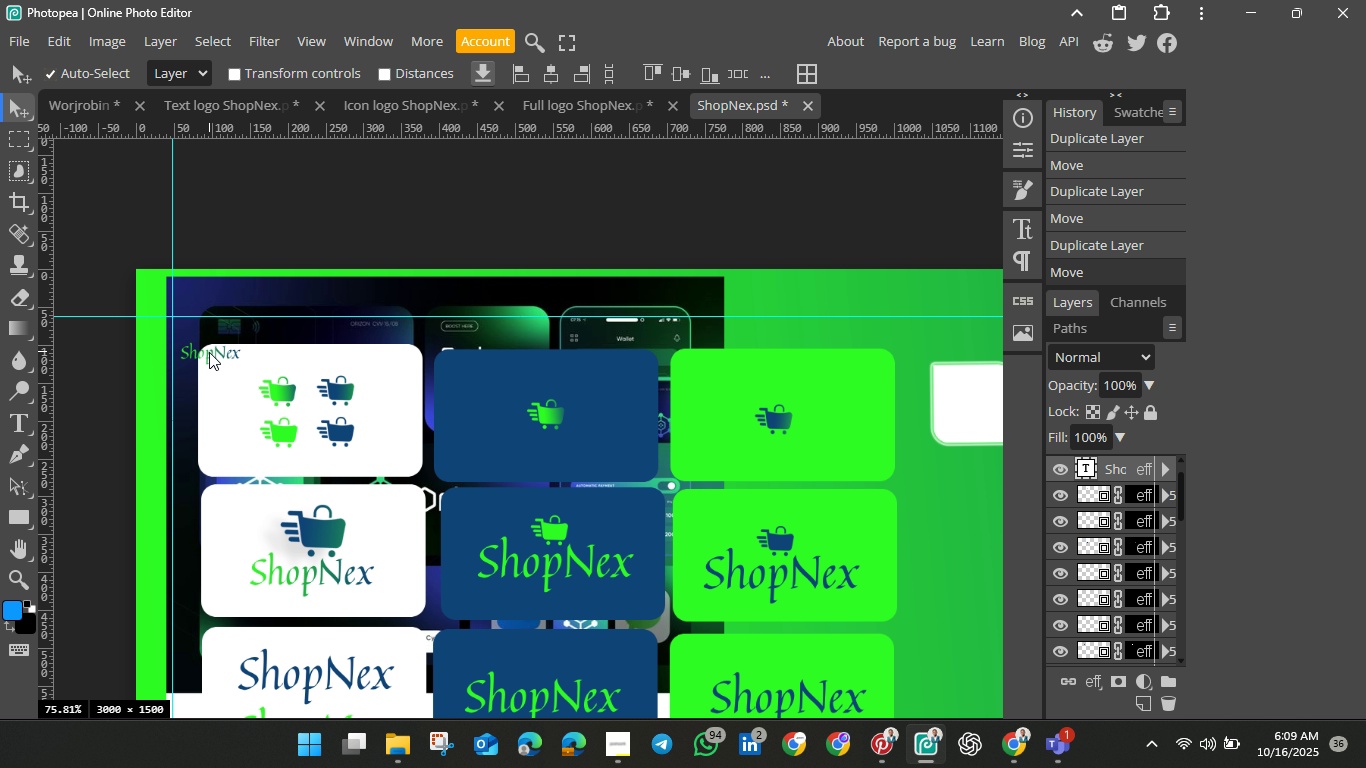 
key(Backspace)
 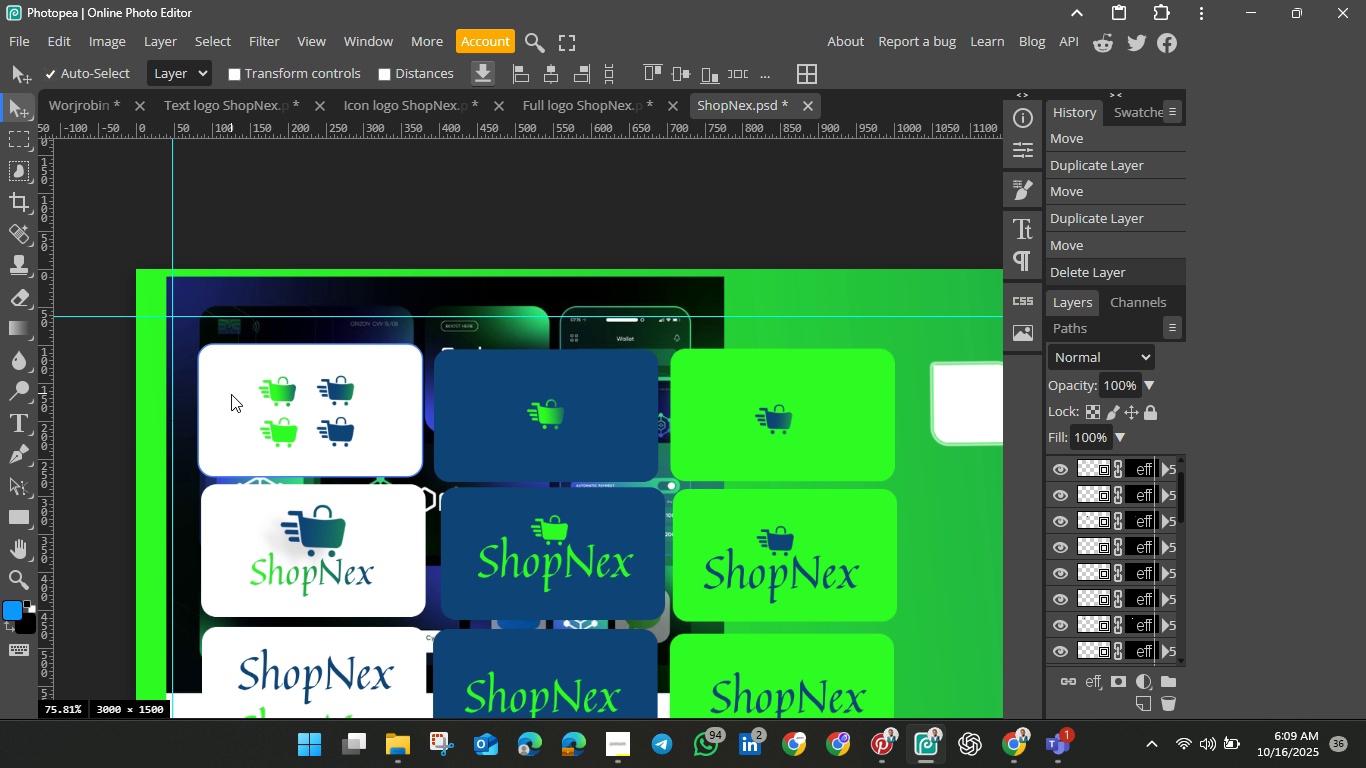 
left_click_drag(start_coordinate=[231, 394], to_coordinate=[207, 367])
 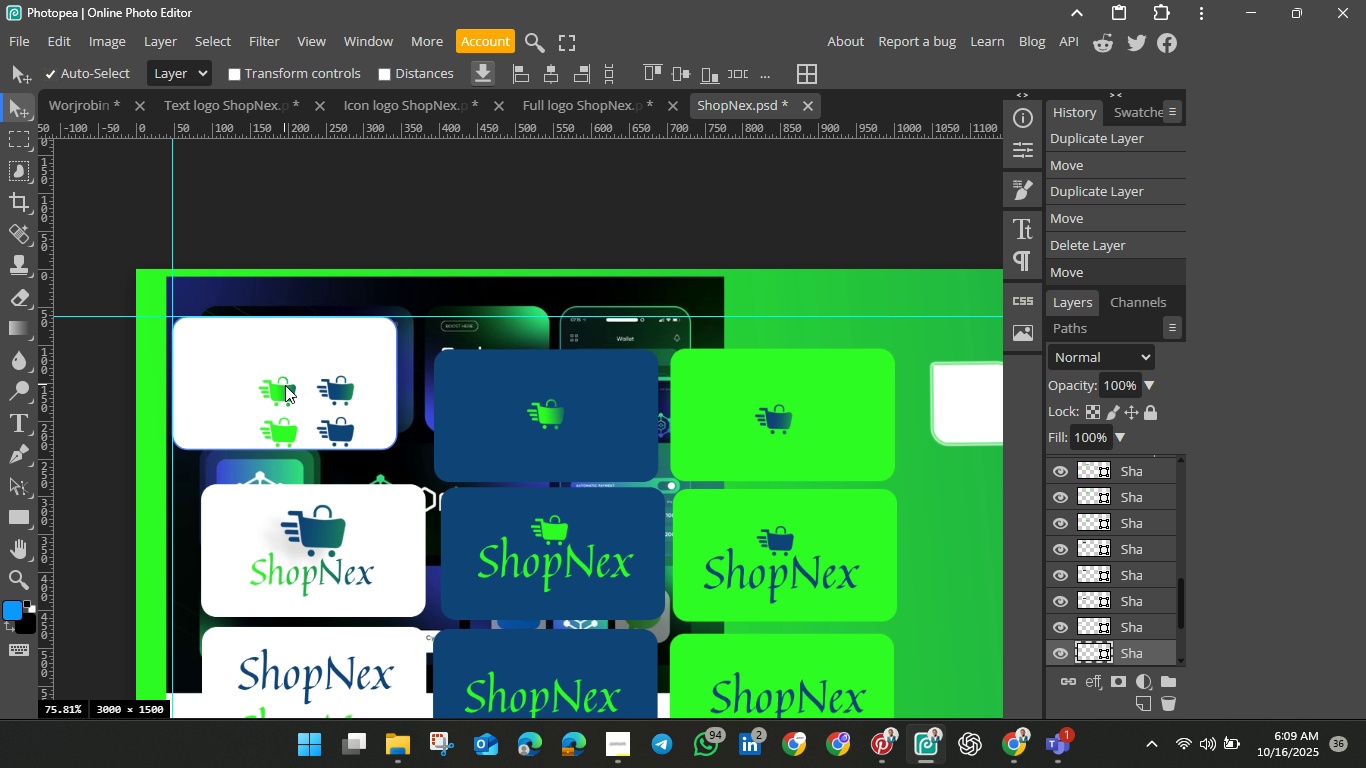 
left_click([285, 385])
 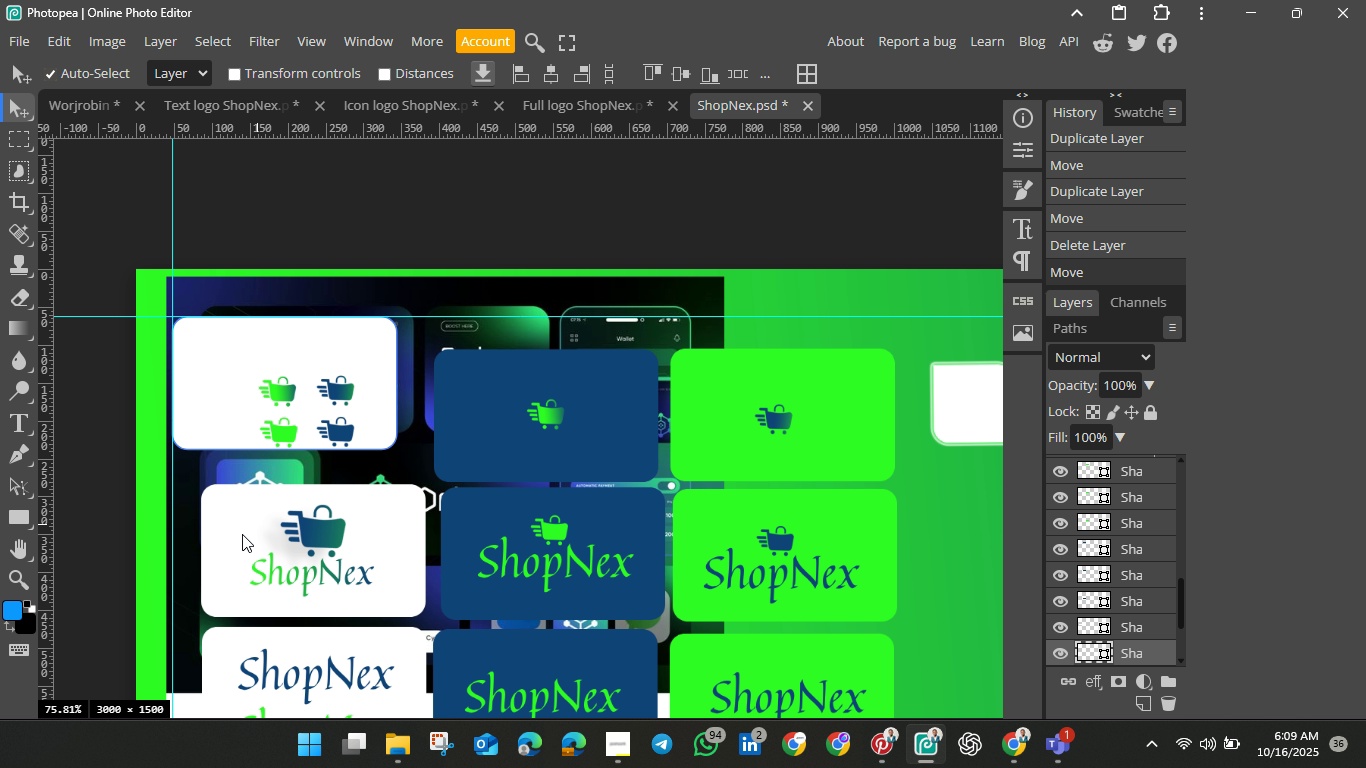 
left_click([234, 541])
 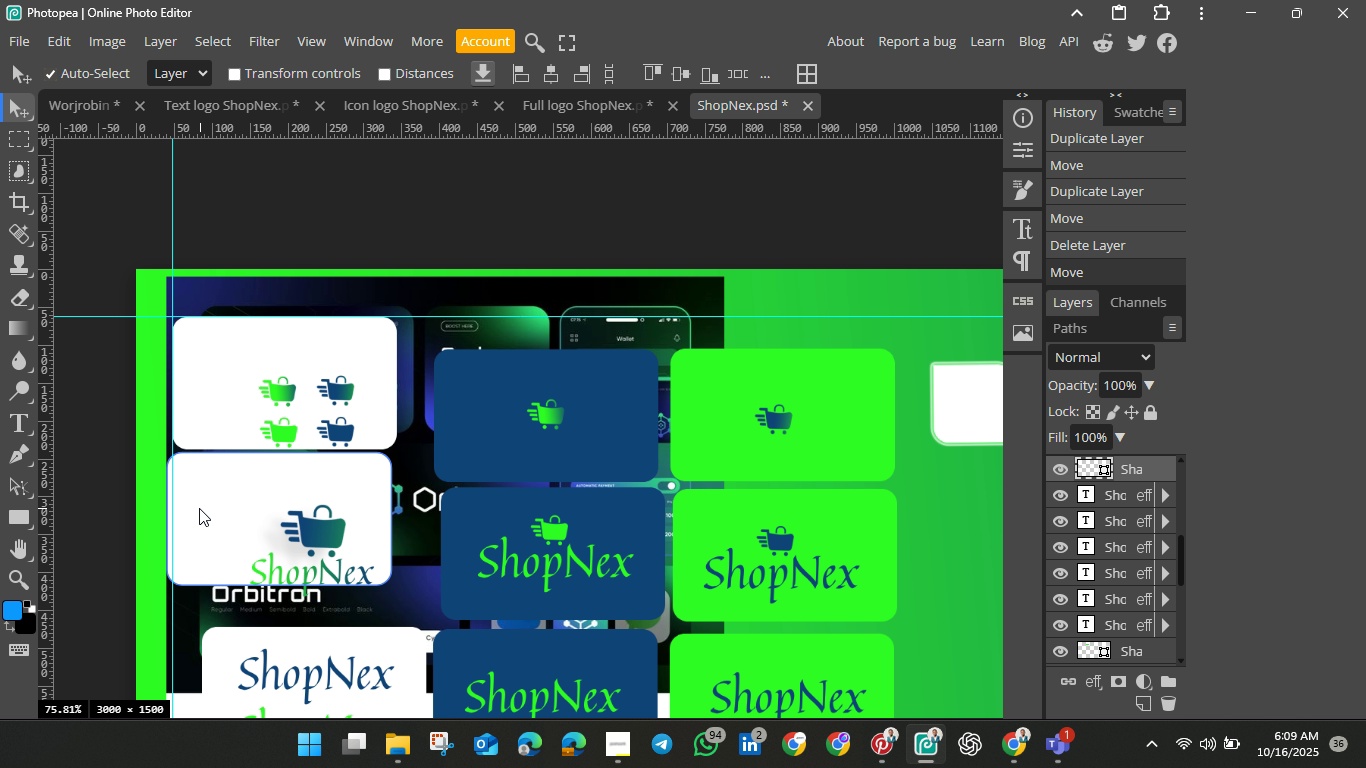 
left_click_drag(start_coordinate=[234, 541], to_coordinate=[203, 509])
 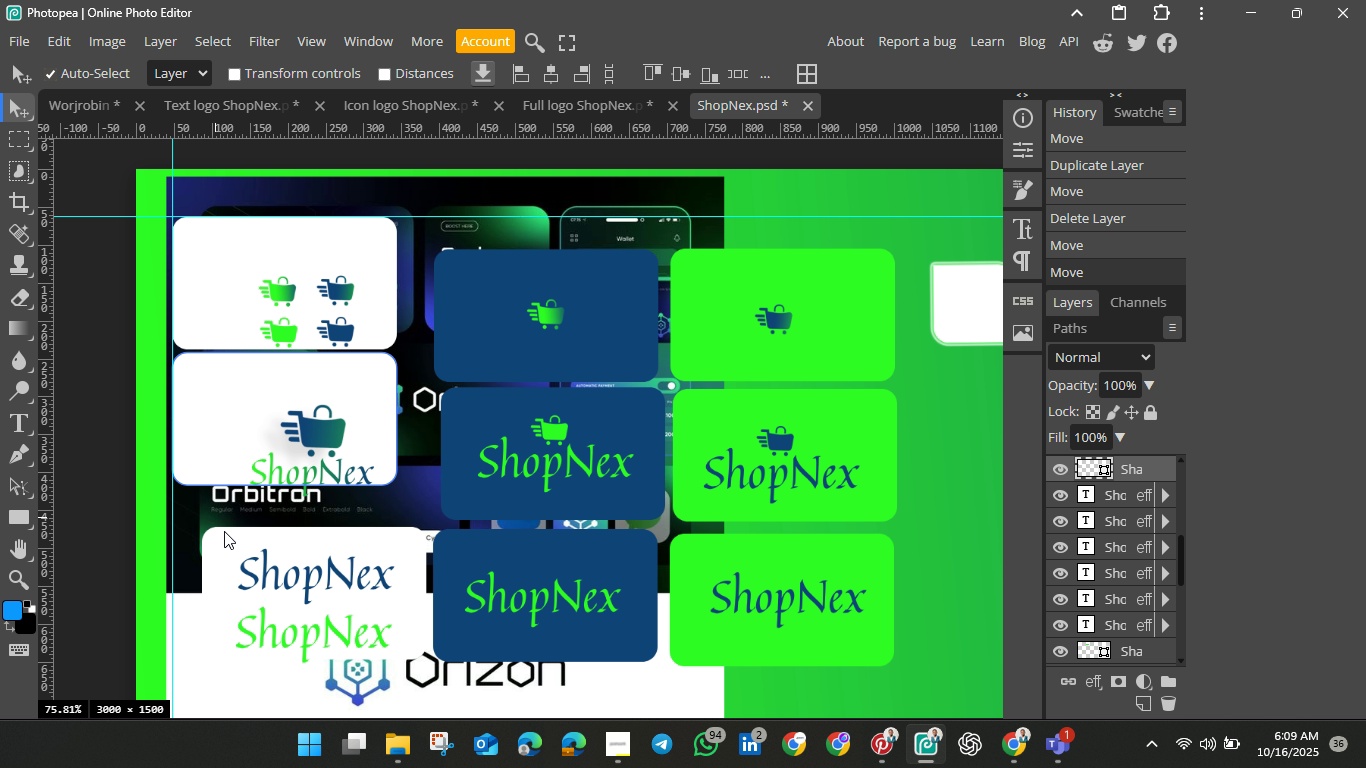 
scroll: coordinate [210, 510], scroll_direction: down, amount: 1.0
 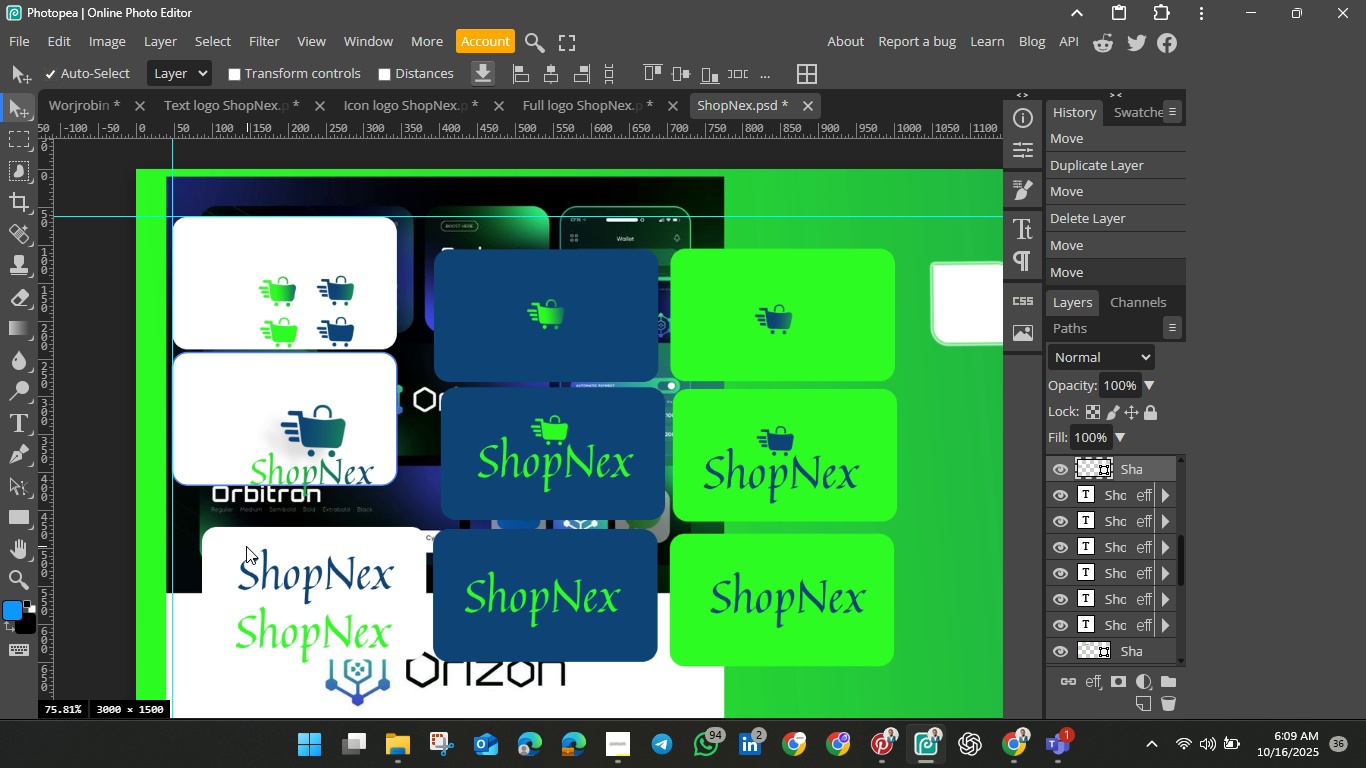 
left_click([245, 544])
 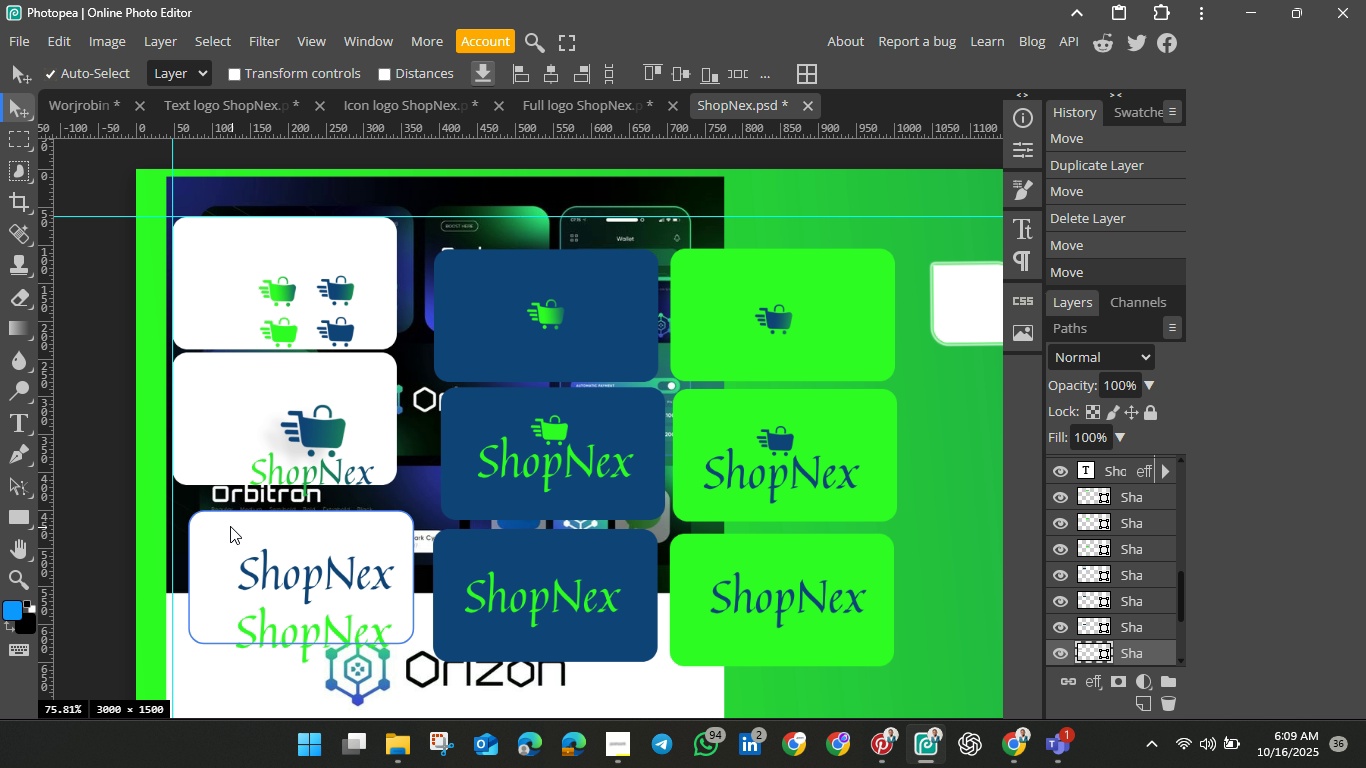 
left_click_drag(start_coordinate=[245, 544], to_coordinate=[219, 508])
 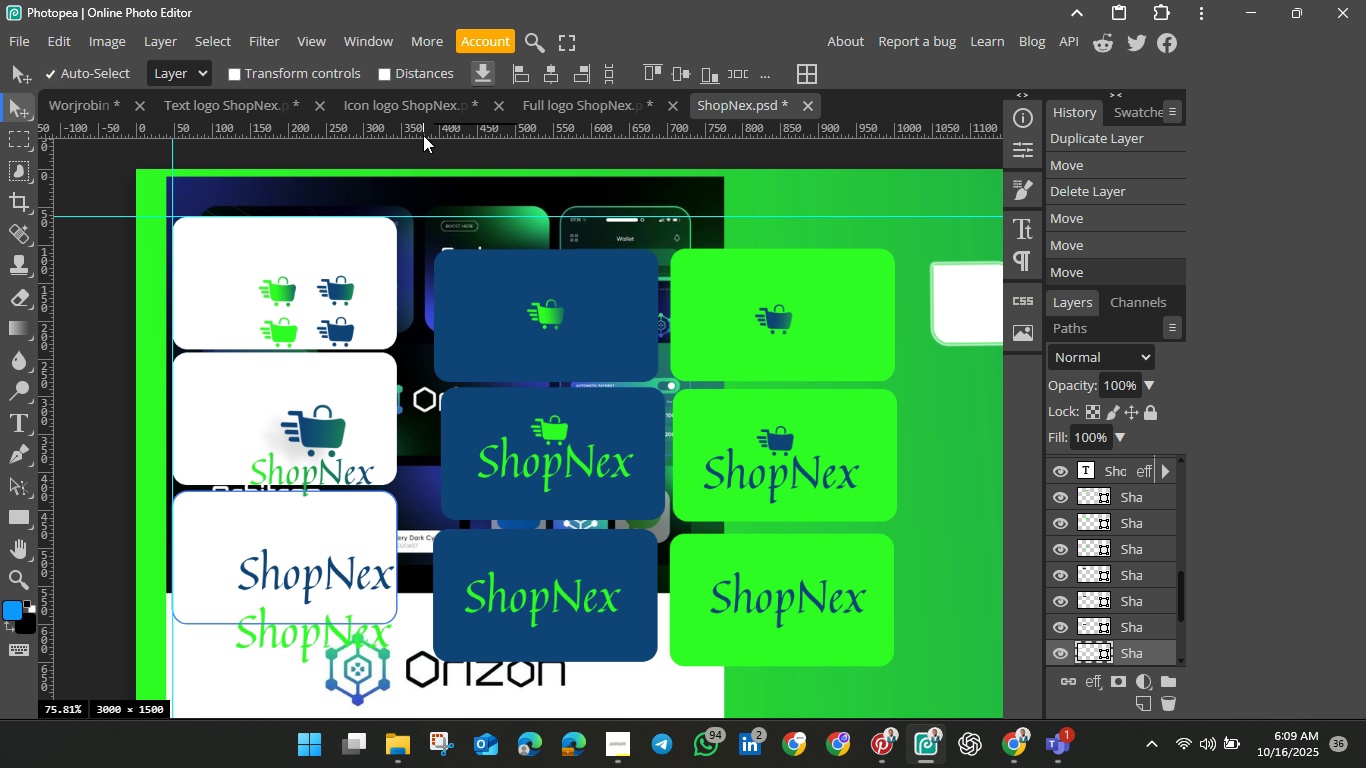 
left_click_drag(start_coordinate=[423, 135], to_coordinate=[412, 361])
 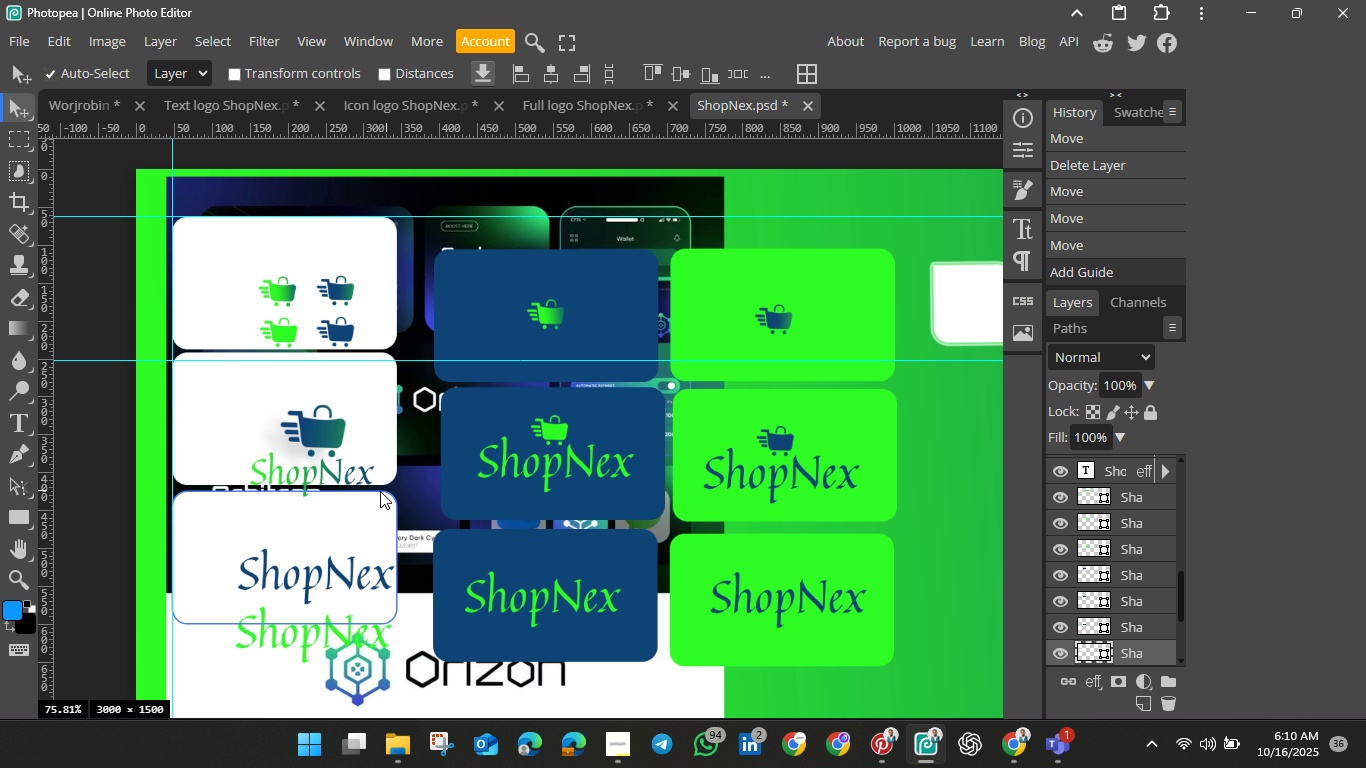 
wait(10.14)
 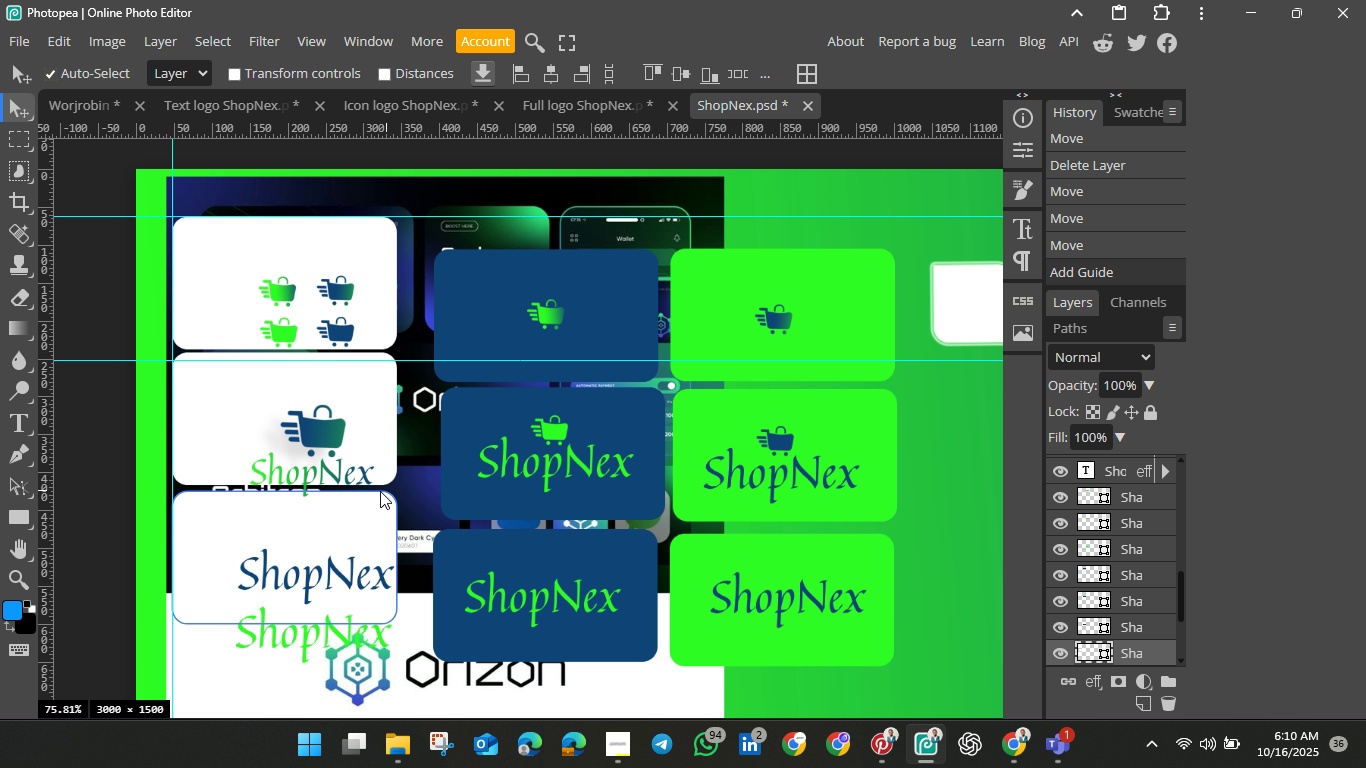 
left_click_drag(start_coordinate=[322, 135], to_coordinate=[301, 502])
 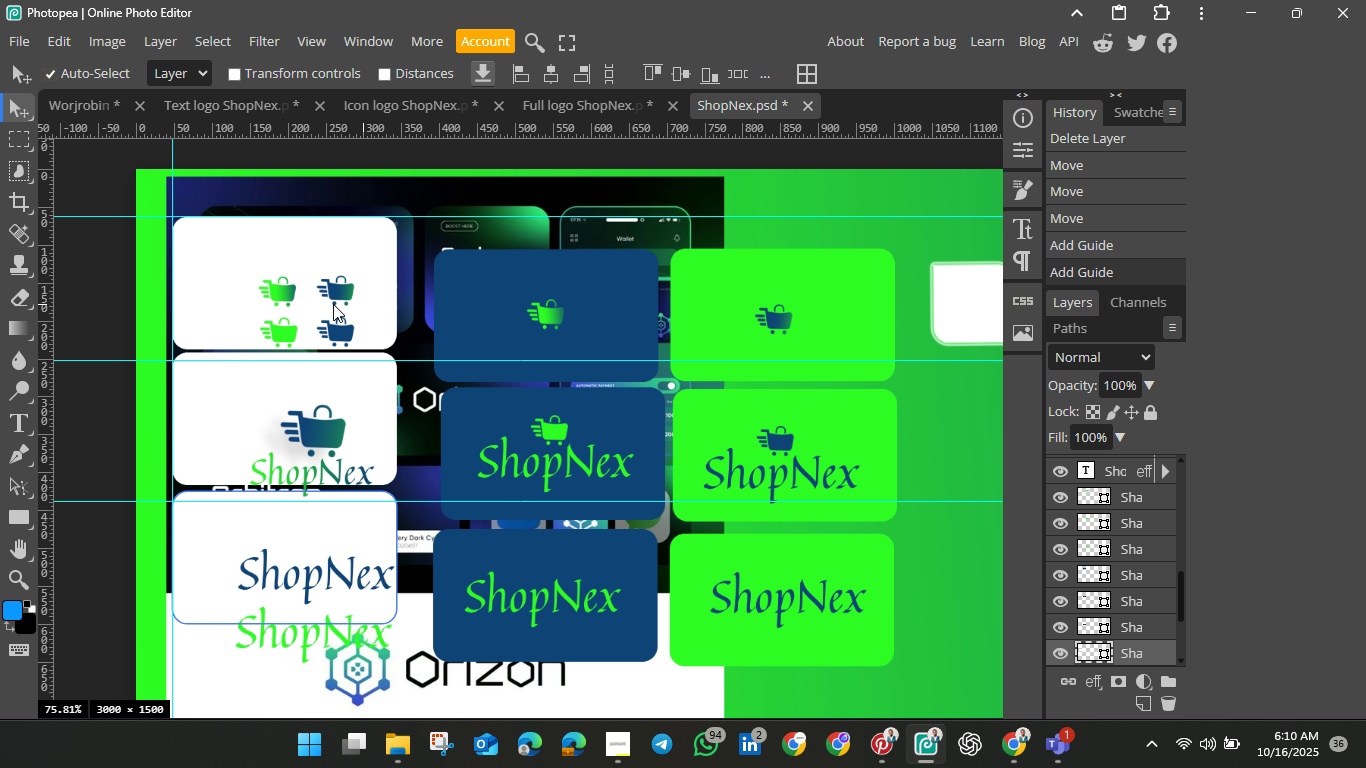 
left_click([281, 293])
 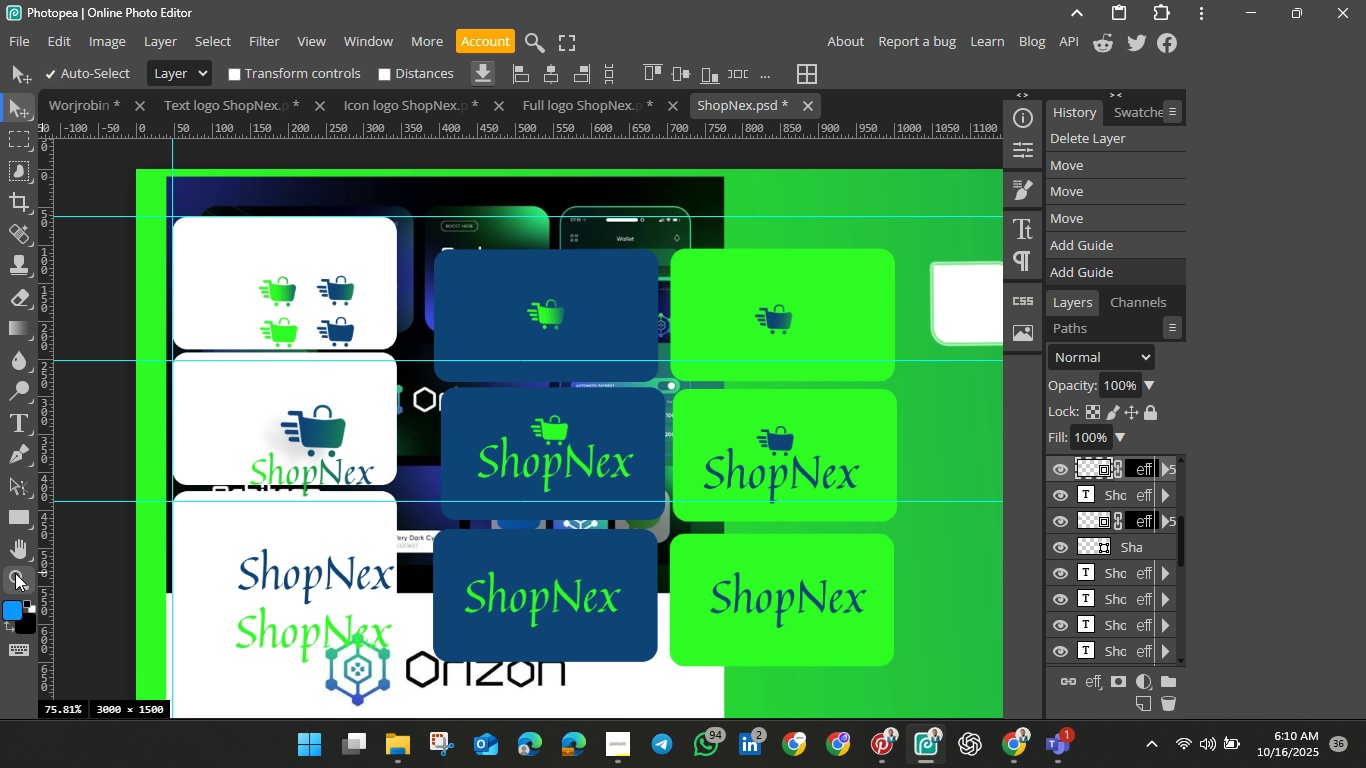 
left_click([9, 575])
 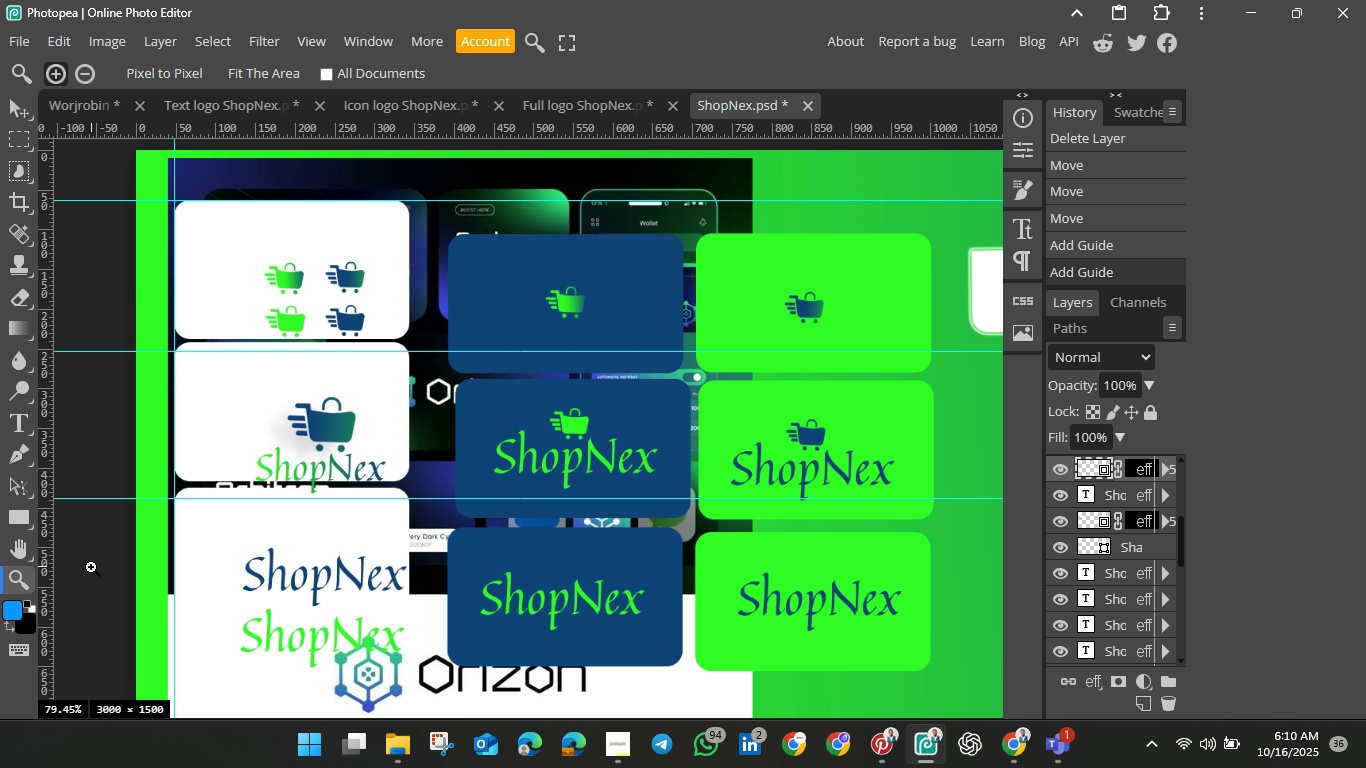 
left_click_drag(start_coordinate=[88, 567], to_coordinate=[107, 581])
 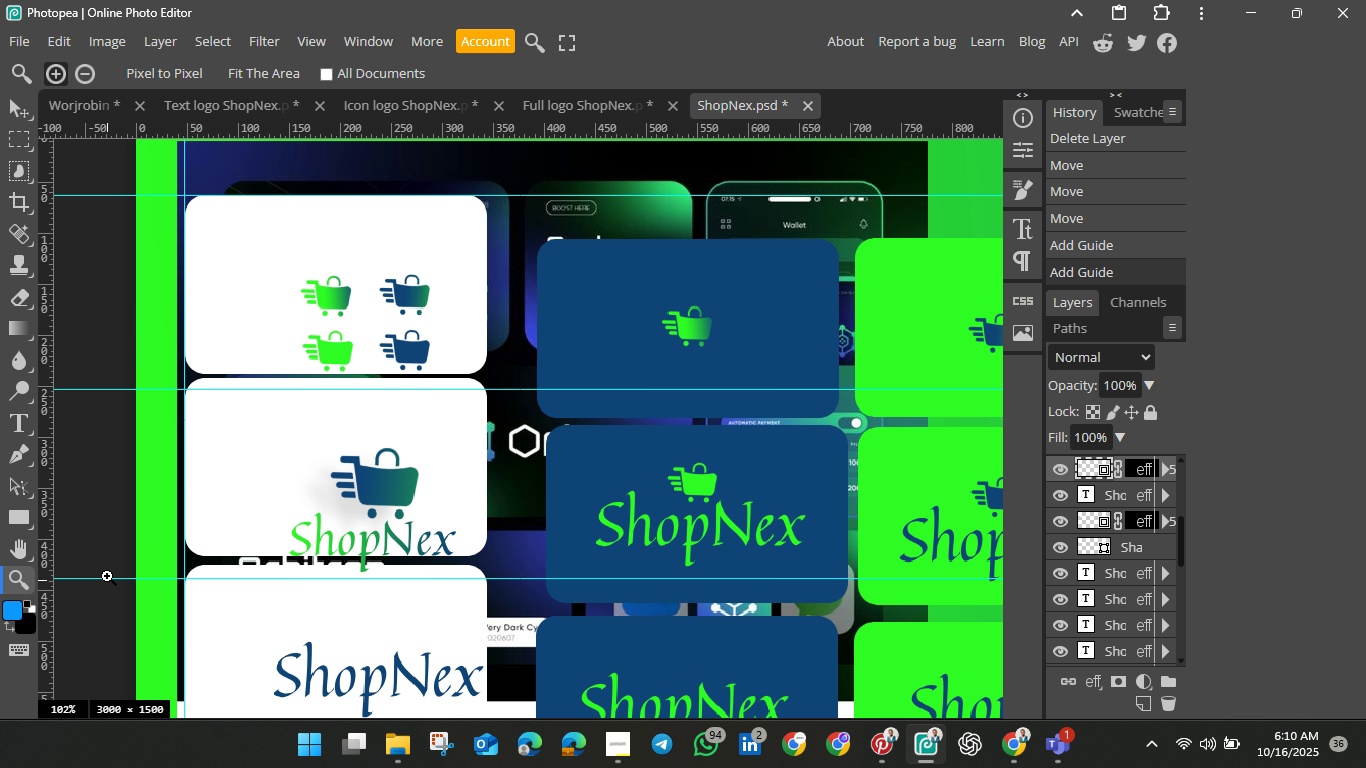 
scroll: coordinate [107, 581], scroll_direction: up, amount: 1.0
 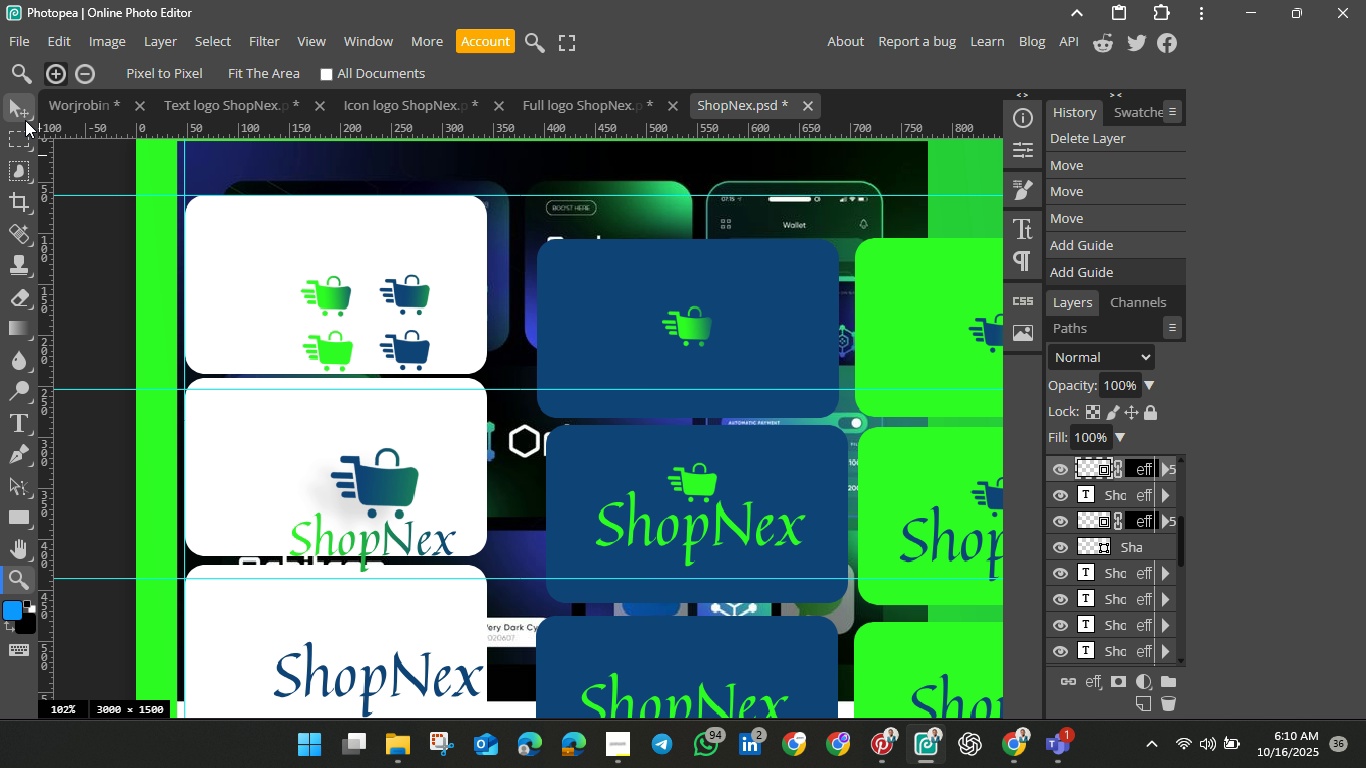 
left_click([16, 111])
 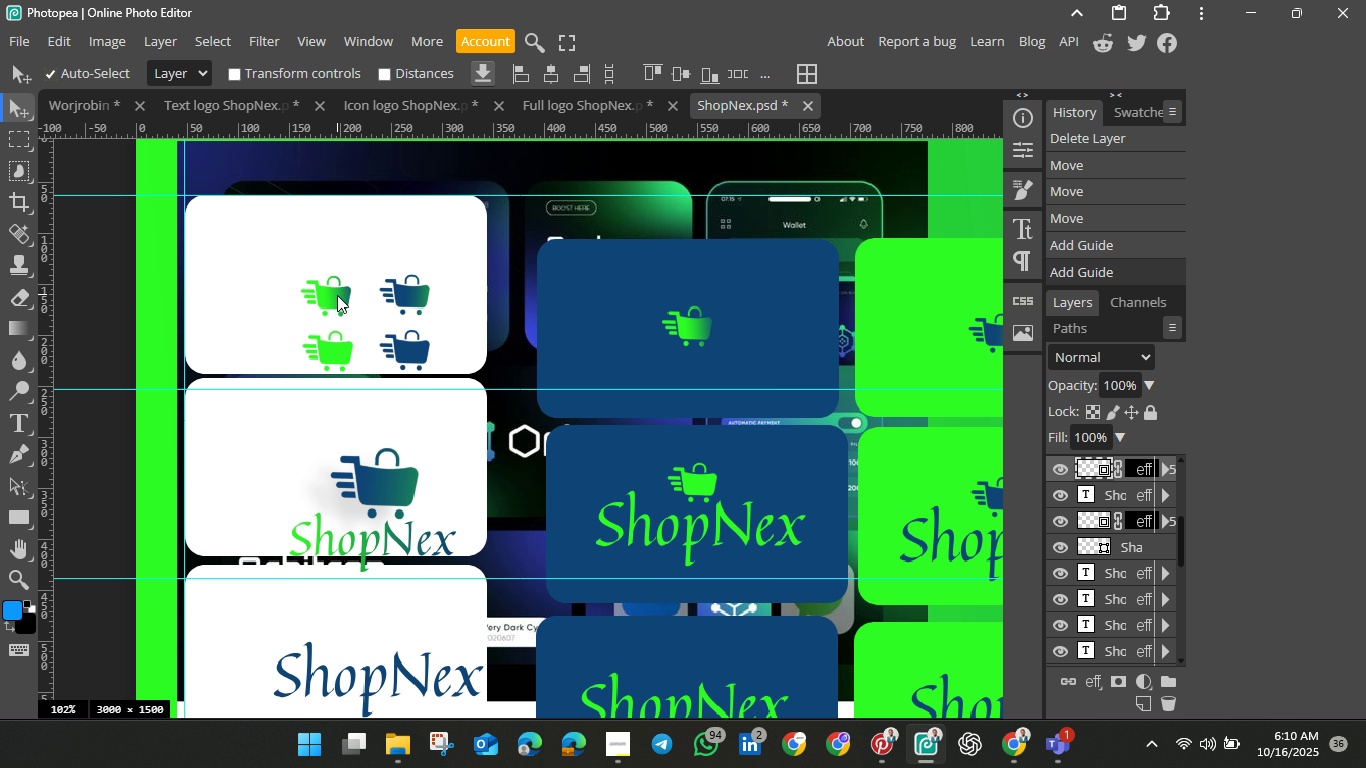 
left_click([337, 295])
 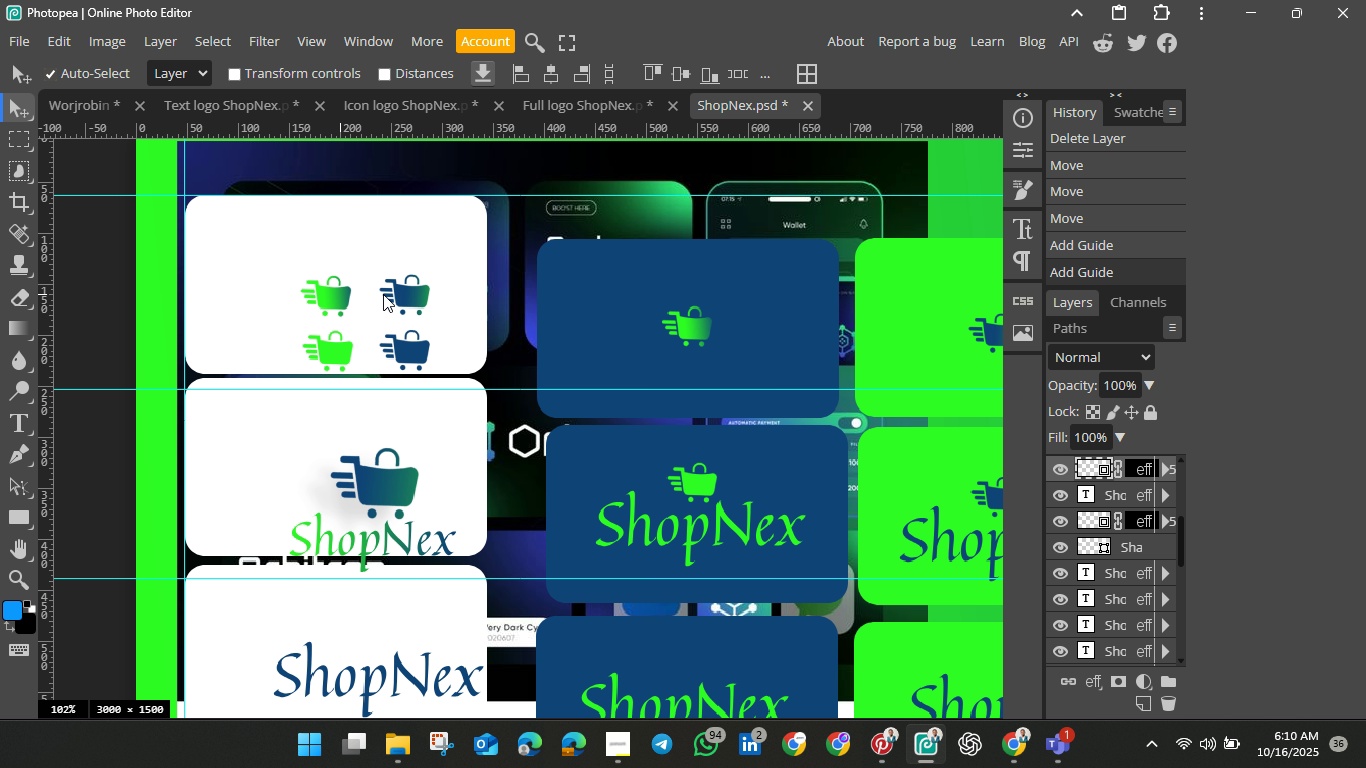 
hold_key(key=ShiftLeft, duration=1.51)
left_click([415, 289])
 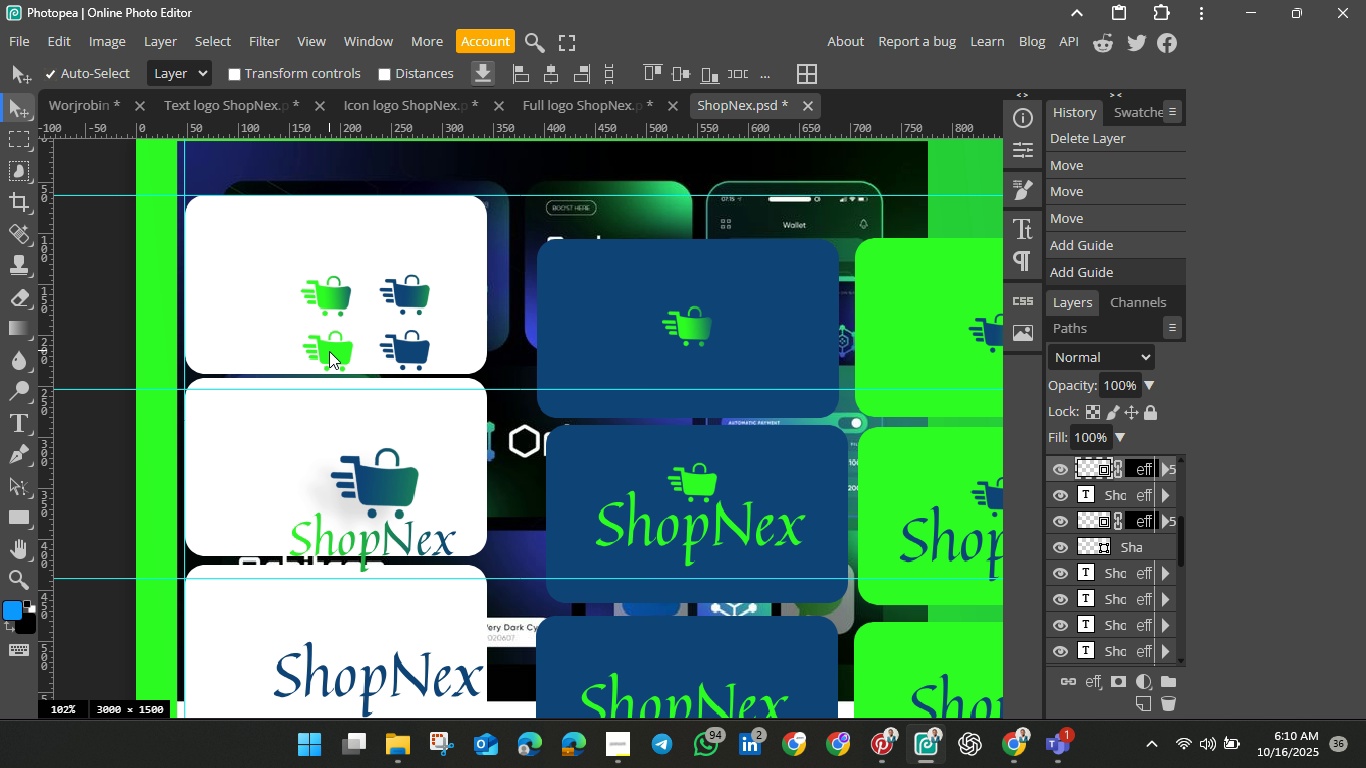 
hold_key(key=ShiftLeft, duration=1.39)
left_click([329, 351])
 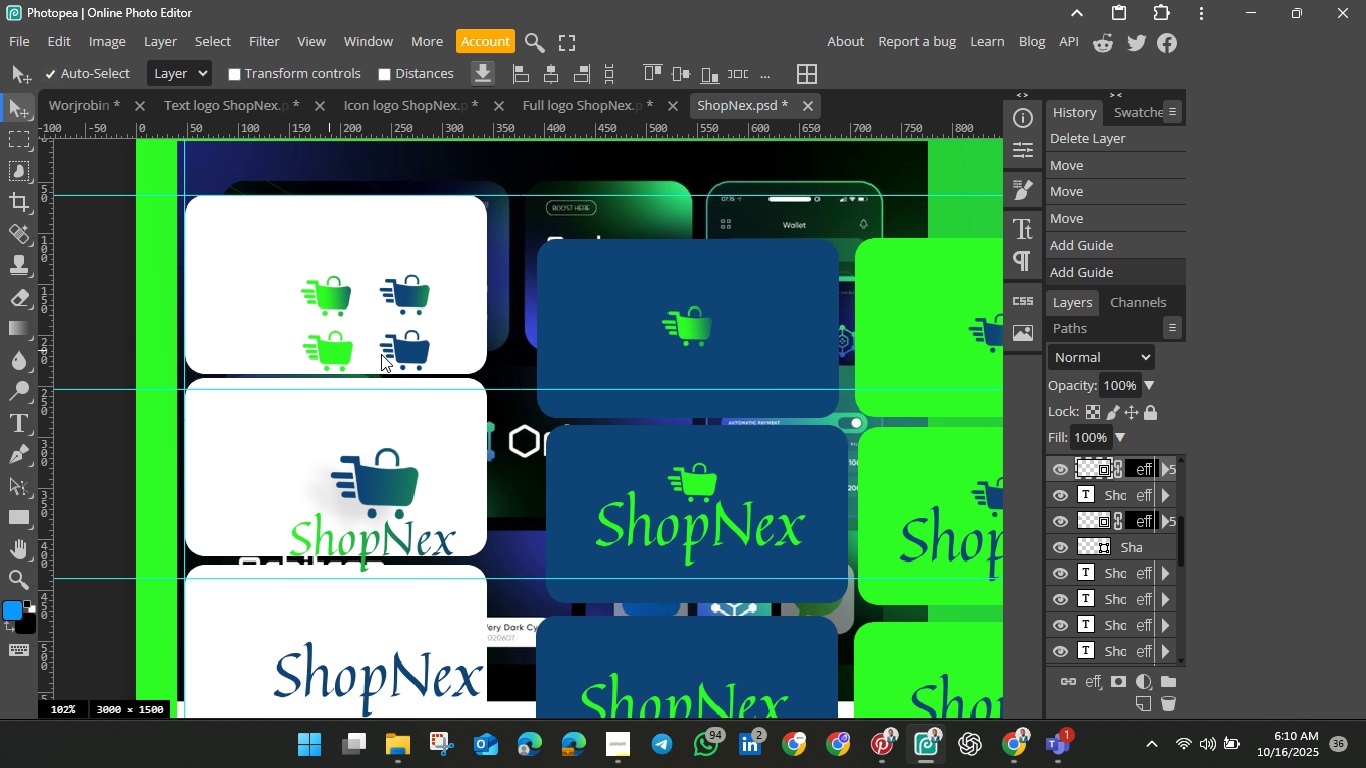 
left_click([419, 354])
 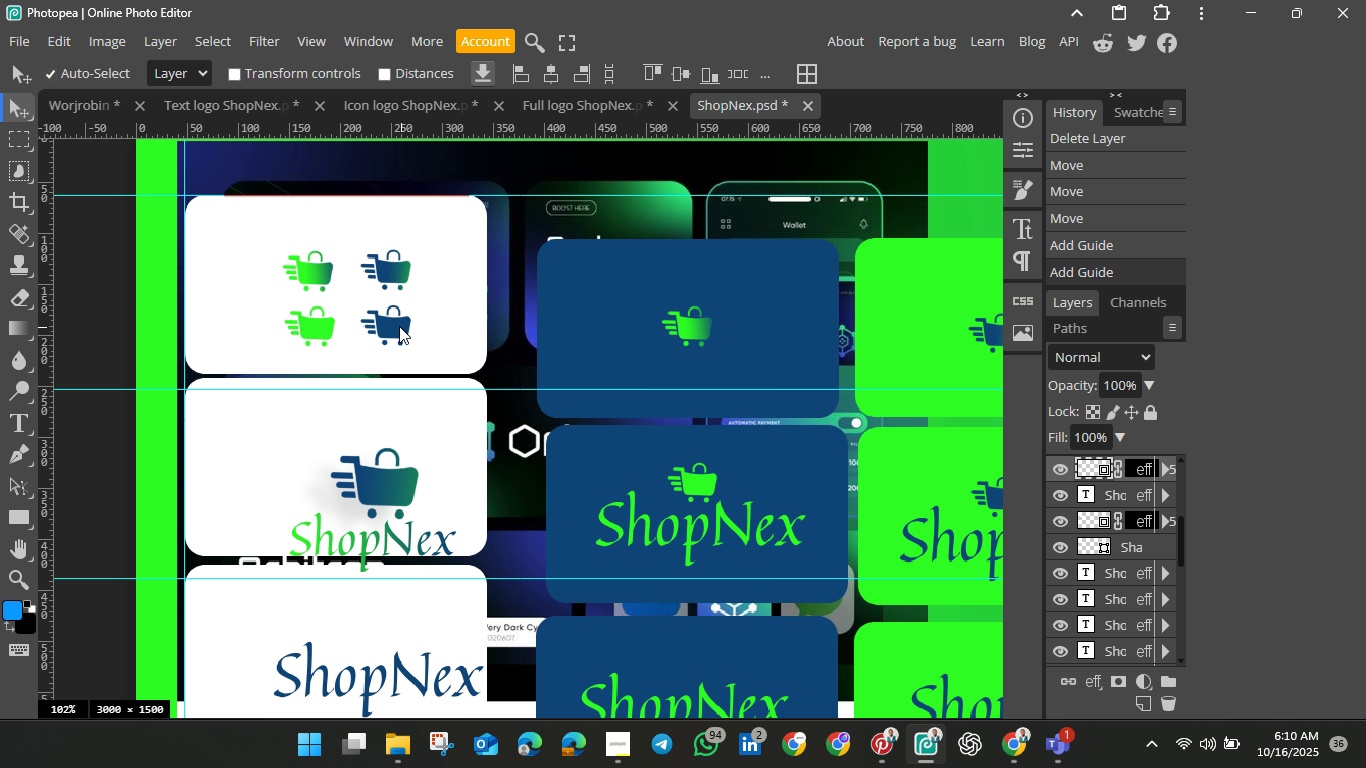 
left_click_drag(start_coordinate=[419, 354], to_coordinate=[381, 320])
 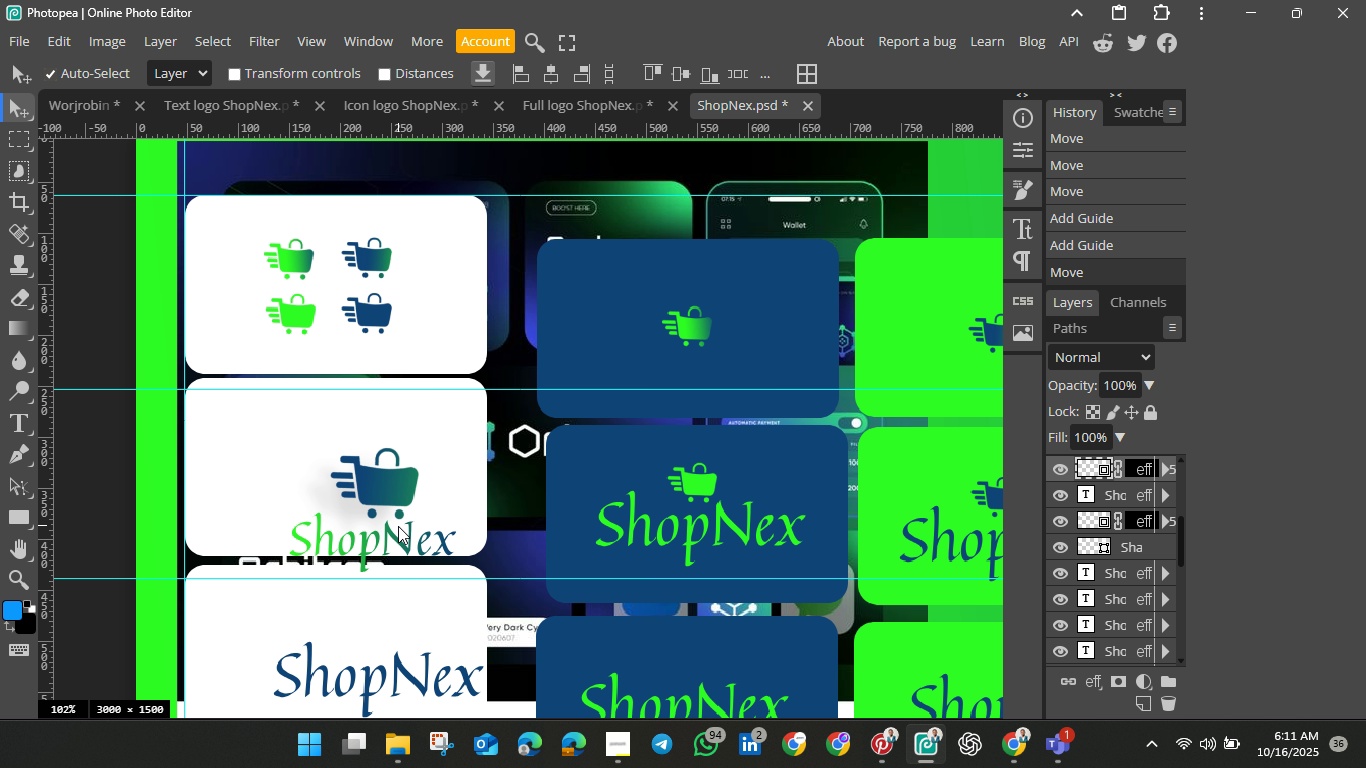 
wait(5.74)
 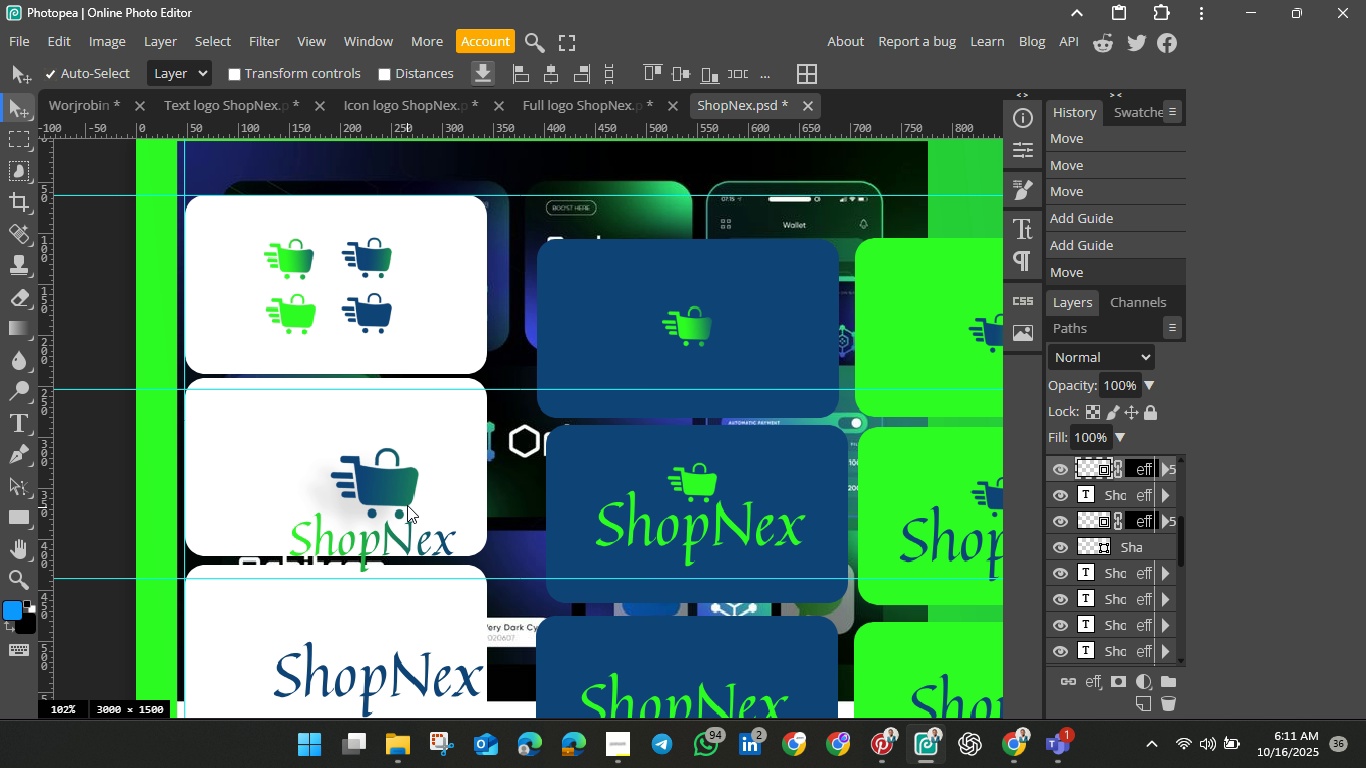 
left_click([337, 617])
 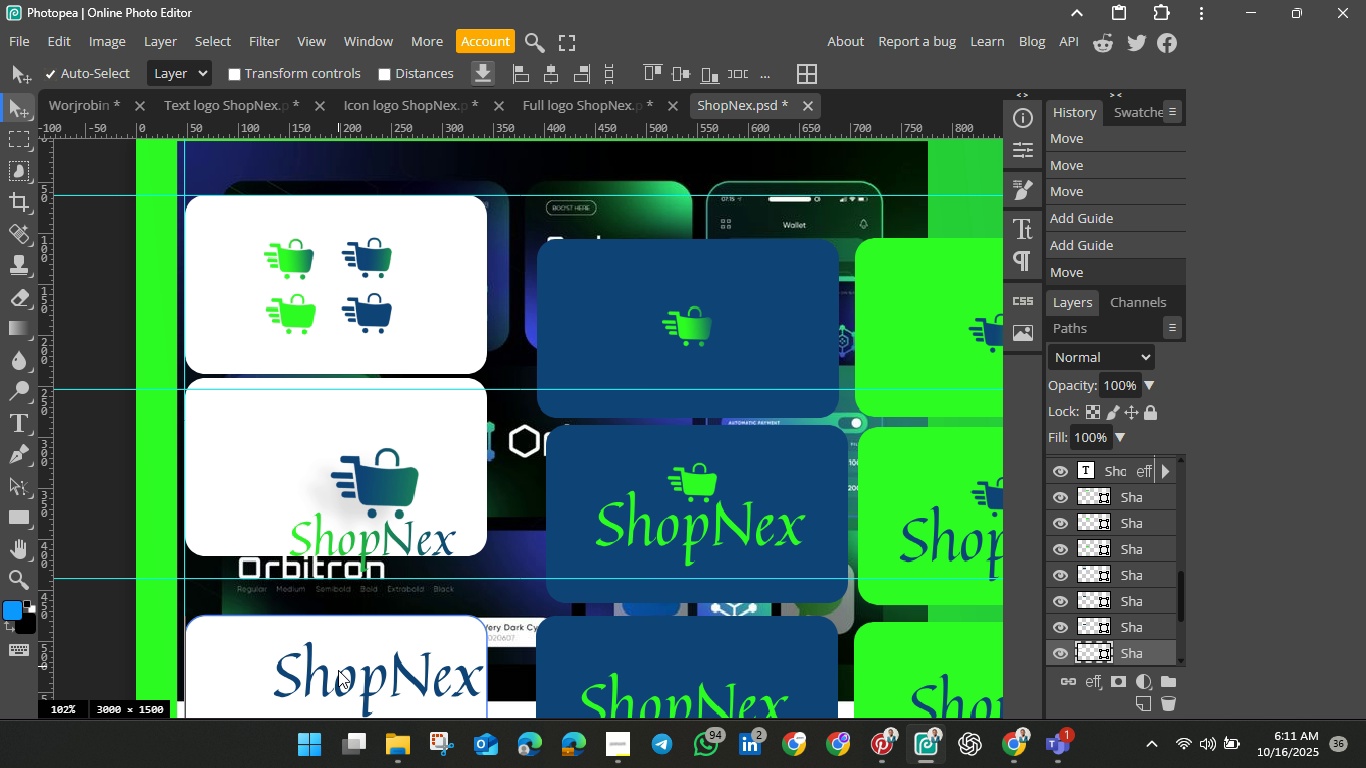 
left_click_drag(start_coordinate=[338, 616], to_coordinate=[338, 681])
 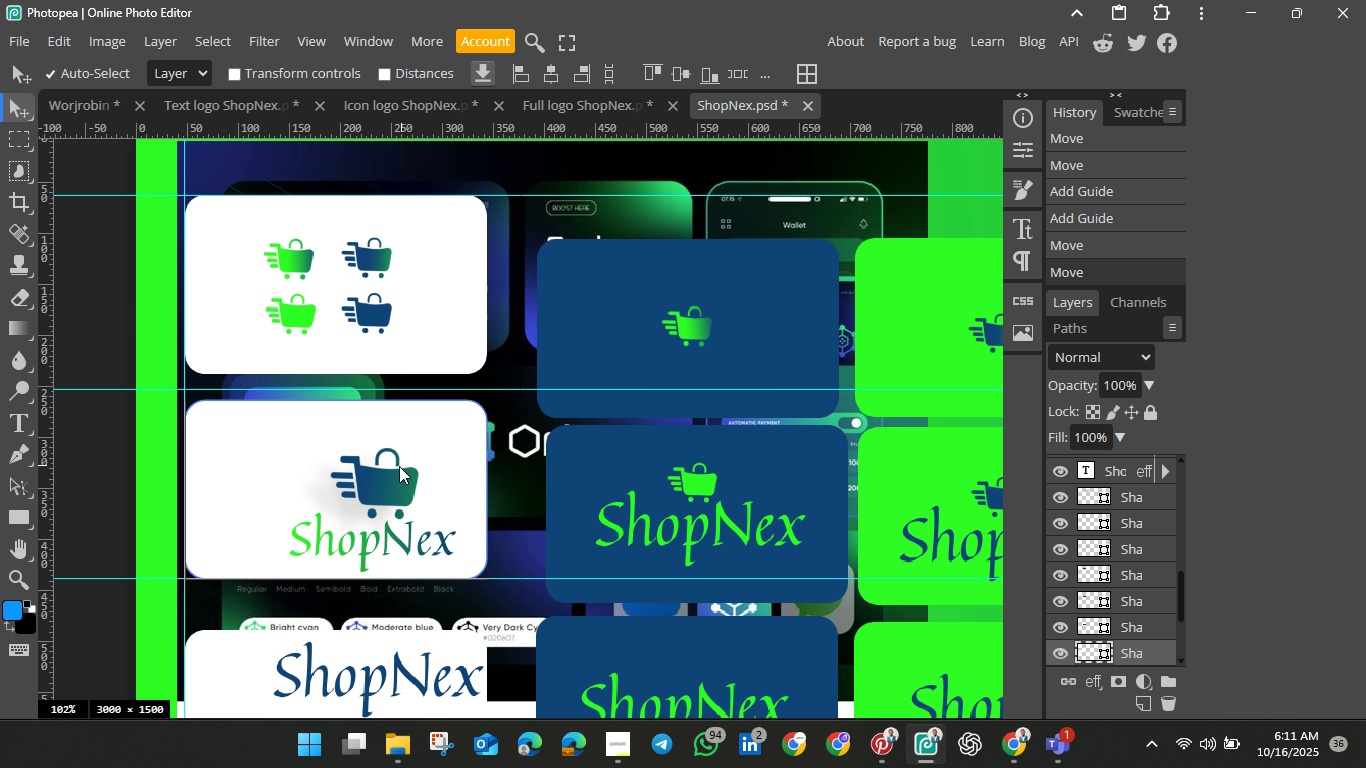 
left_click_drag(start_coordinate=[404, 439], to_coordinate=[403, 452])
 